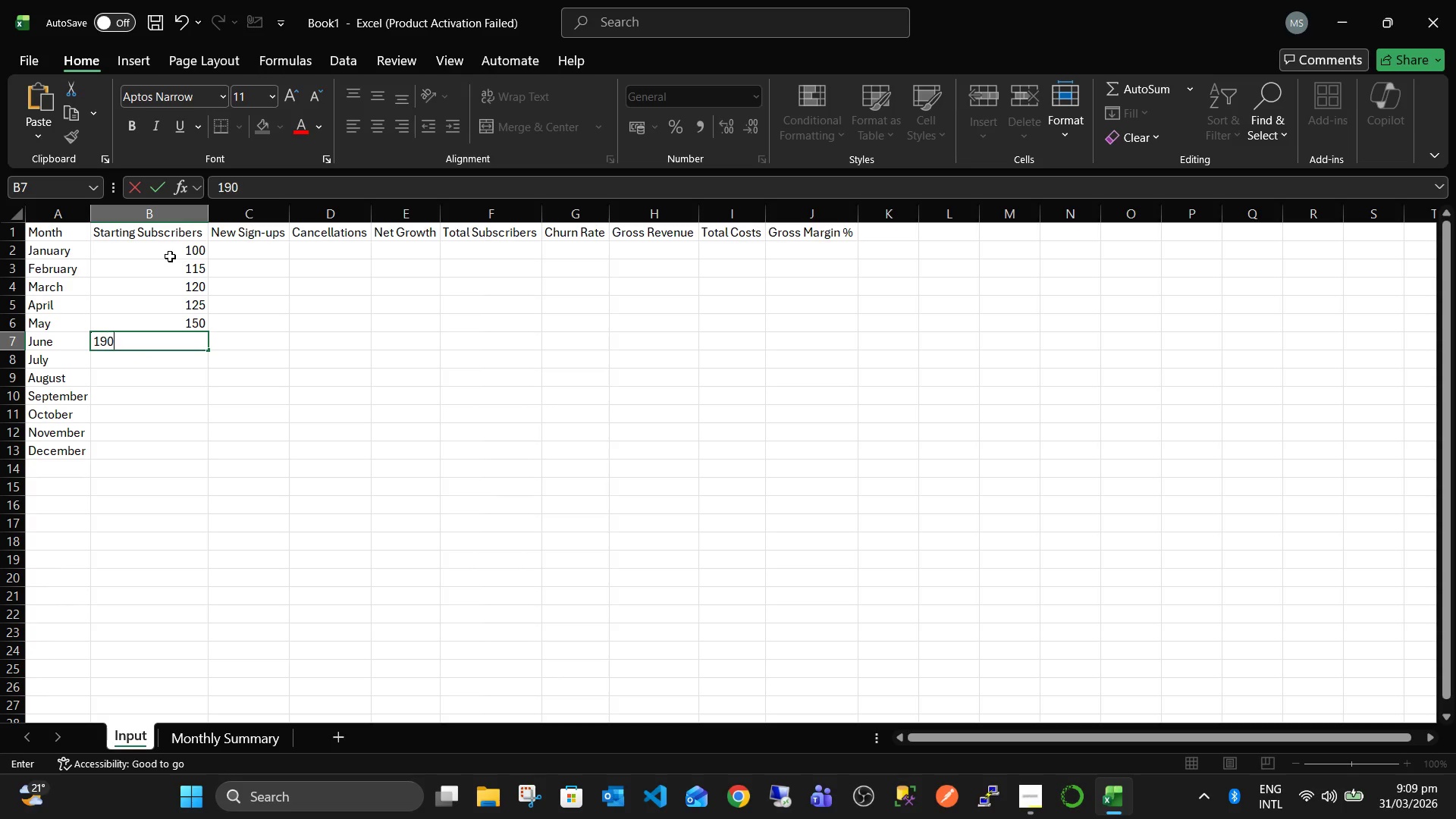 
key(Numpad0)
 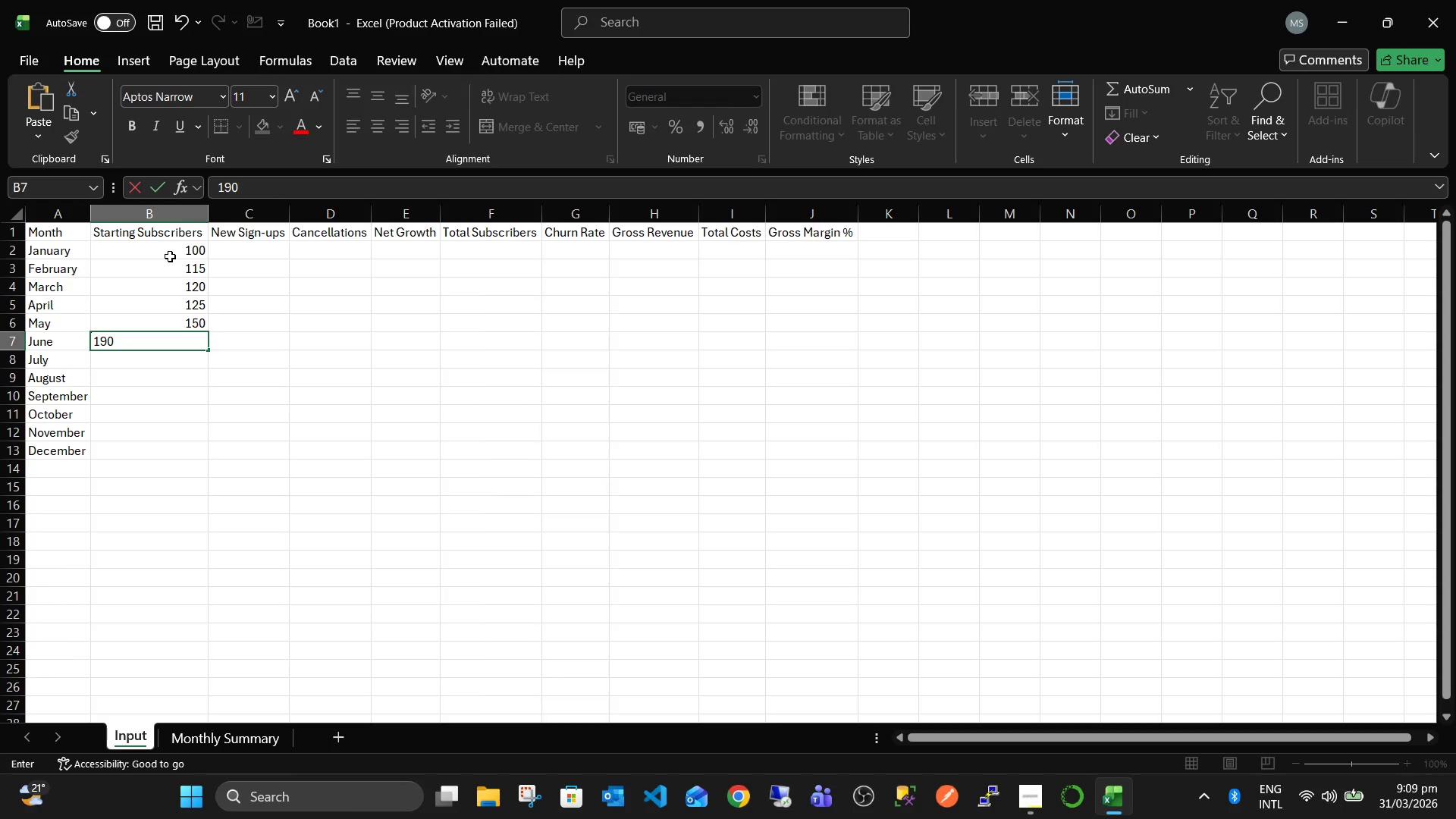 
key(ArrowDown)
 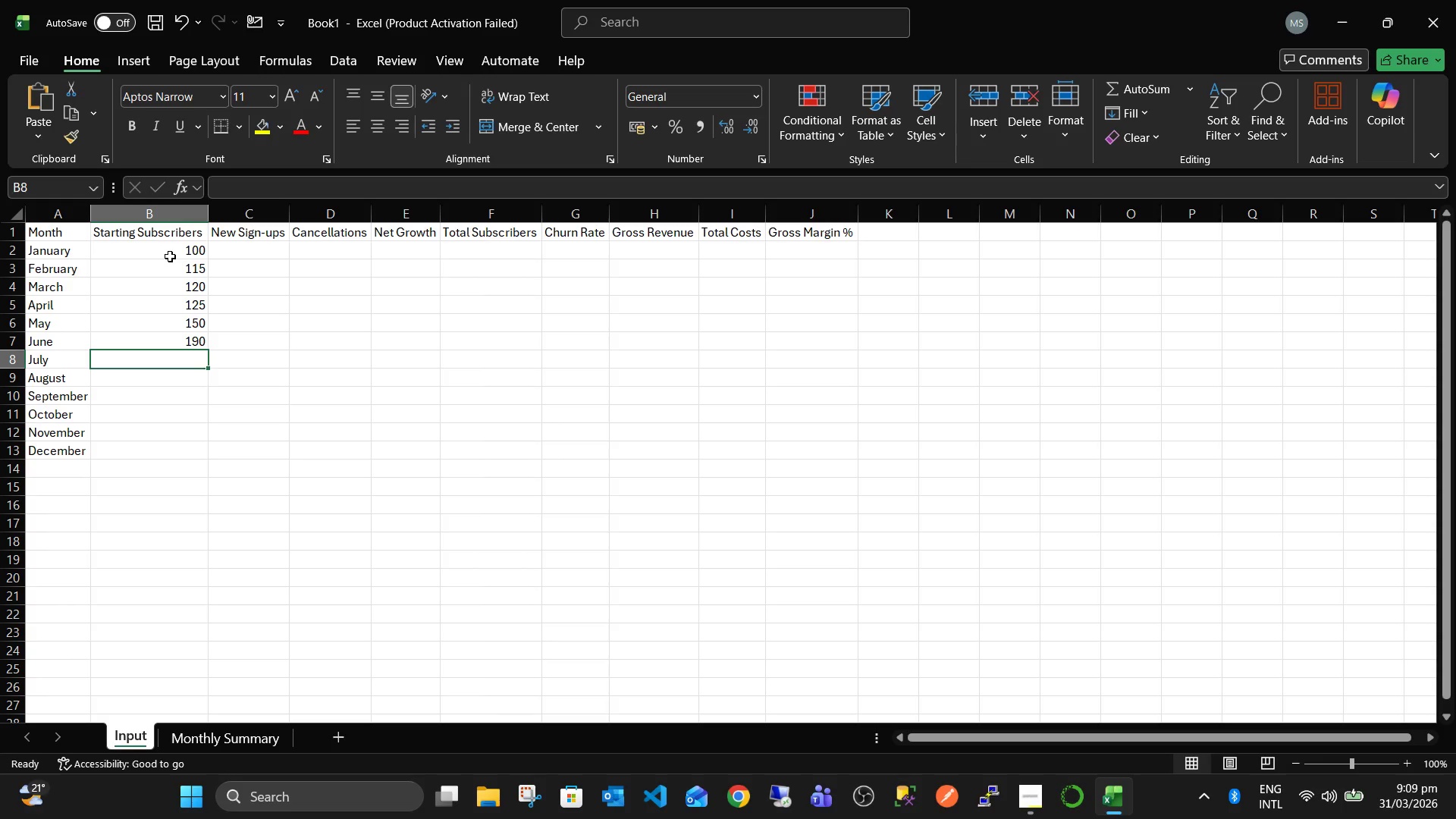 
key(Numpad2)
 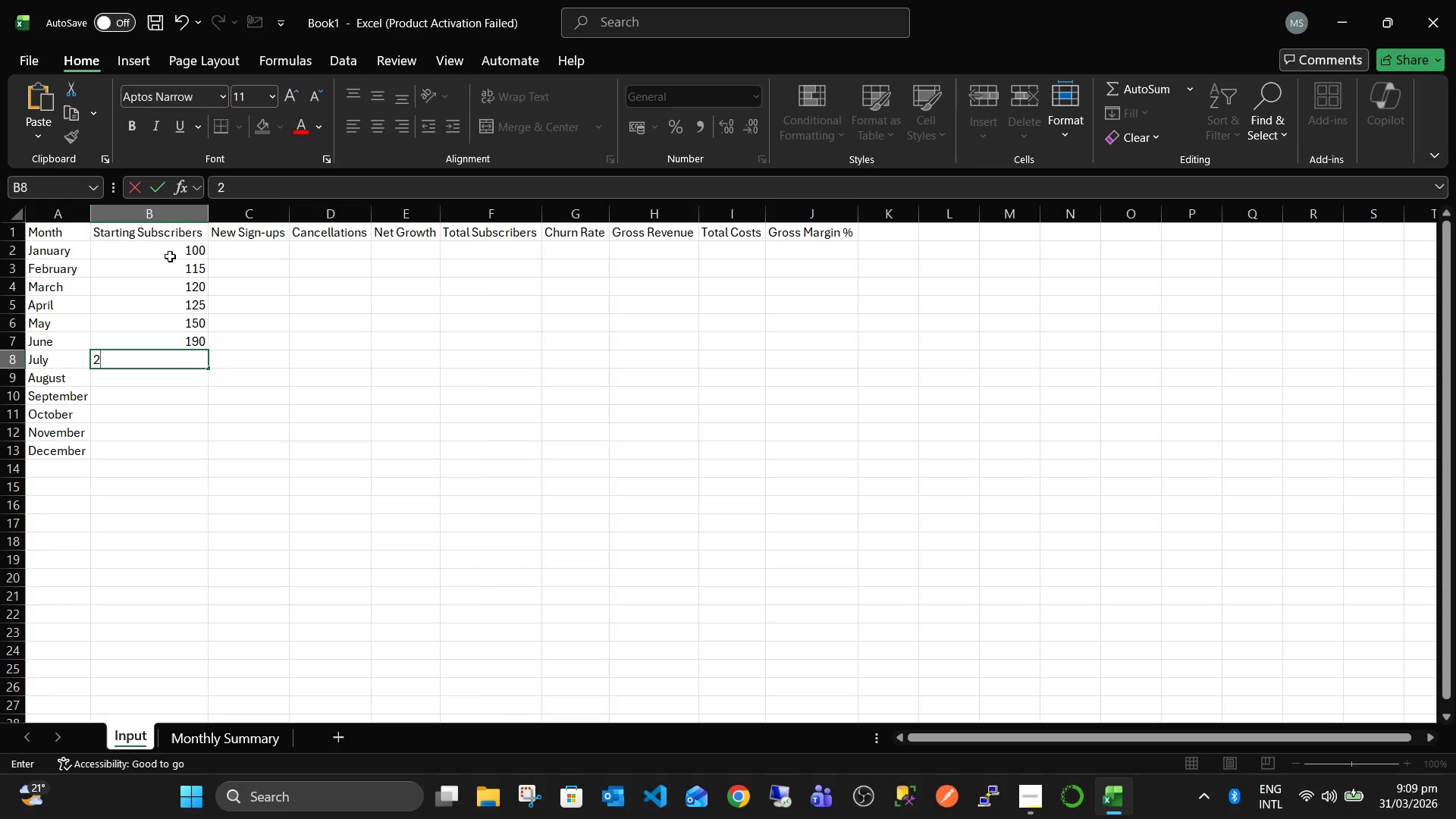 
key(Numpad6)
 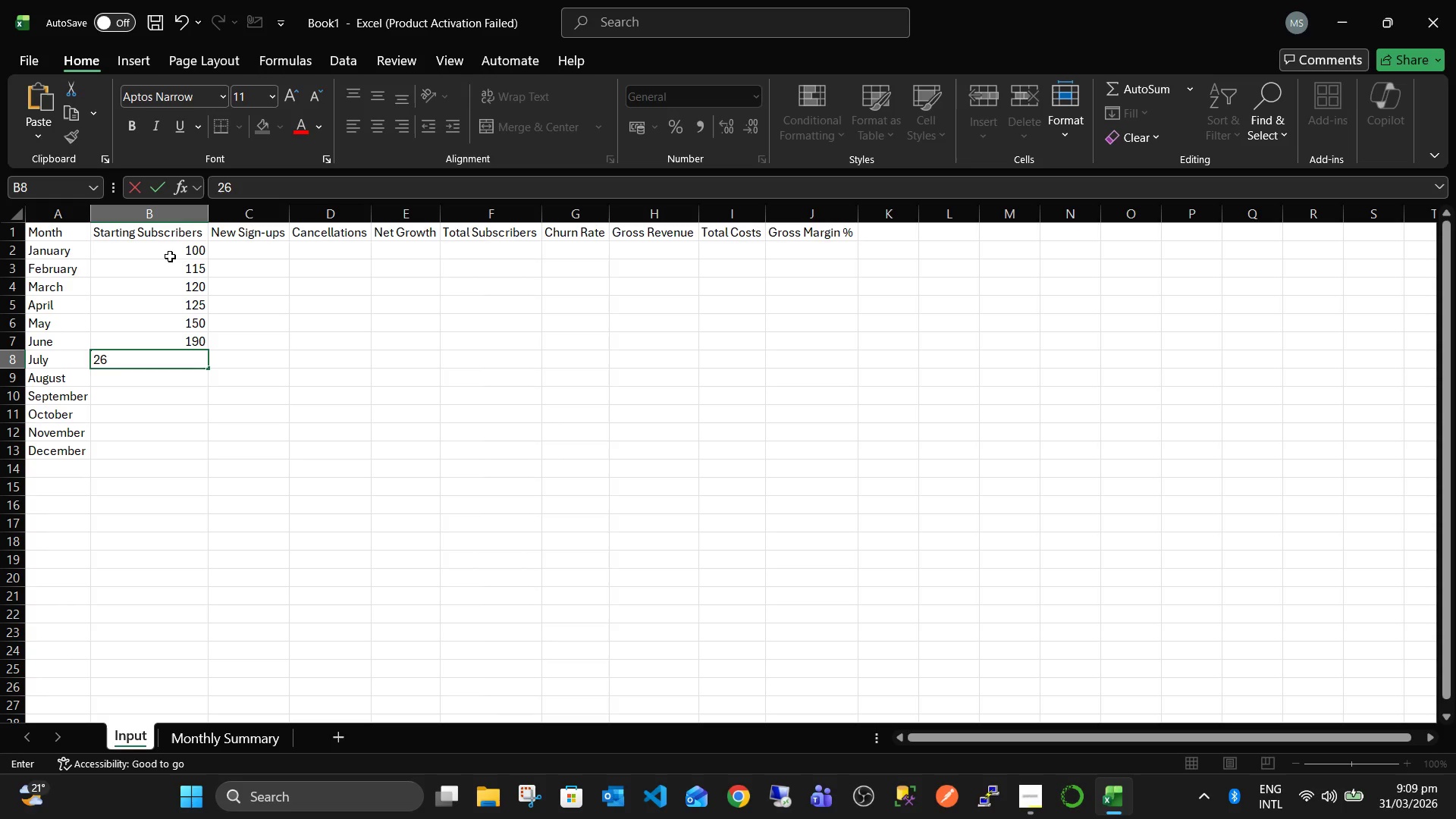 
key(Numpad0)
 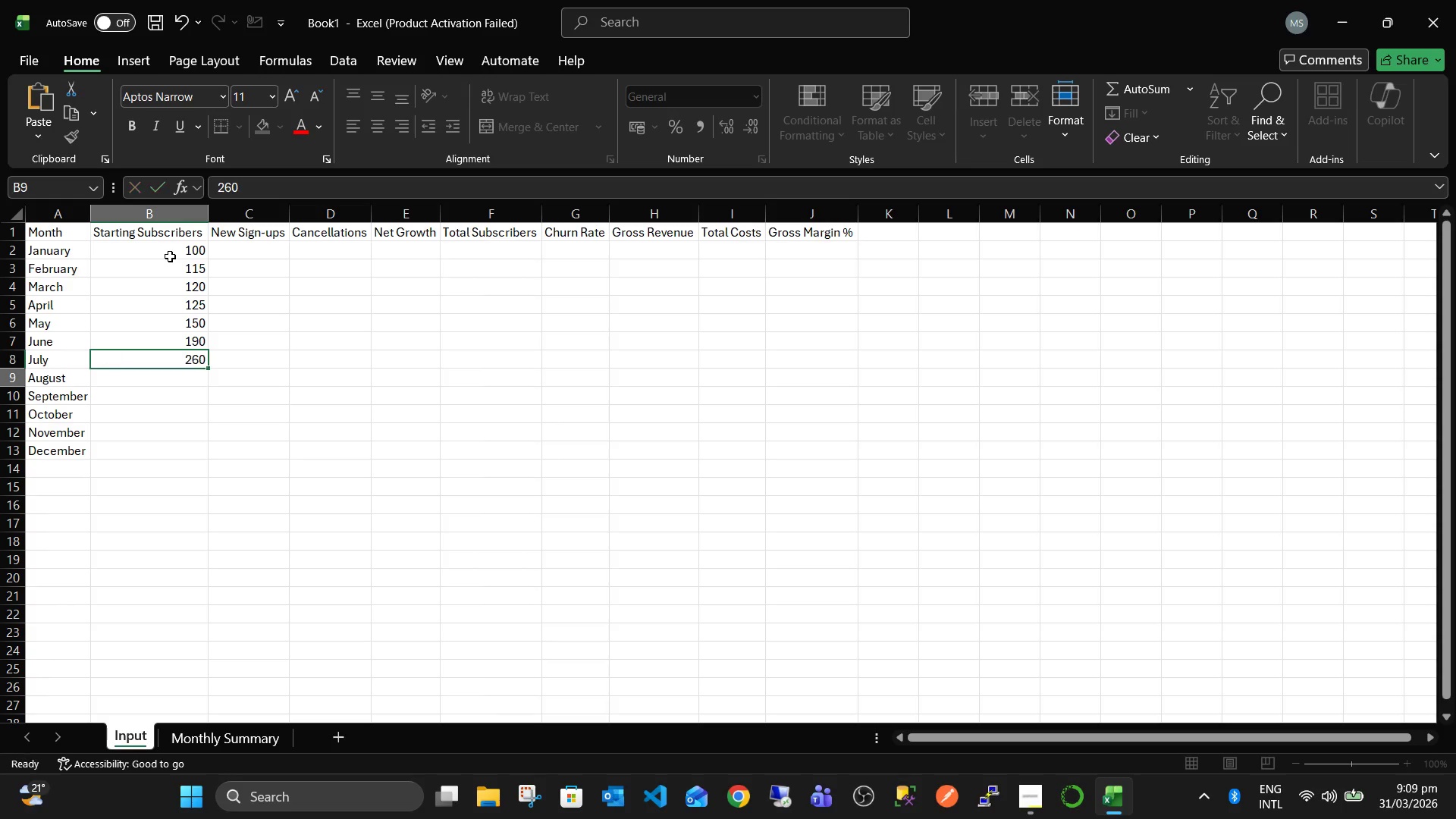 
key(ArrowDown)
 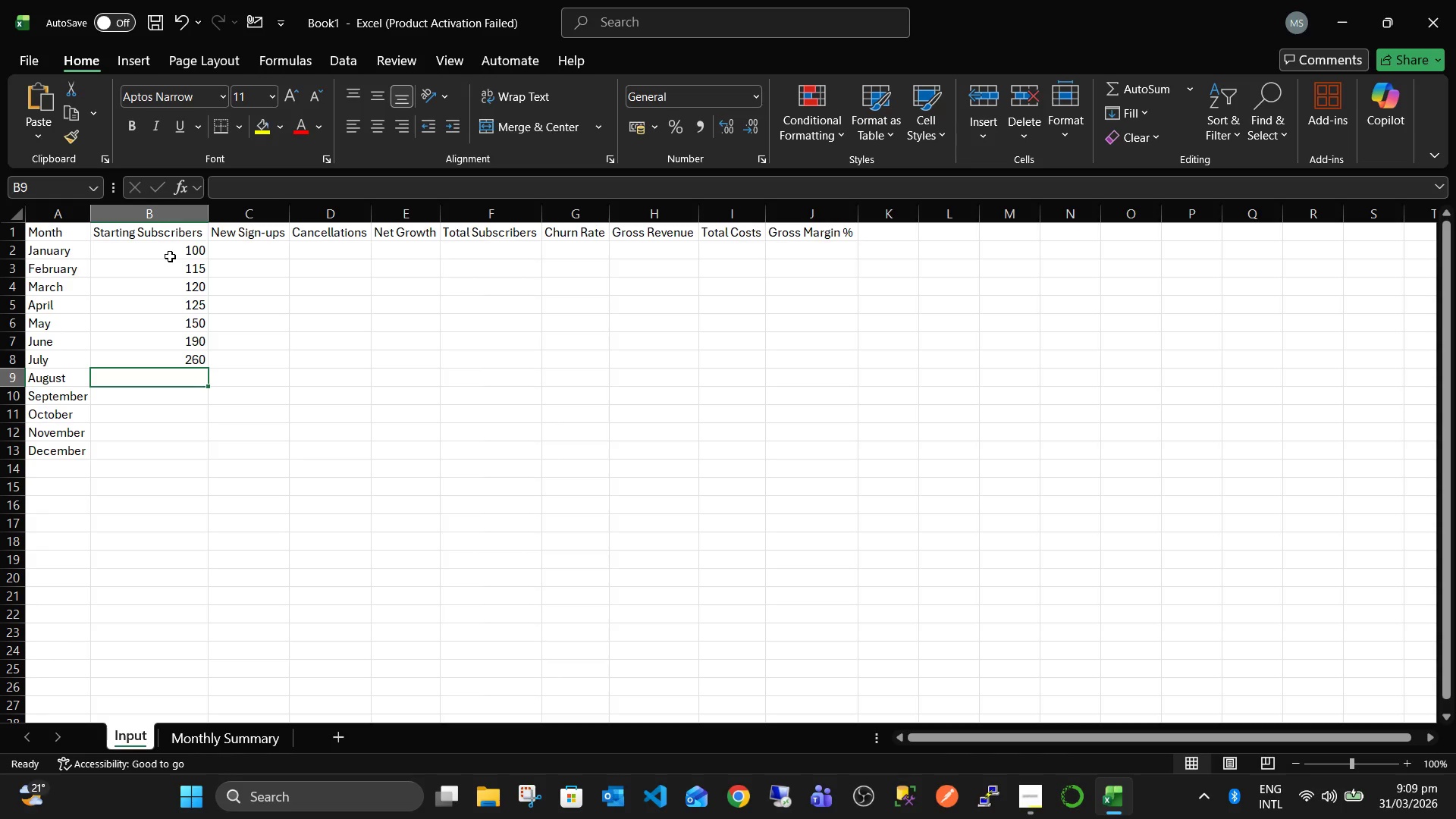 
key(Numpad8)
 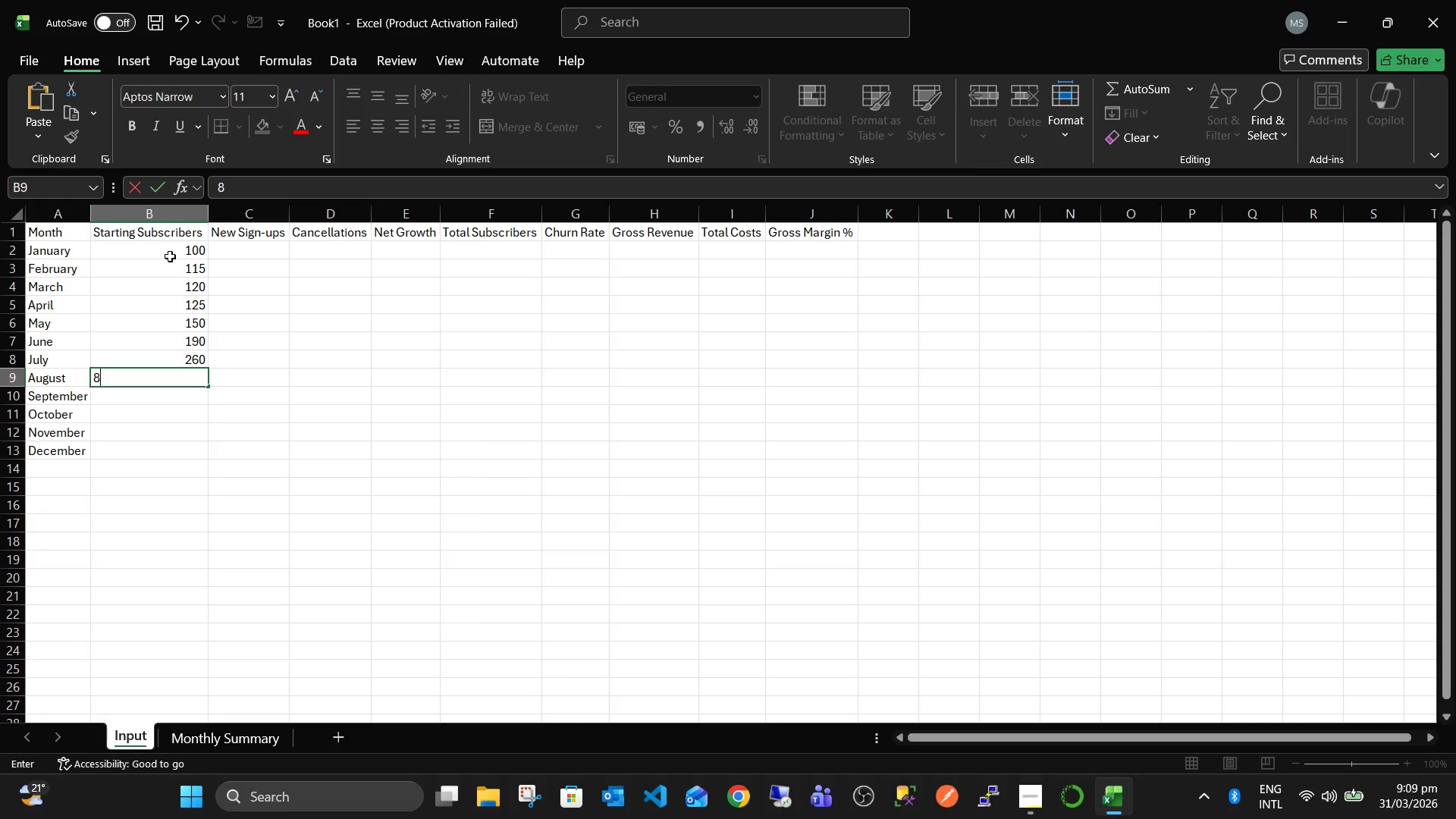 
key(Numpad0)
 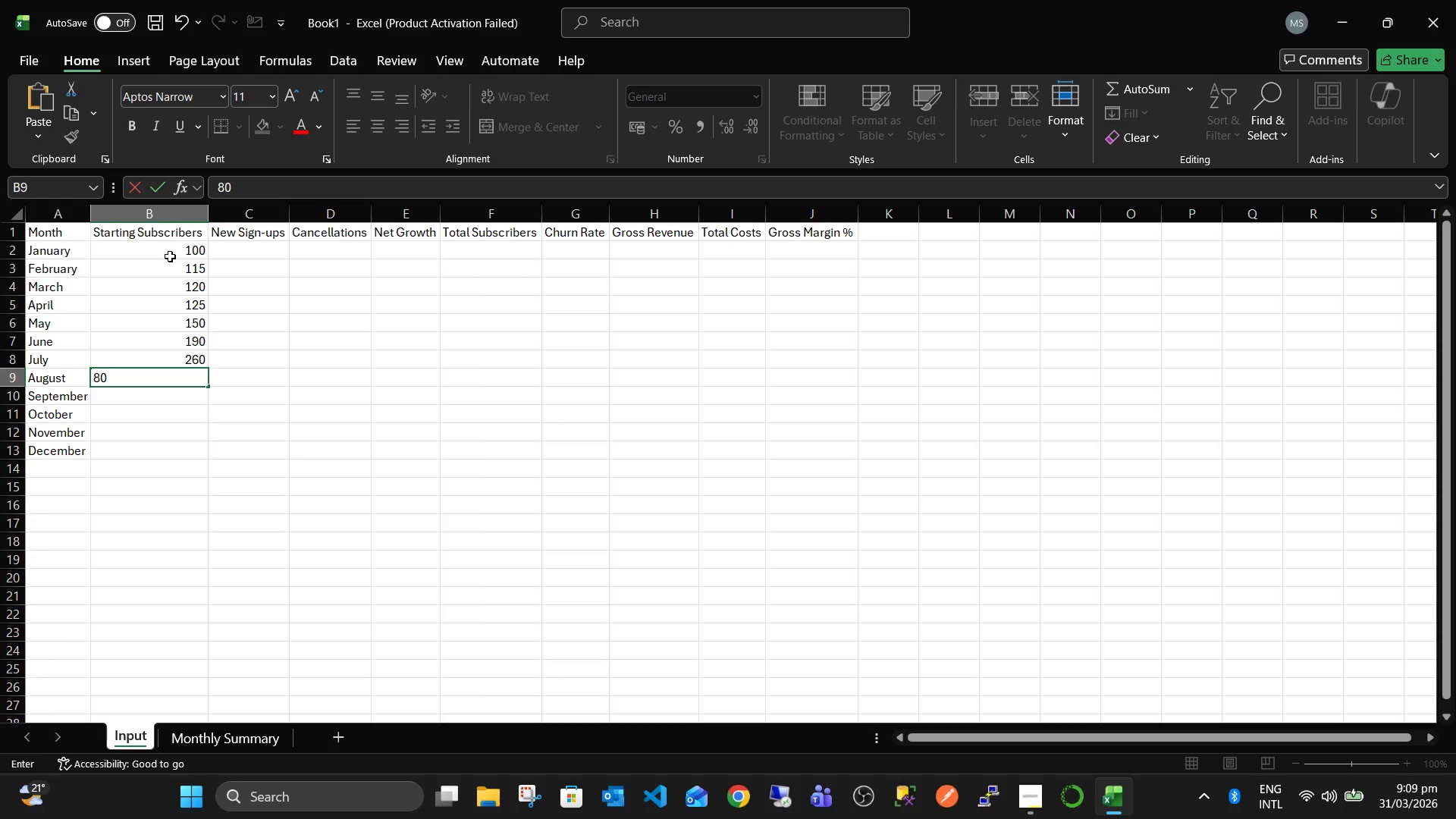 
key(Numpad0)
 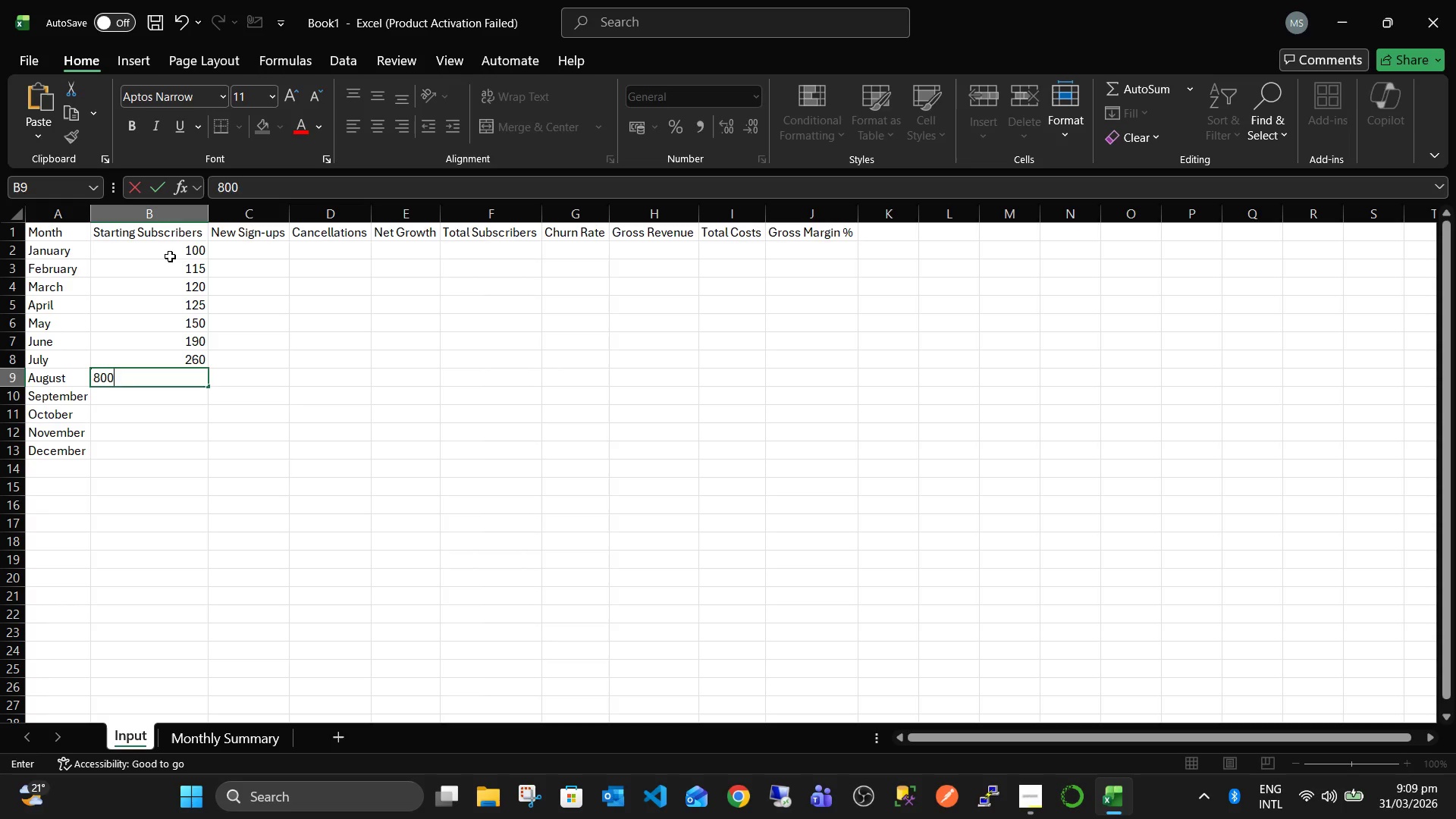 
key(ArrowDown)
 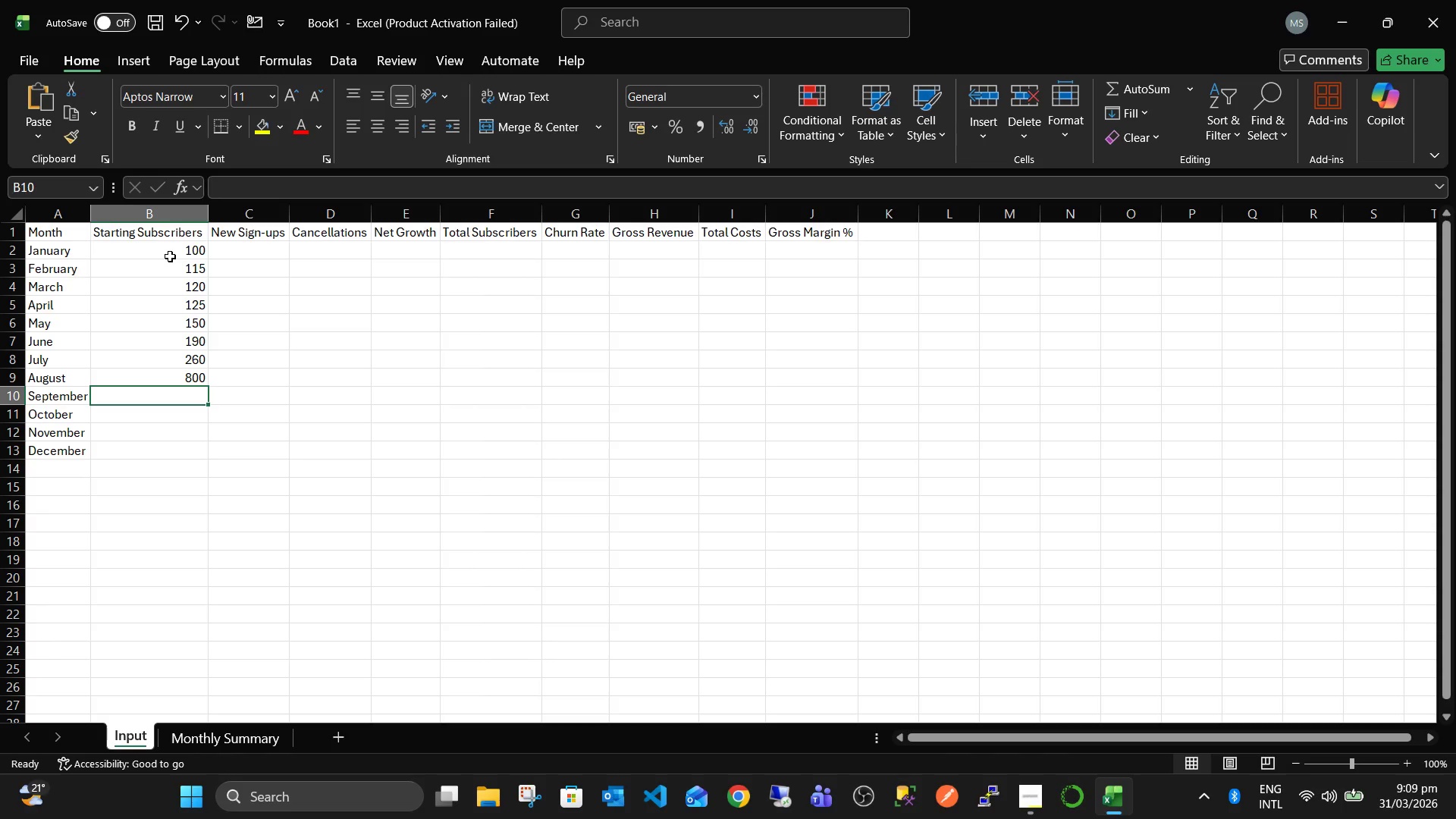 
key(Numpad1)
 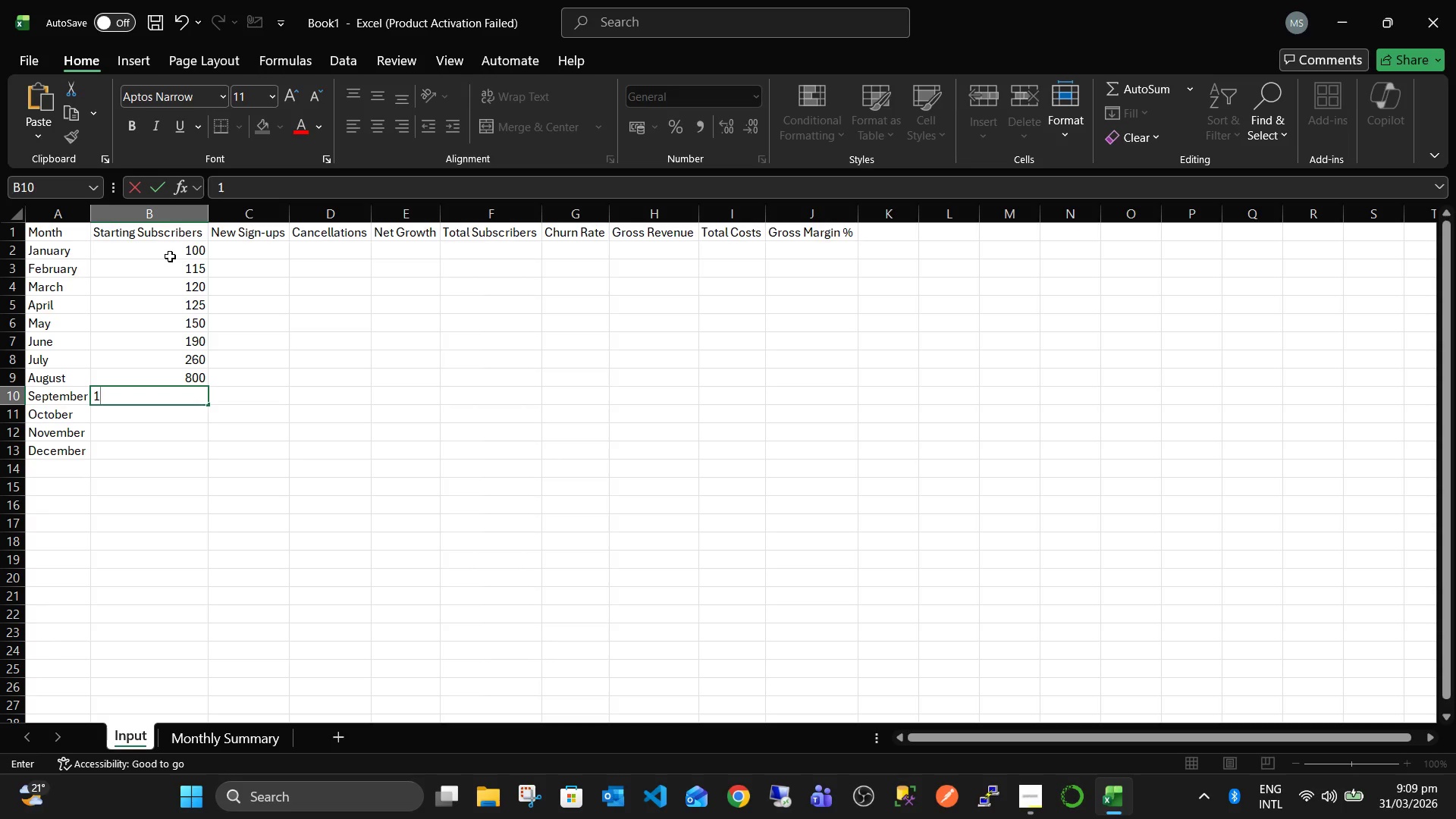 
key(Numpad0)
 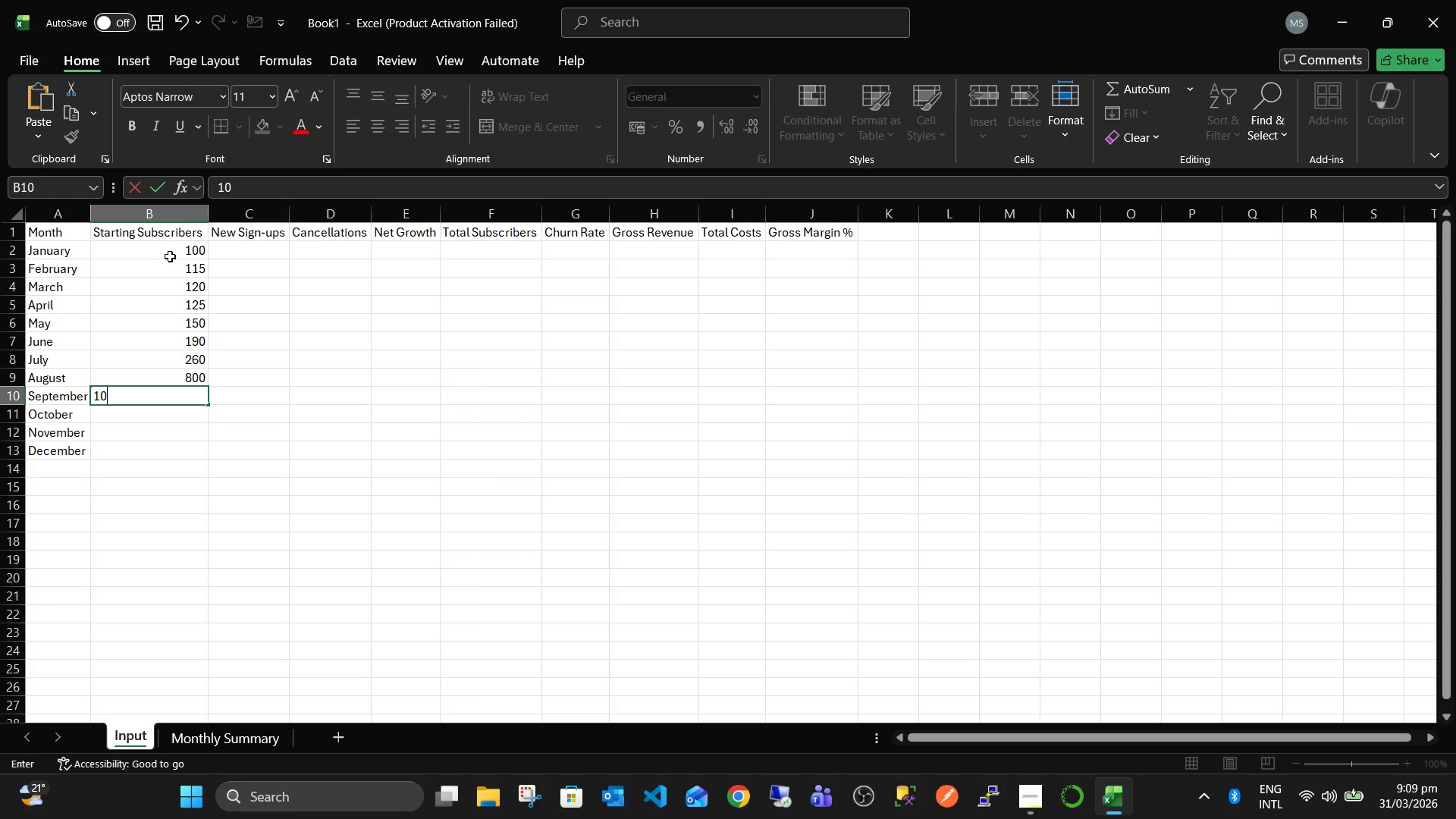 
key(Numpad8)
 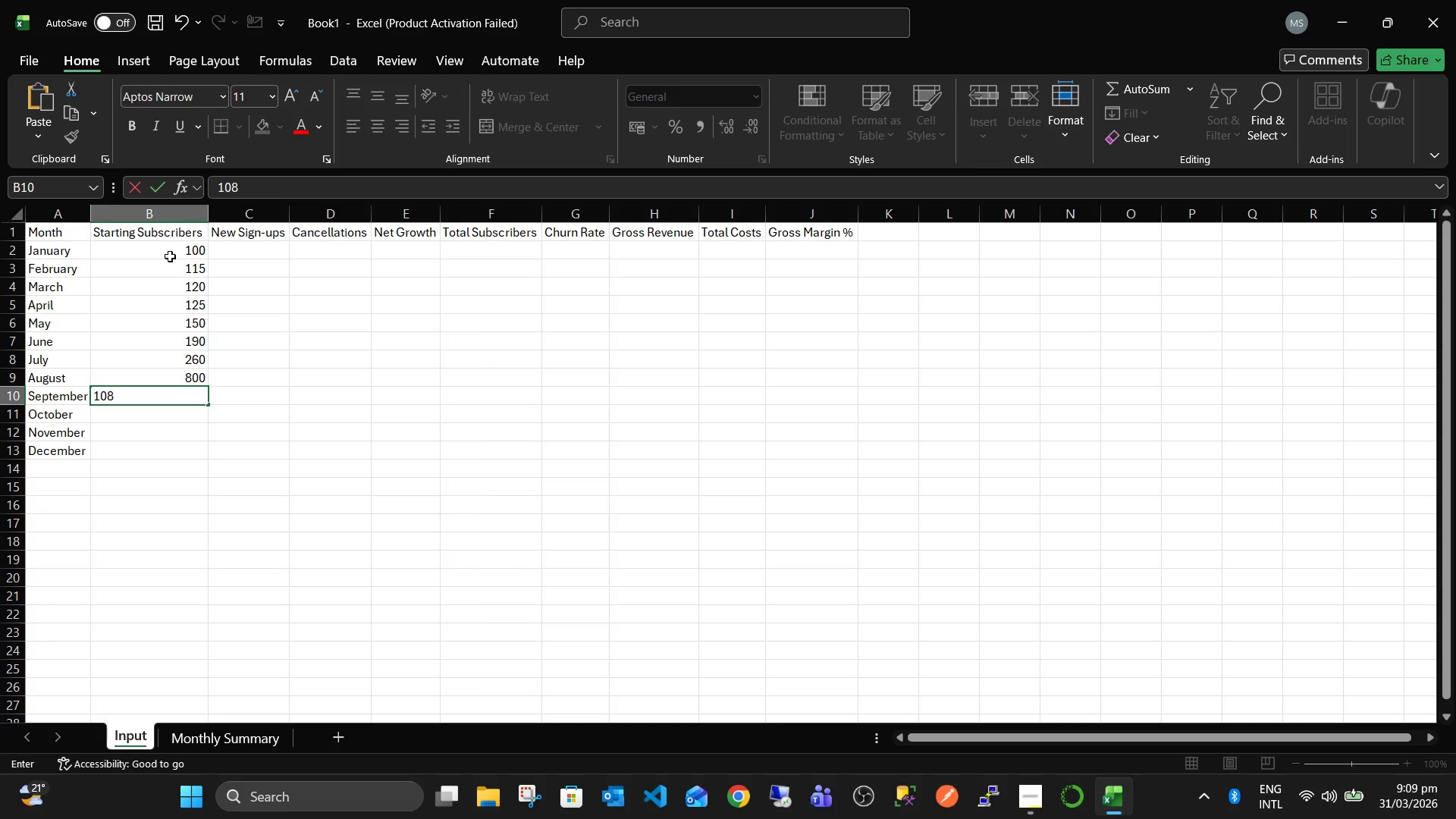 
key(Numpad9)
 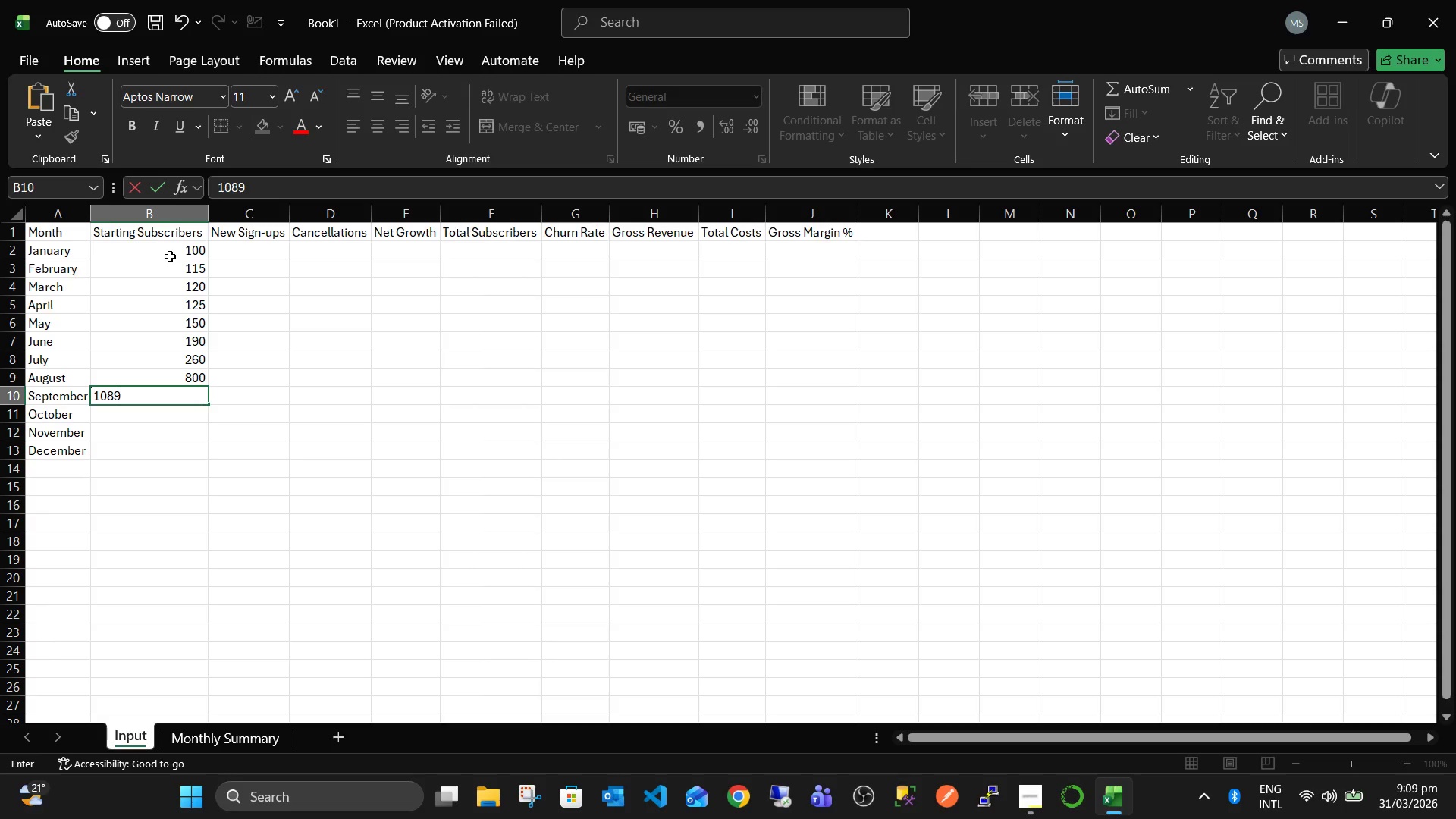 
key(ArrowDown)
 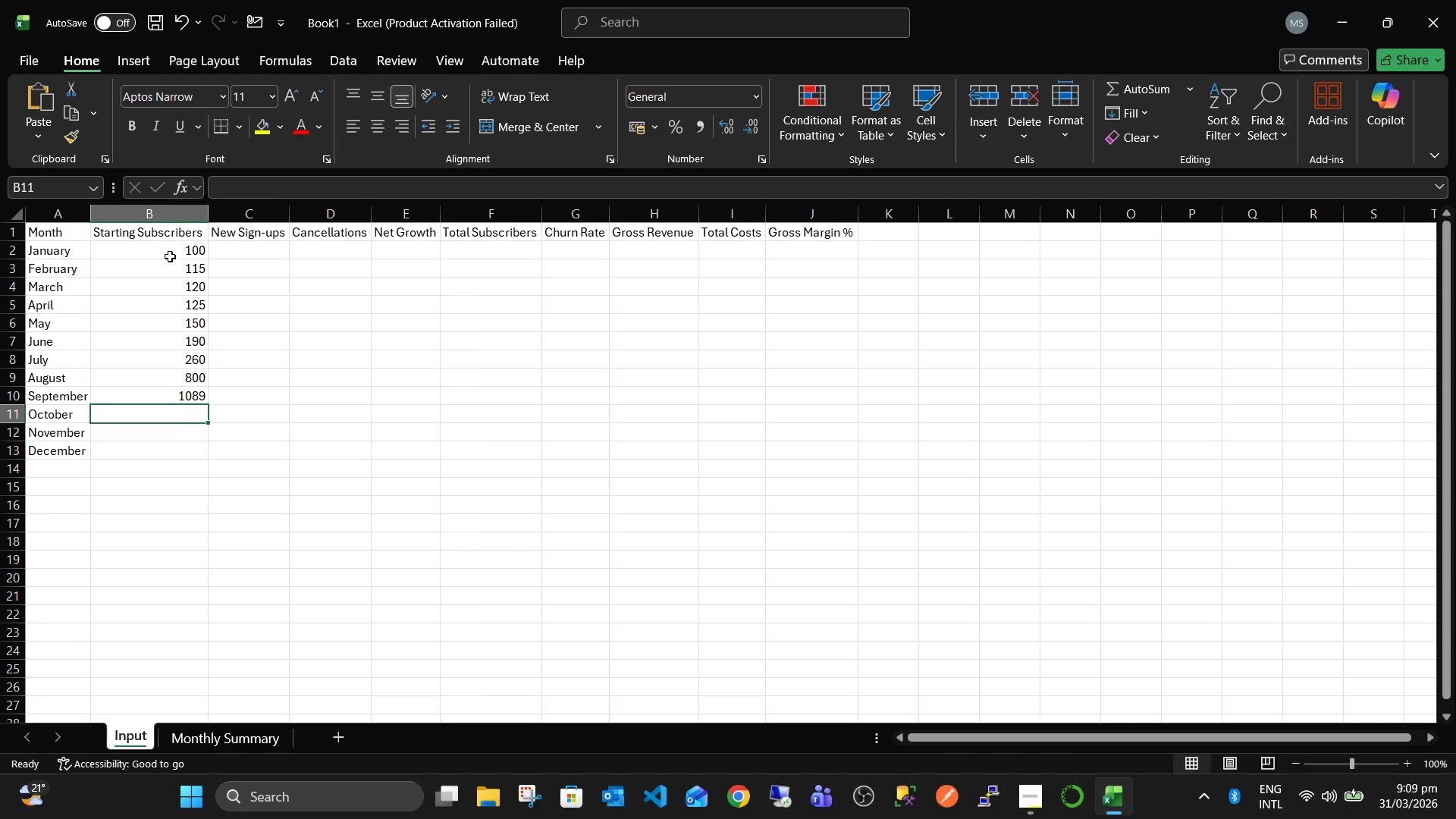 
key(Numpad1)
 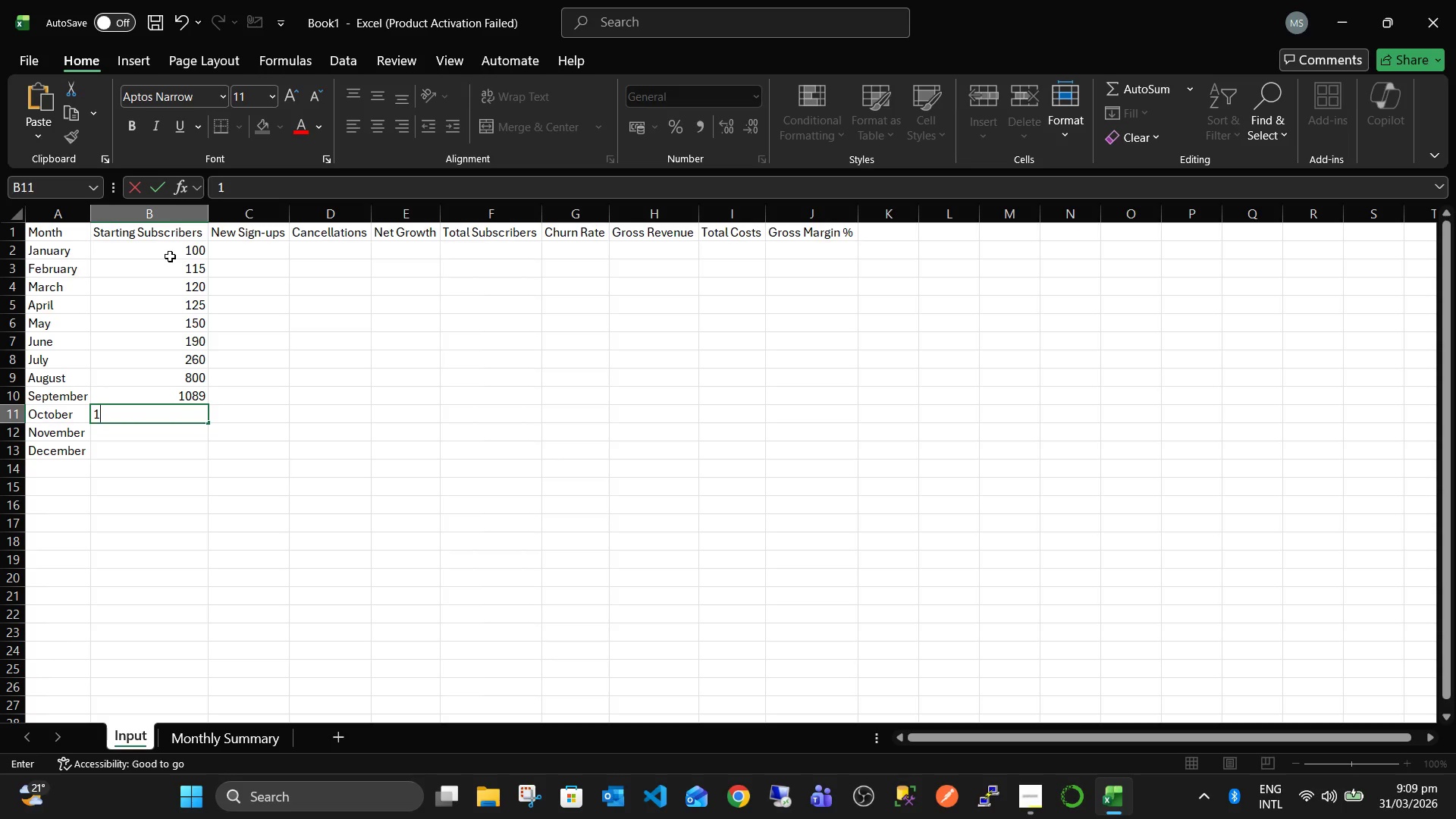 
key(Numpad6)
 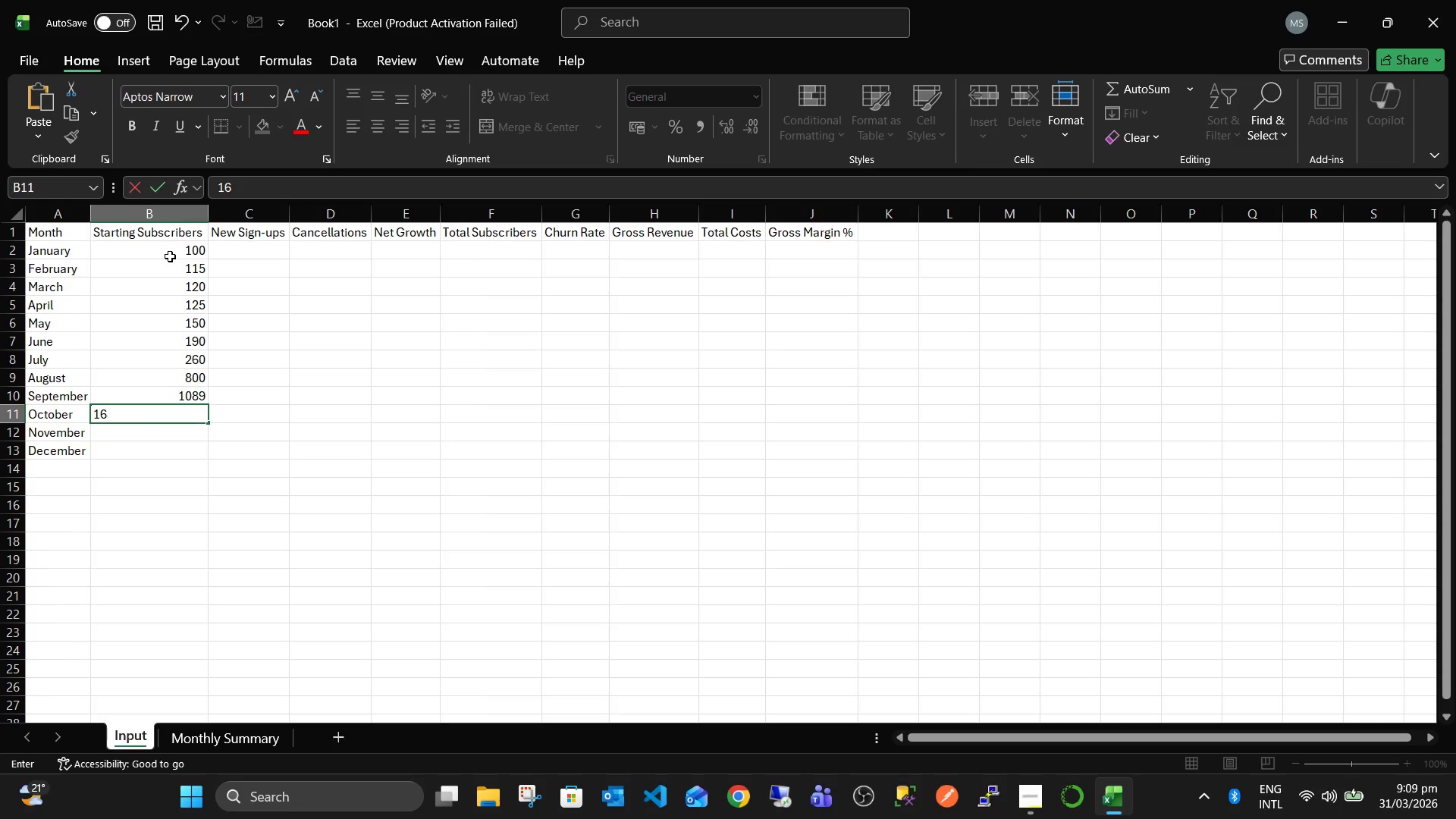 
key(Numpad0)
 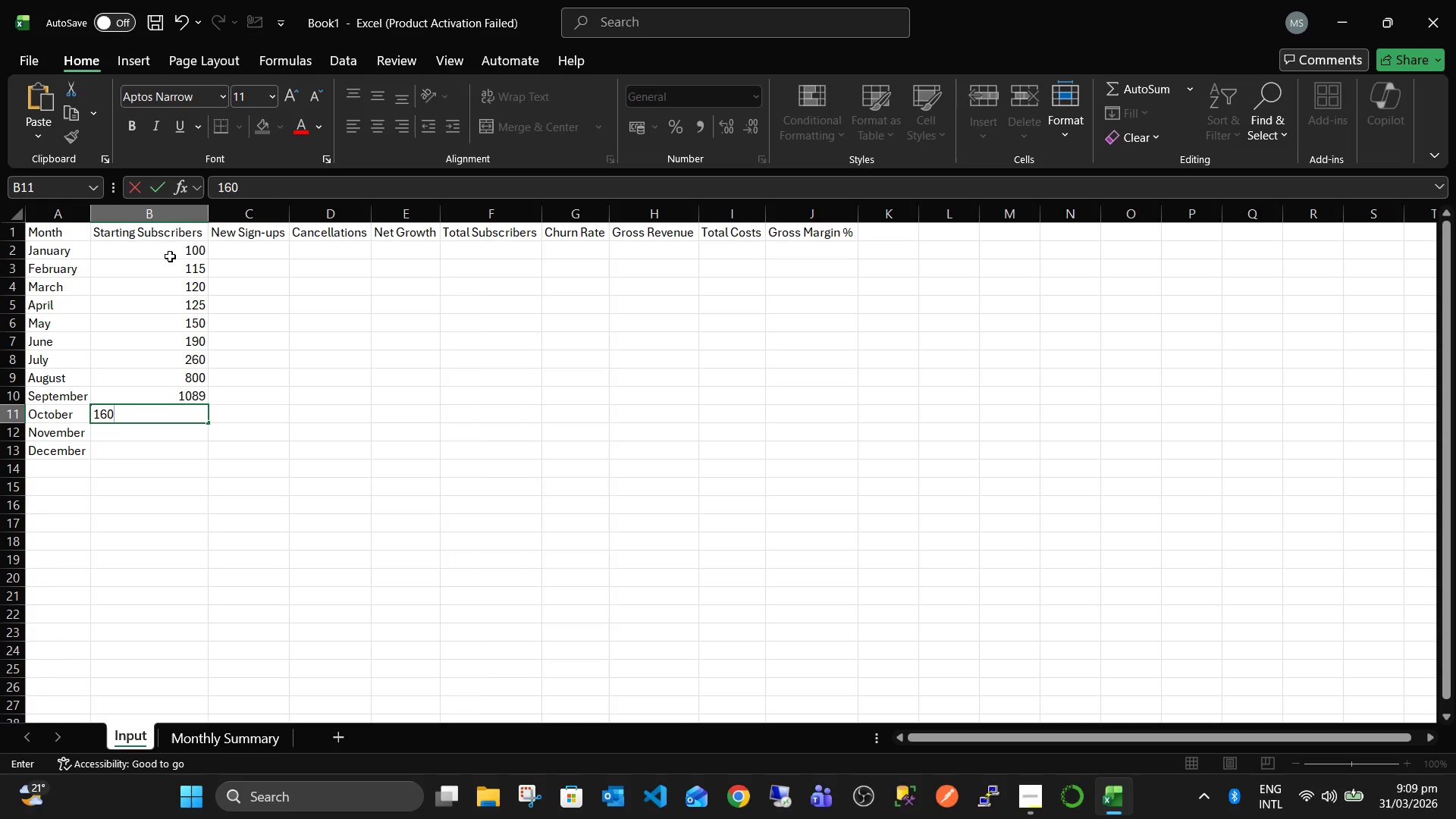 
key(Numpad1)
 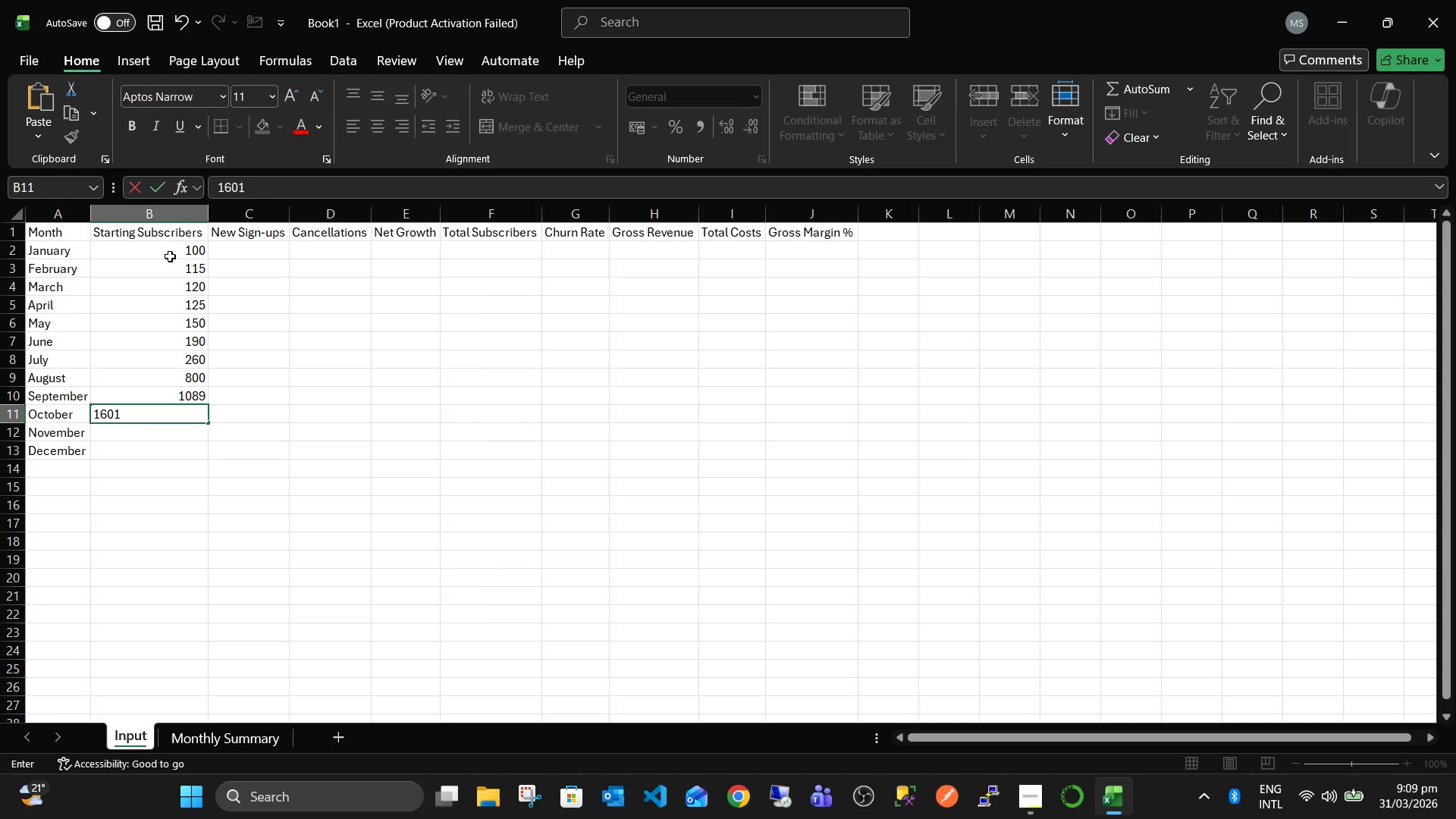 
key(ArrowDown)
 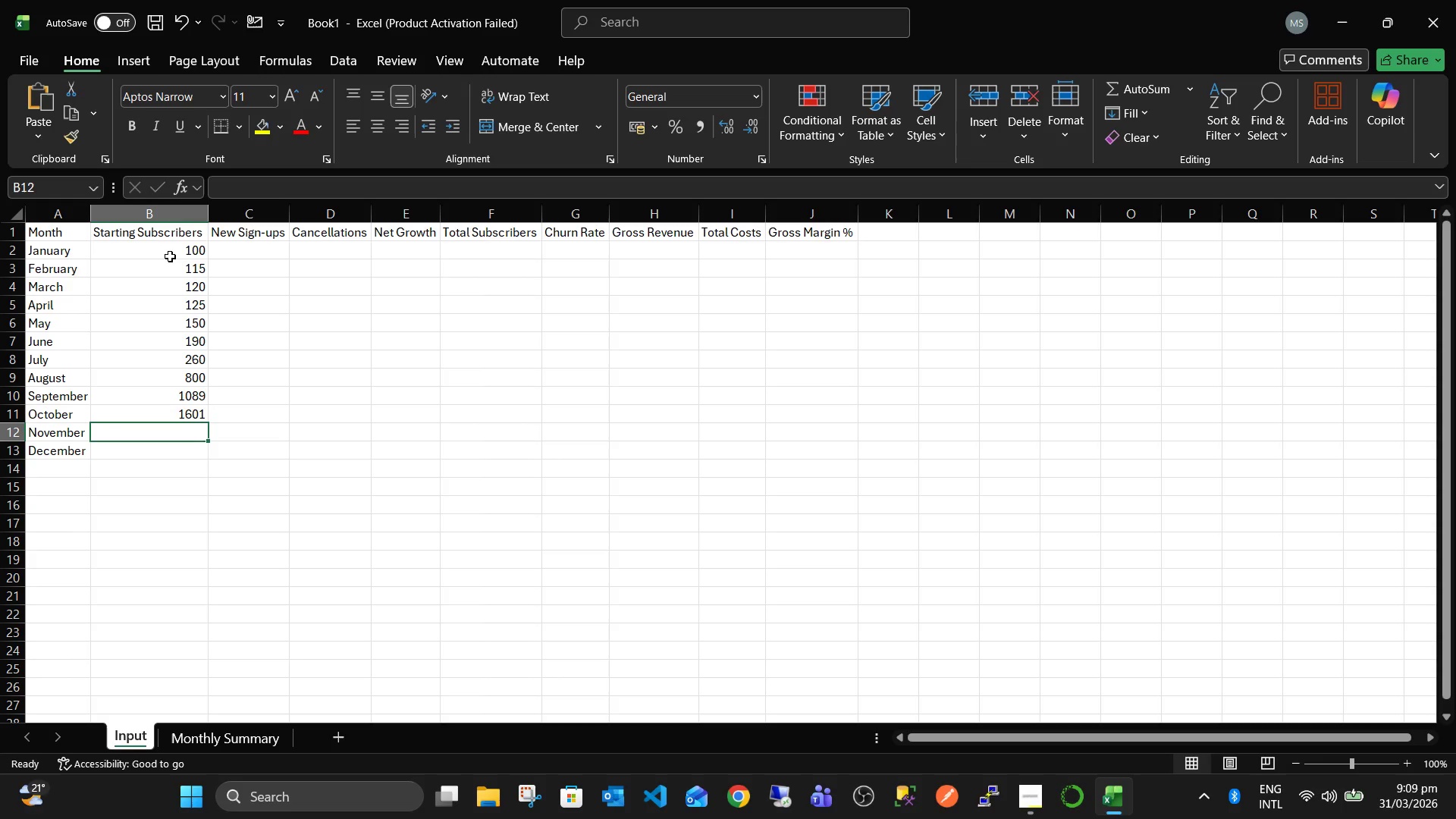 
key(Numpad2)
 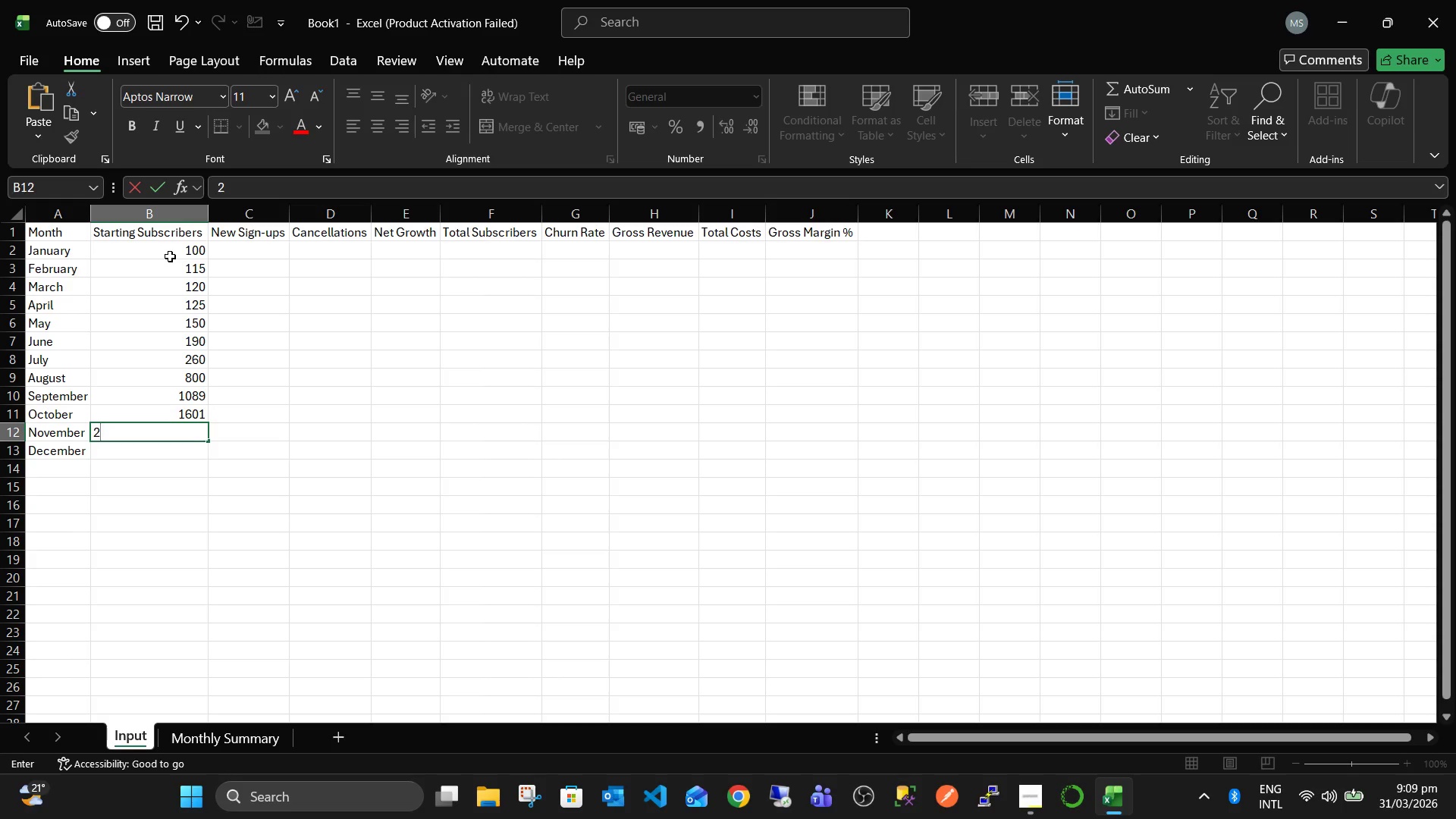 
key(Numpad2)
 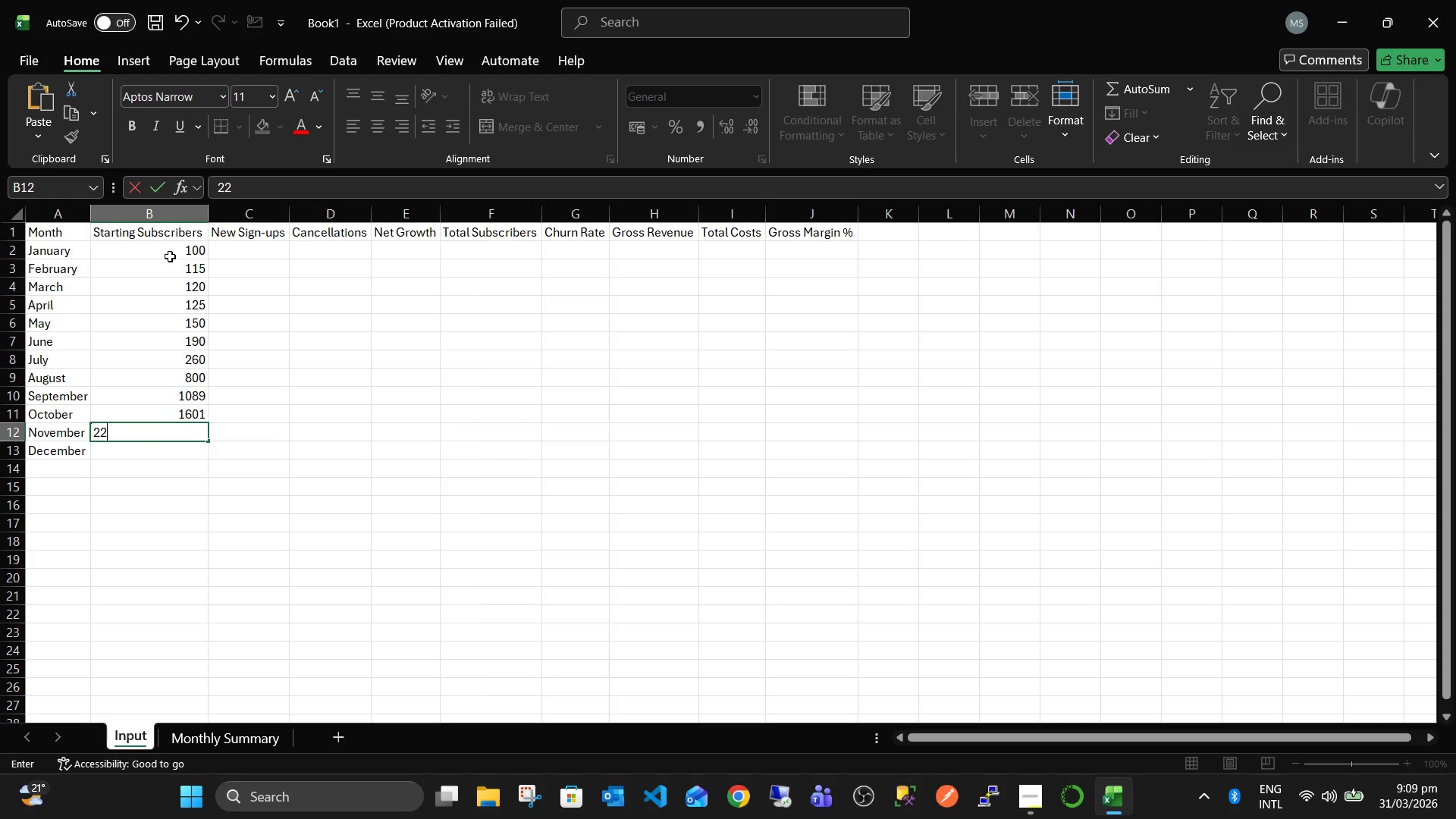 
key(Numpad0)
 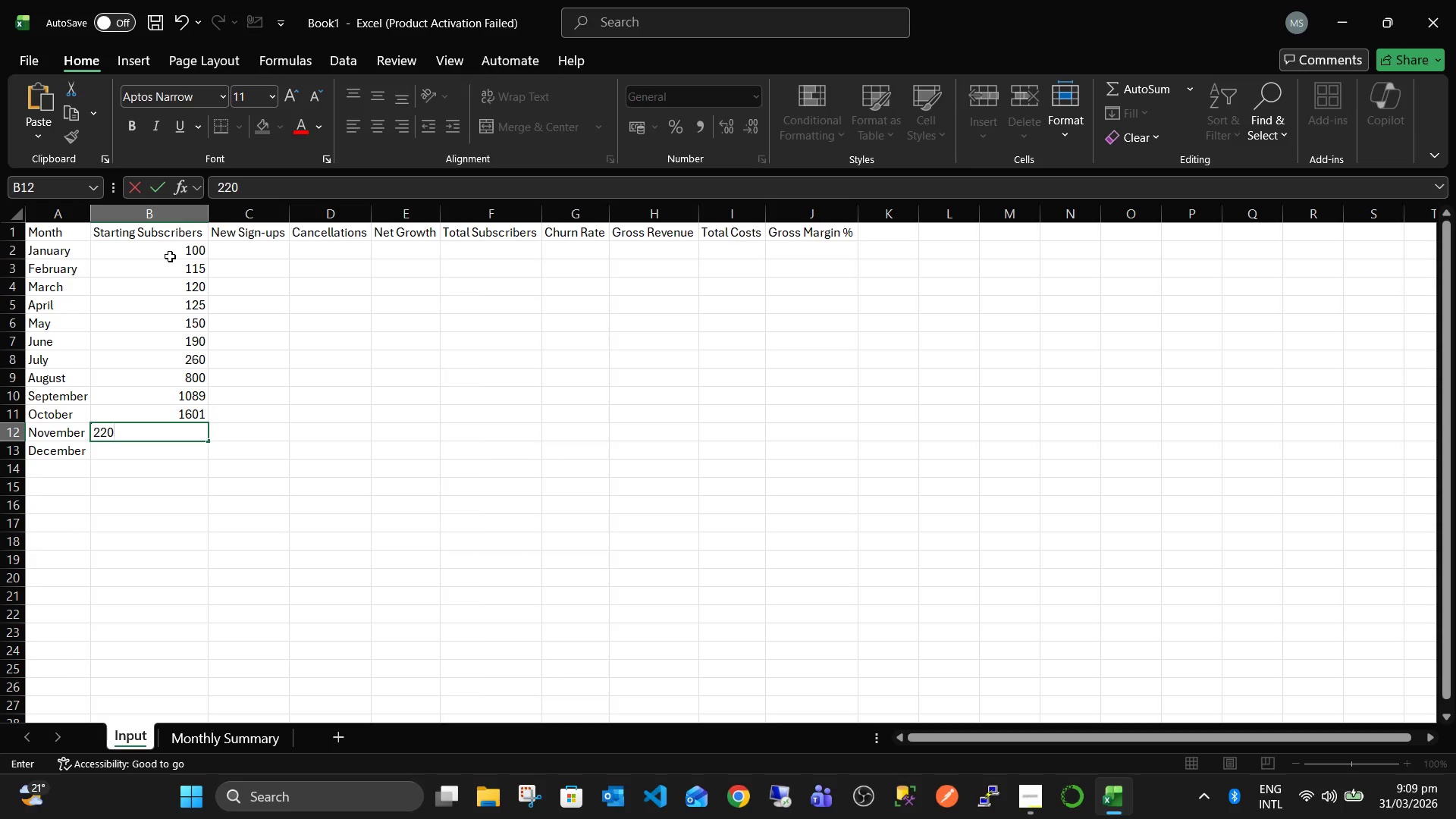 
key(Numpad3)
 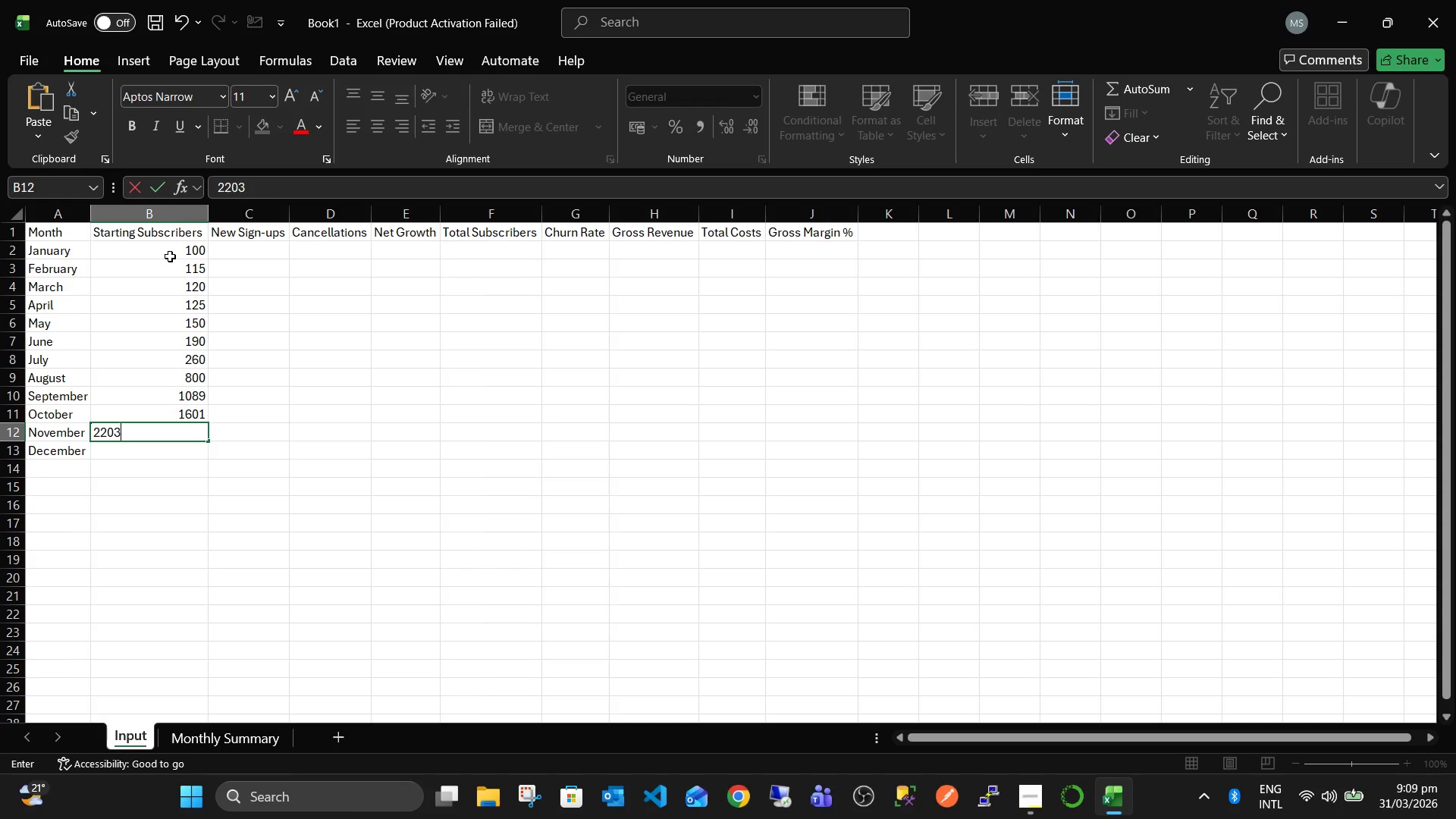 
key(ArrowRight)
 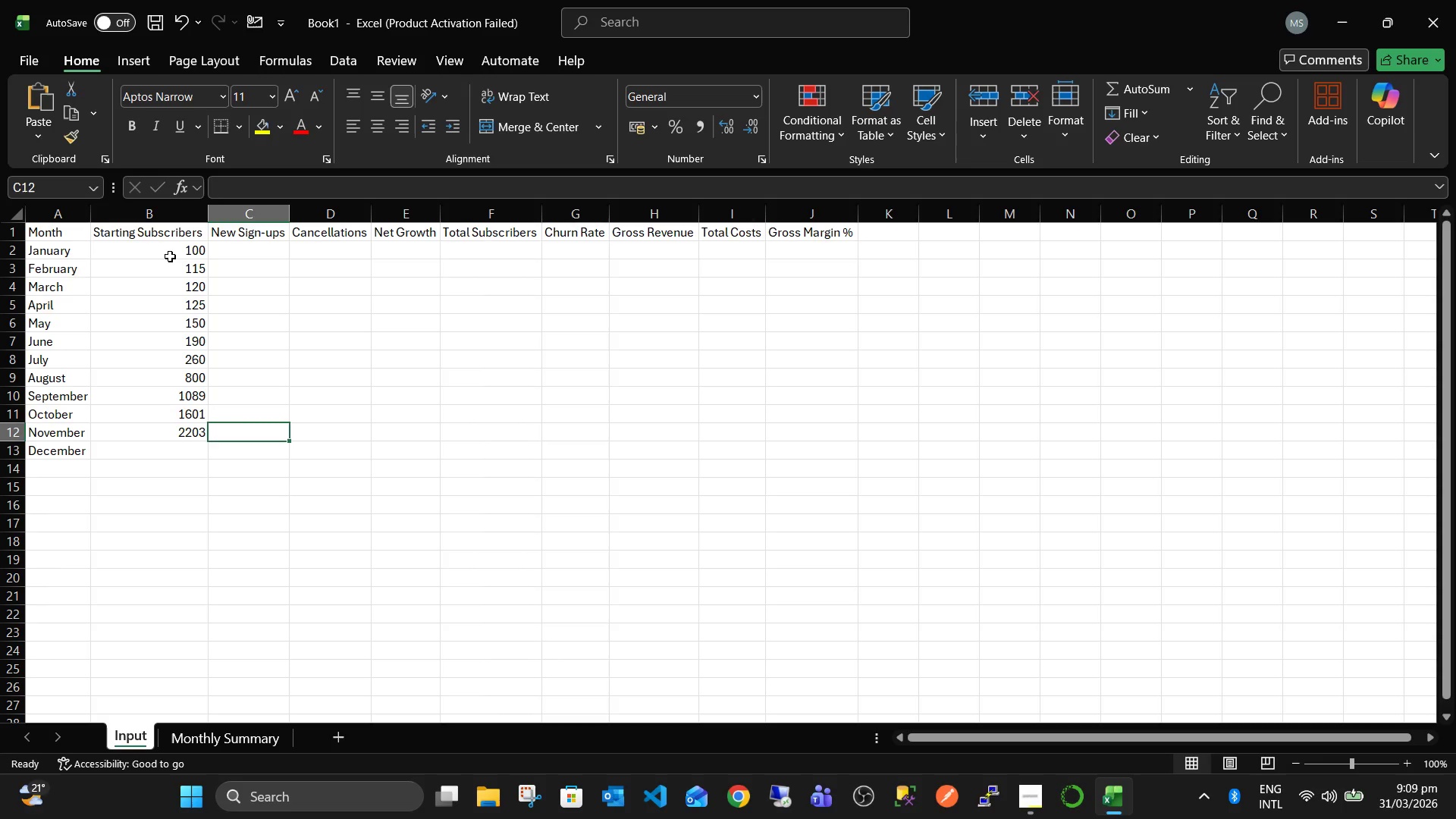 
key(ArrowDown)
 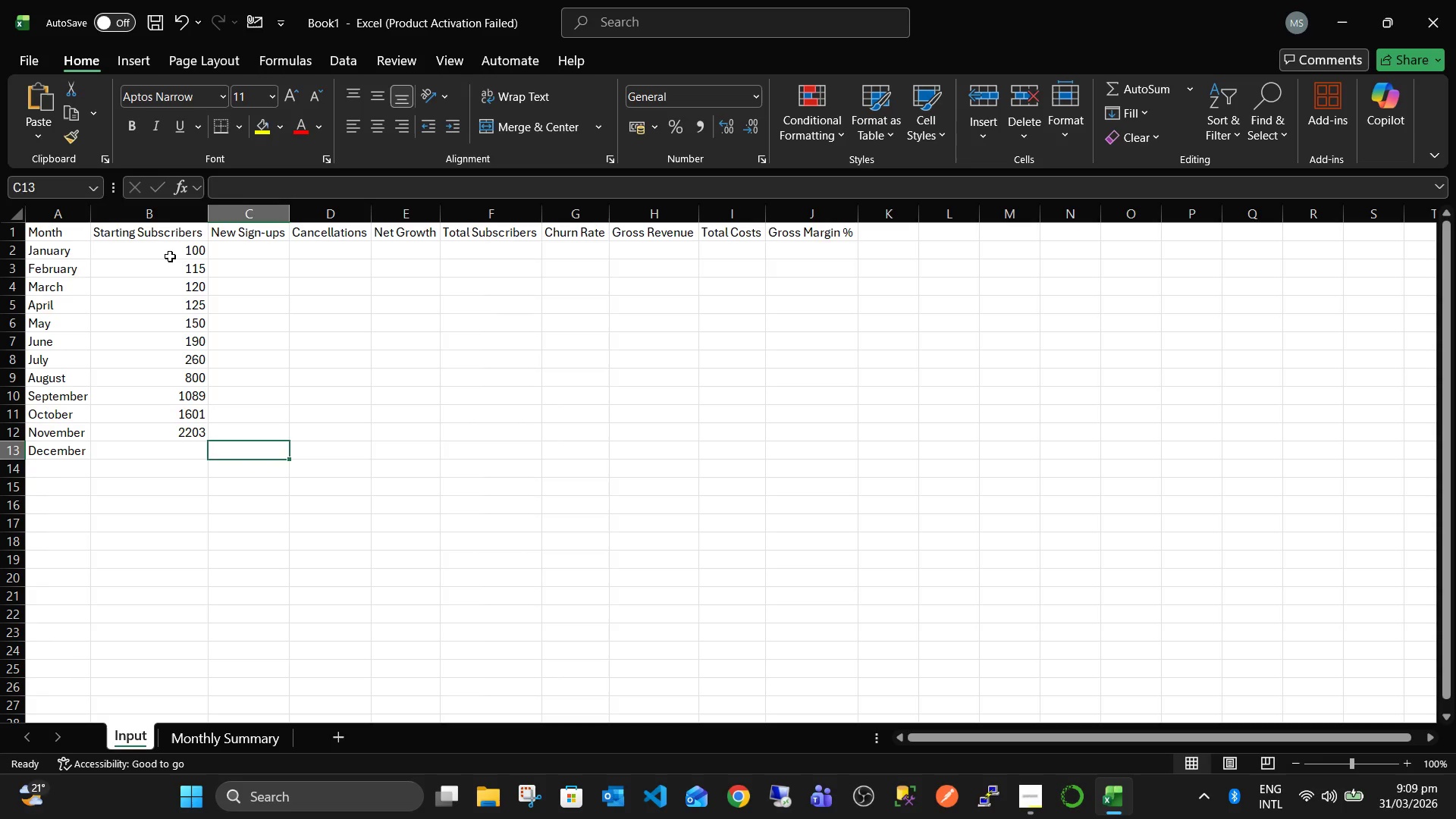 
key(ArrowLeft)
 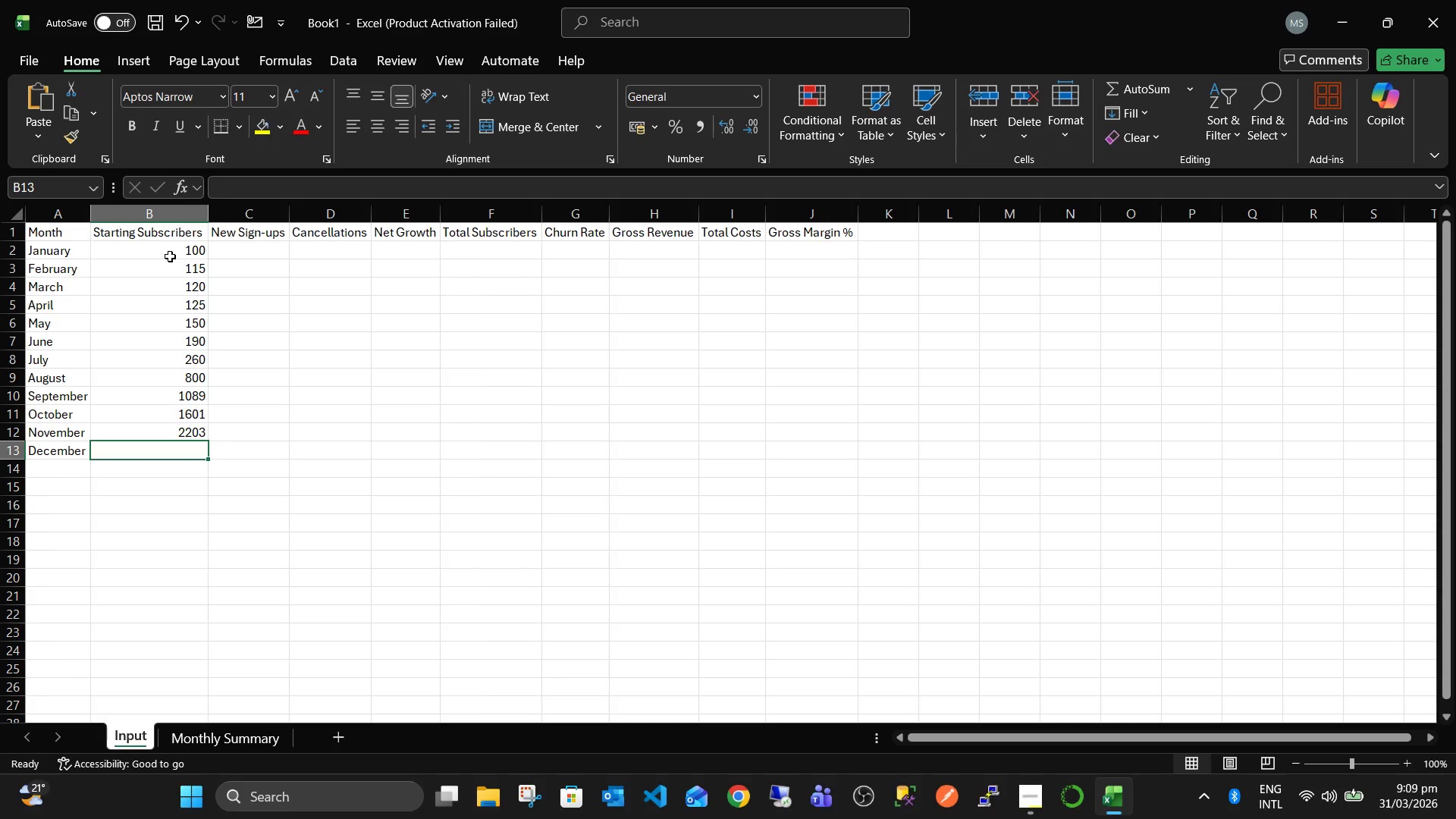 
key(Numpad2)
 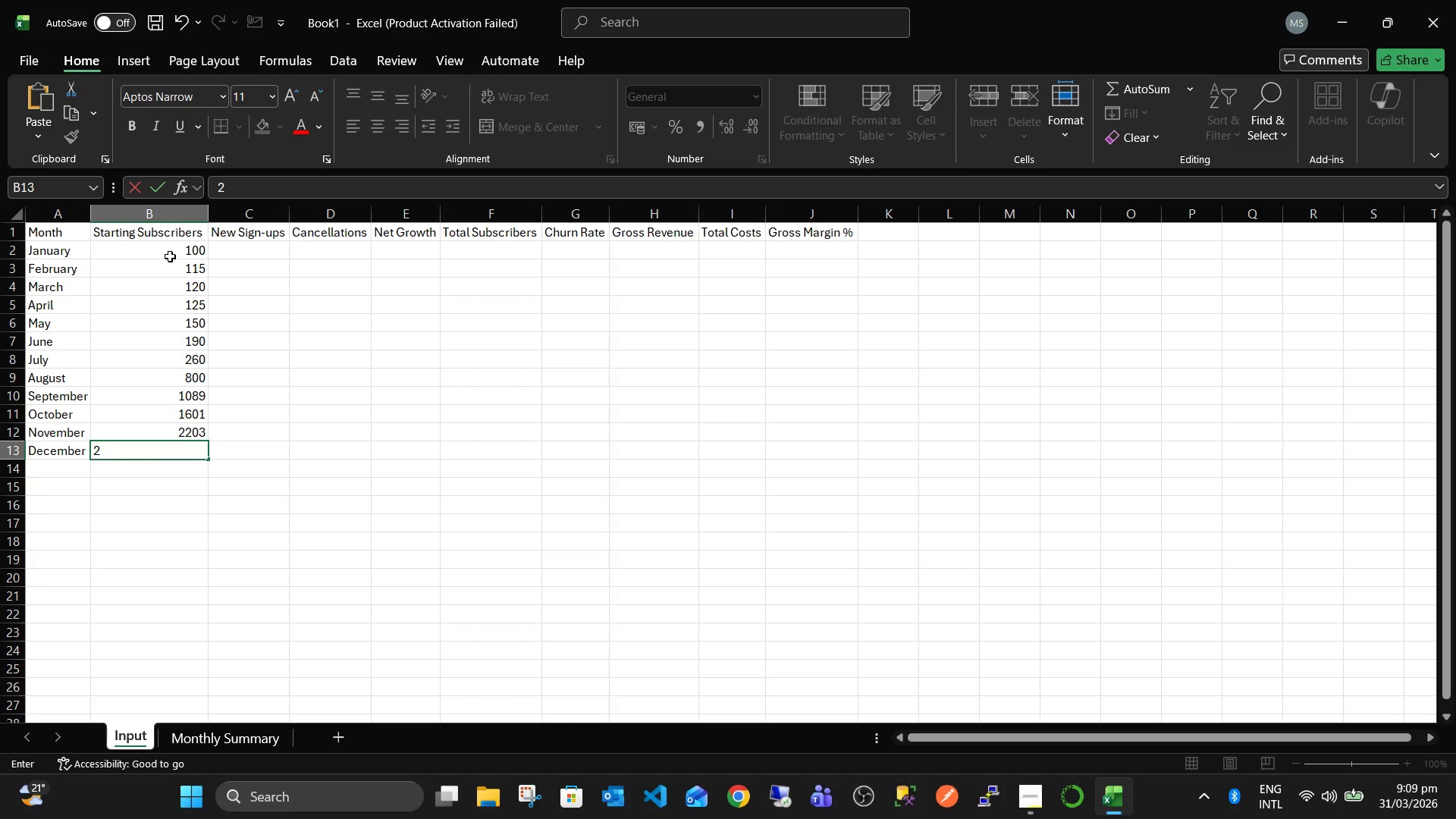 
key(Numpad3)
 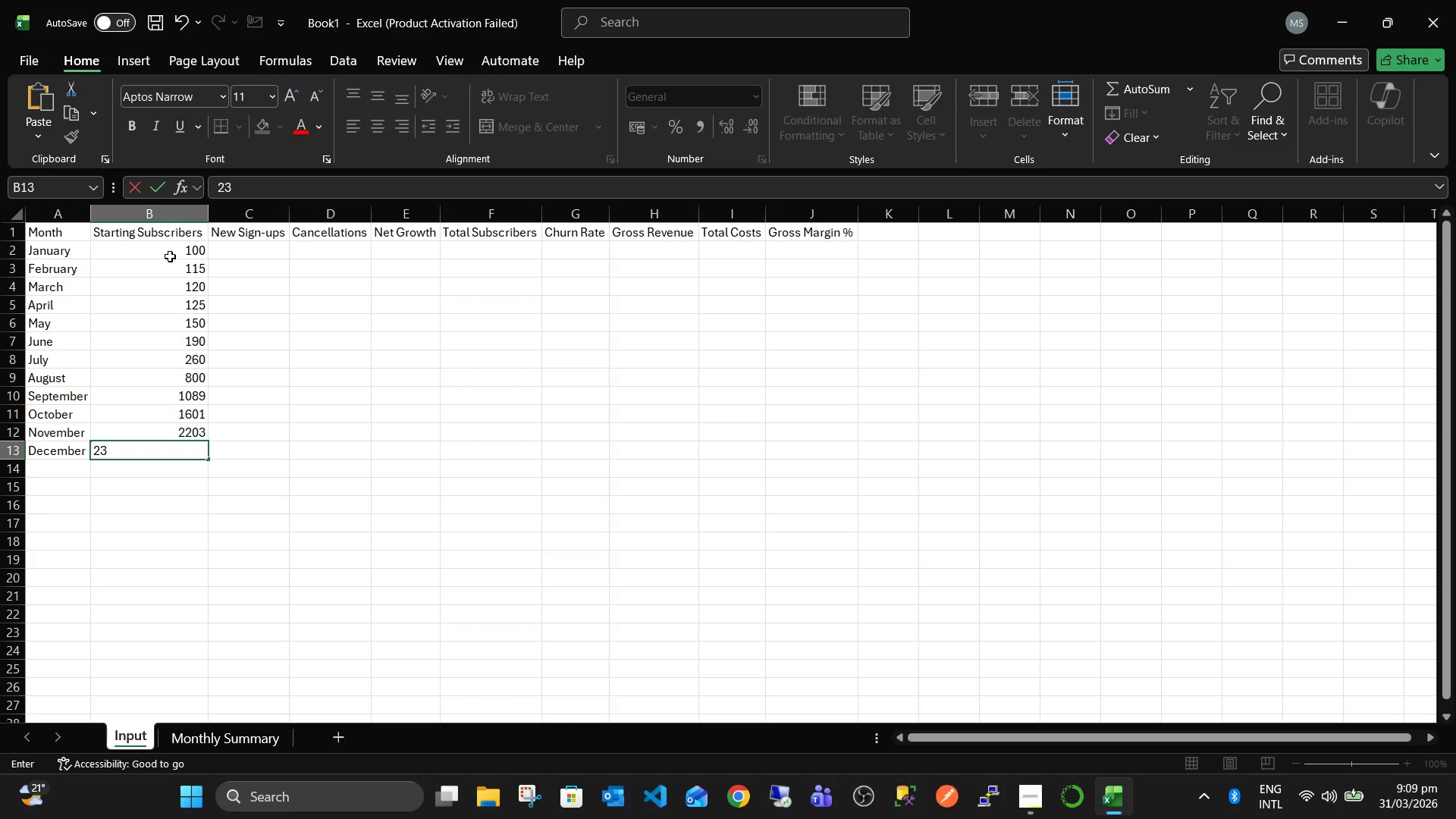 
key(Numpad5)
 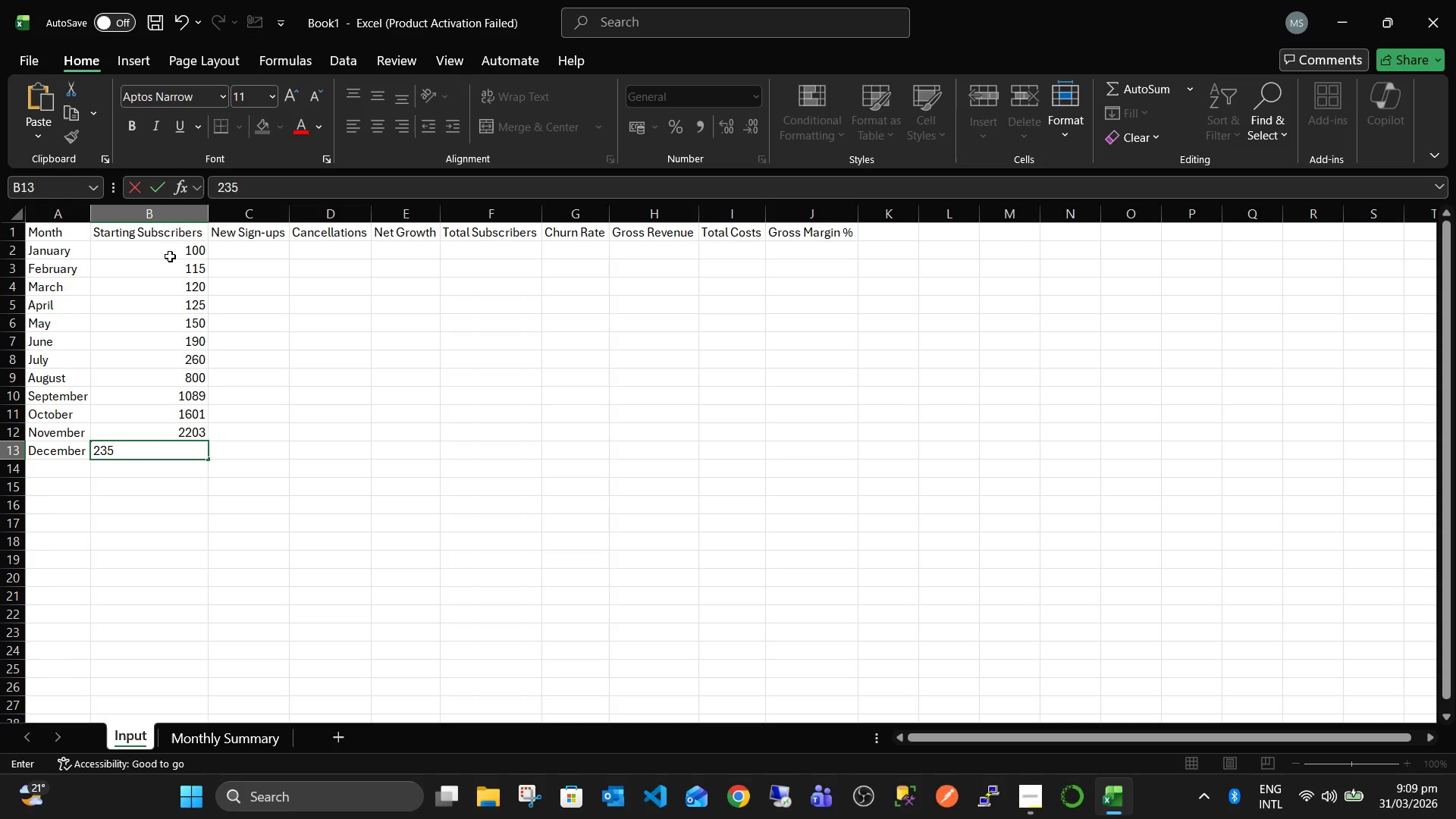 
key(Numpad0)
 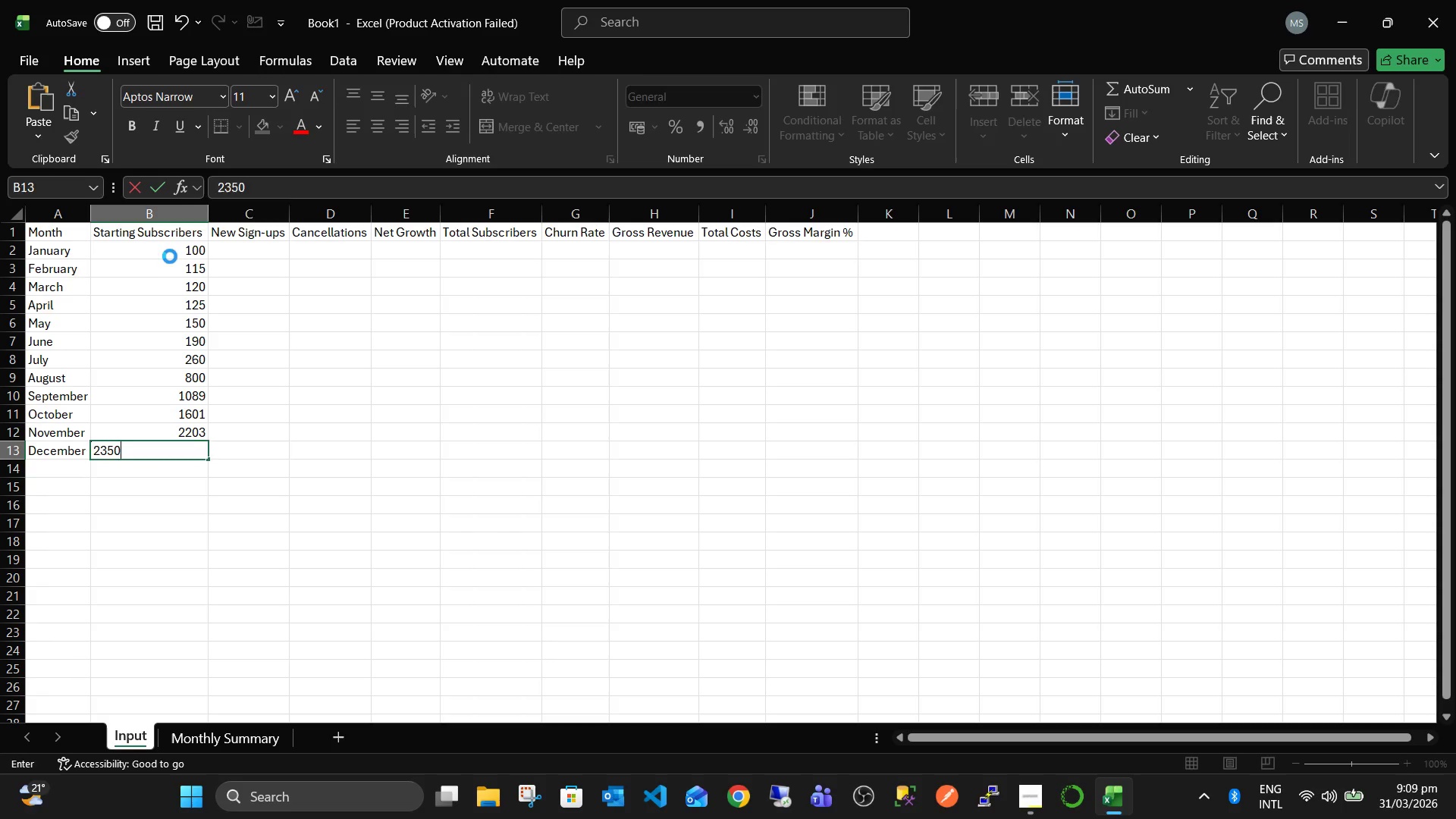 
key(Tab)
 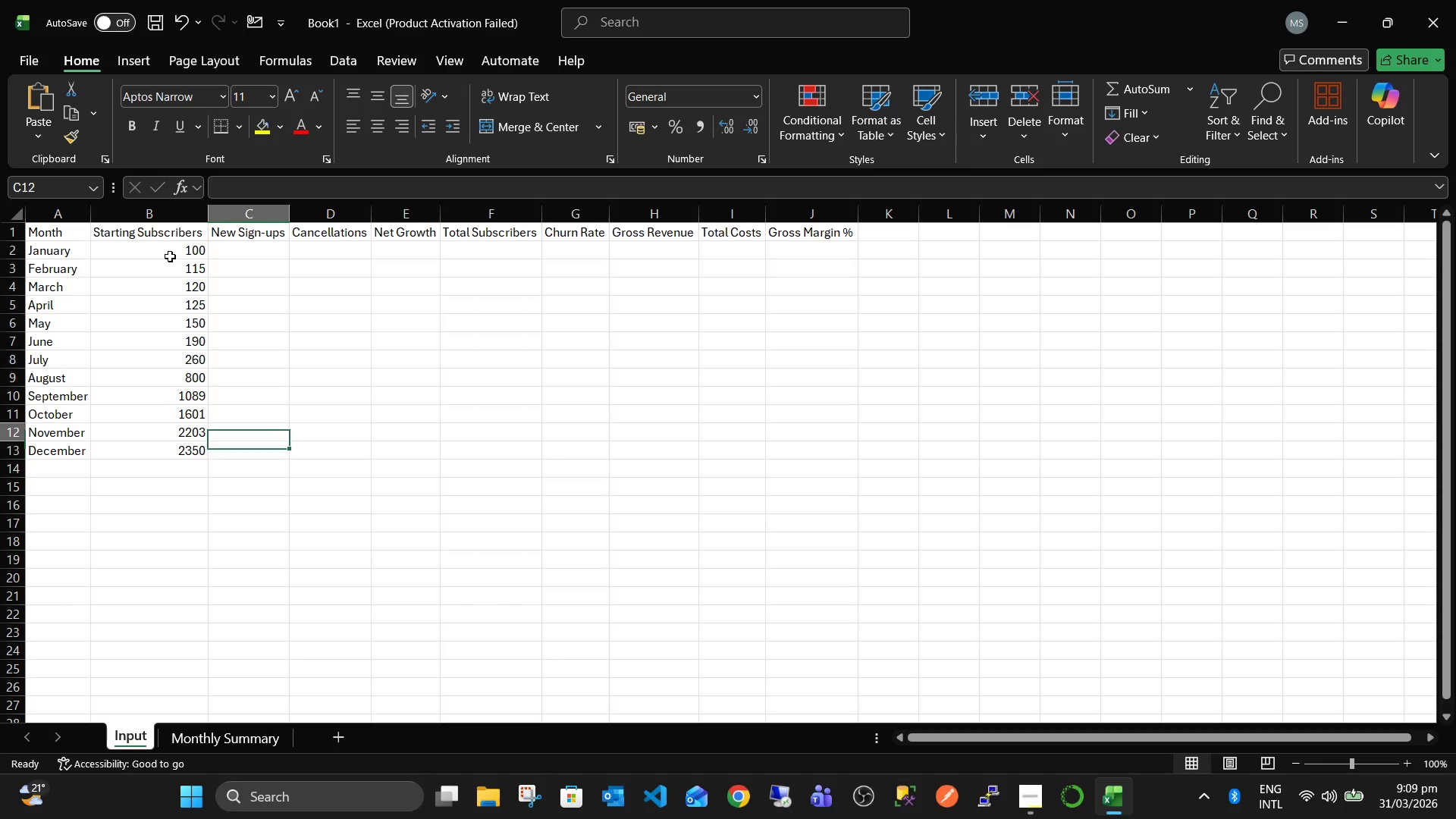 
key(ArrowUp)
 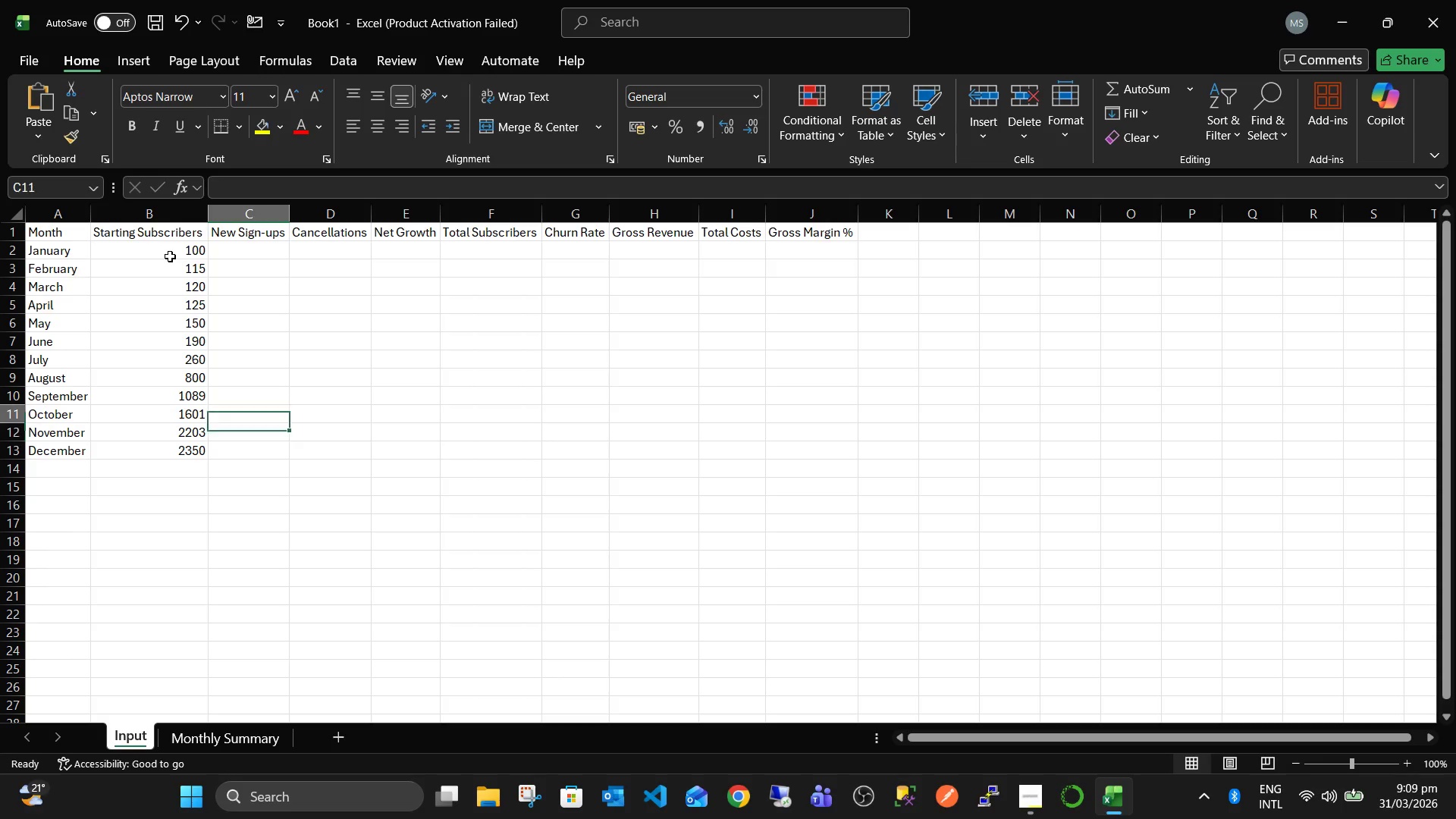 
key(ArrowUp)
 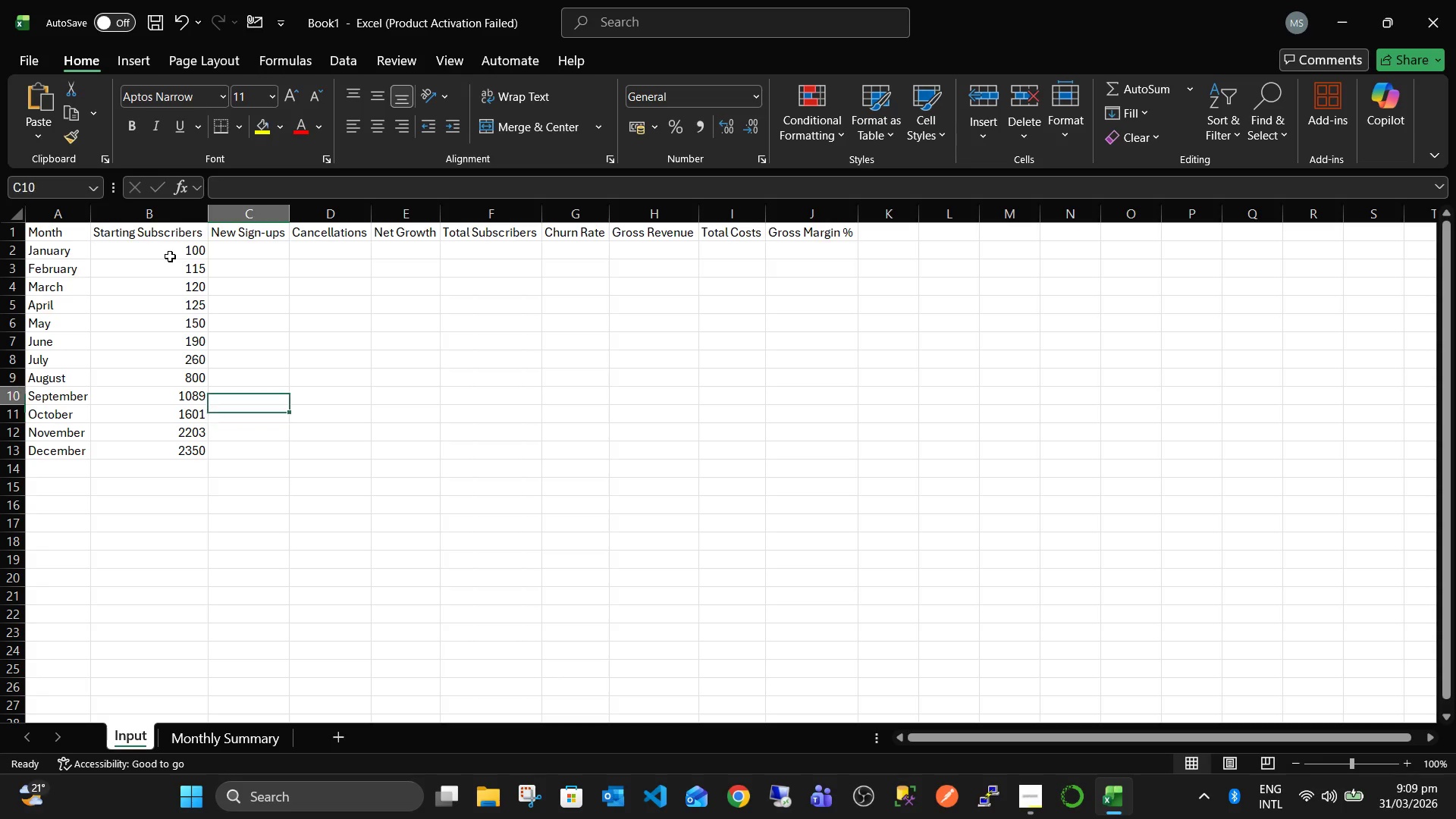 
key(ArrowUp)
 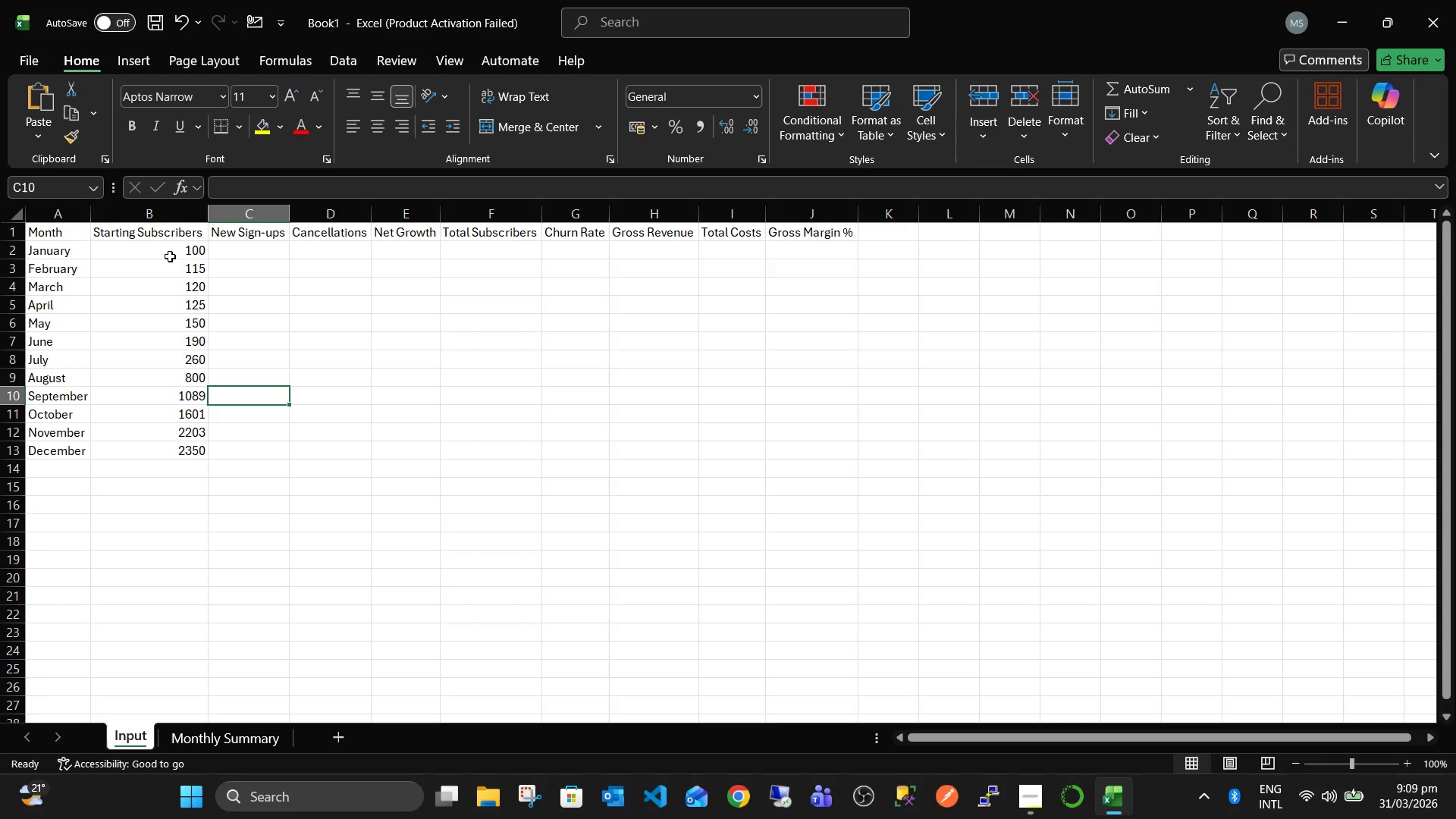 
hold_key(key=ArrowUp, duration=0.66)
 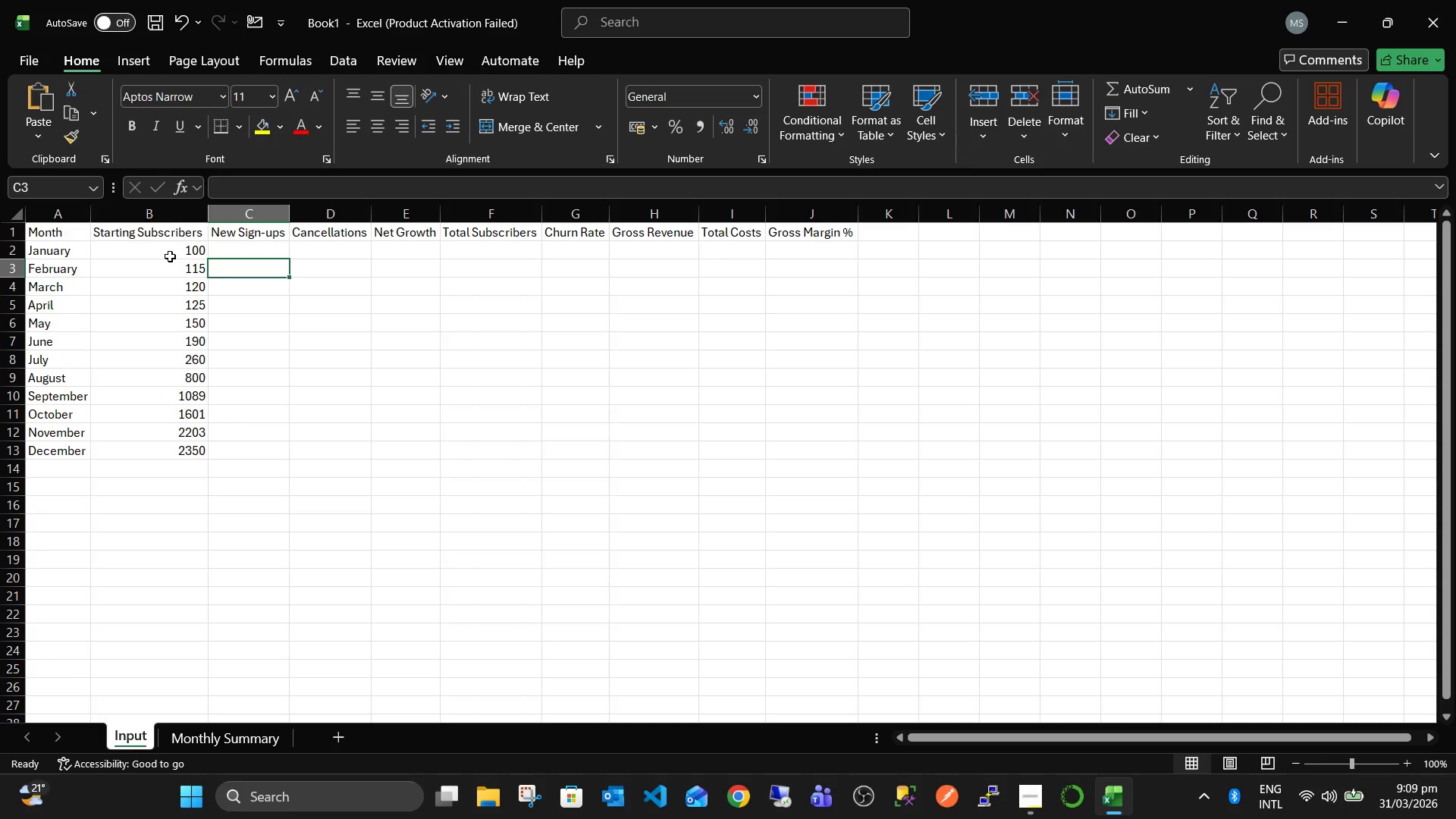 
key(ArrowUp)
 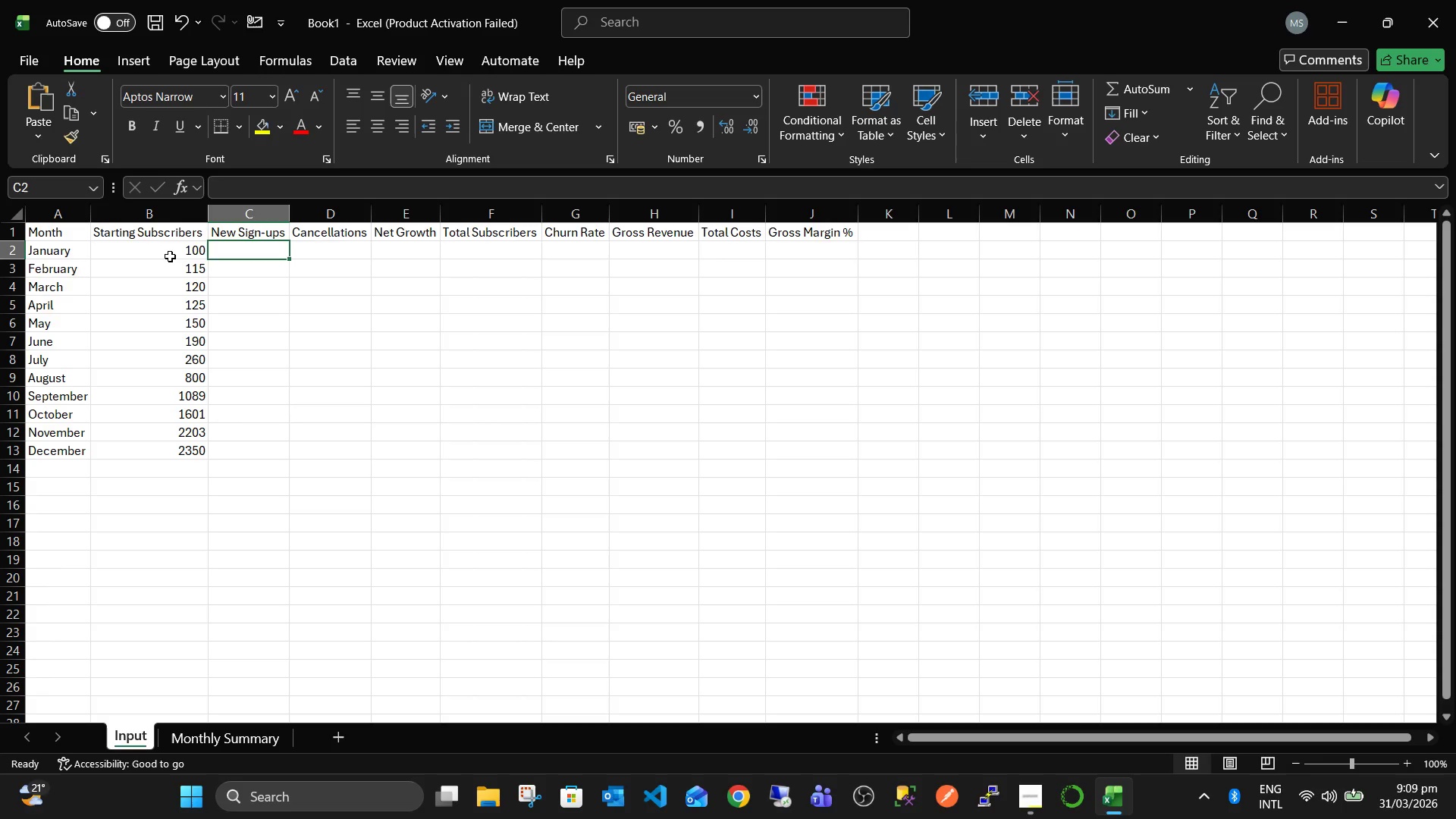 
key(Numpad2)
 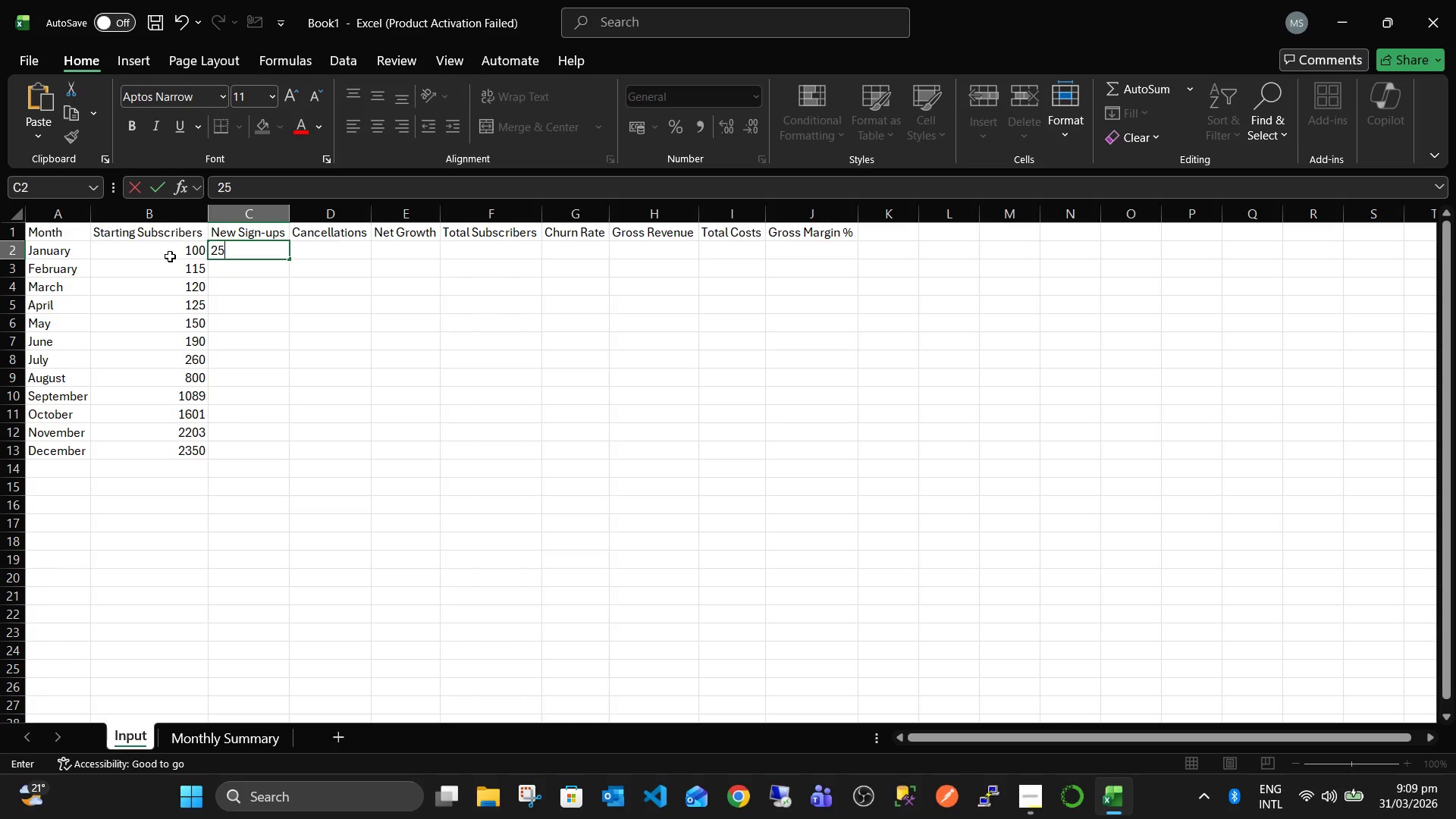 
key(Numpad5)
 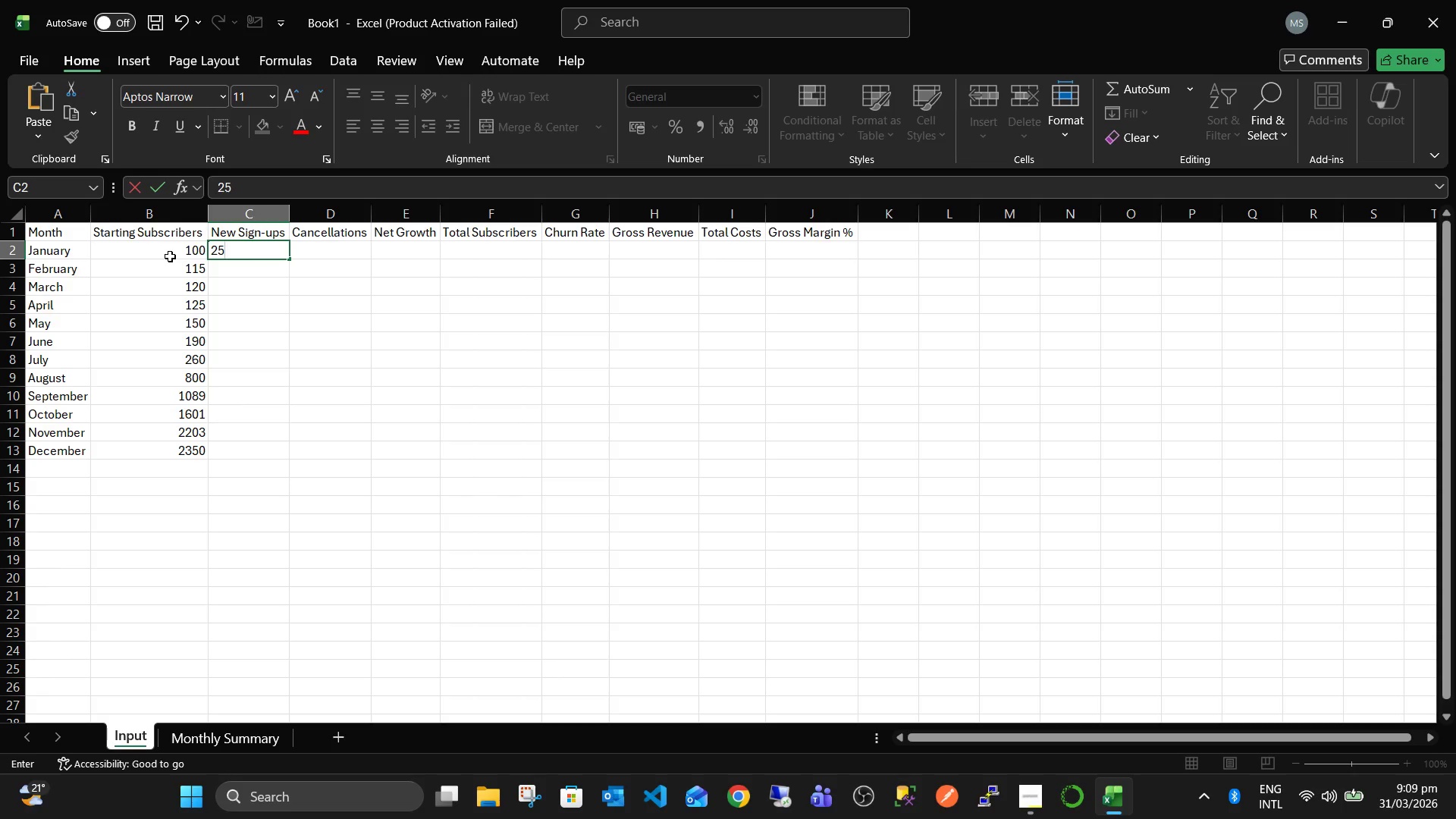 
key(ArrowDown)
 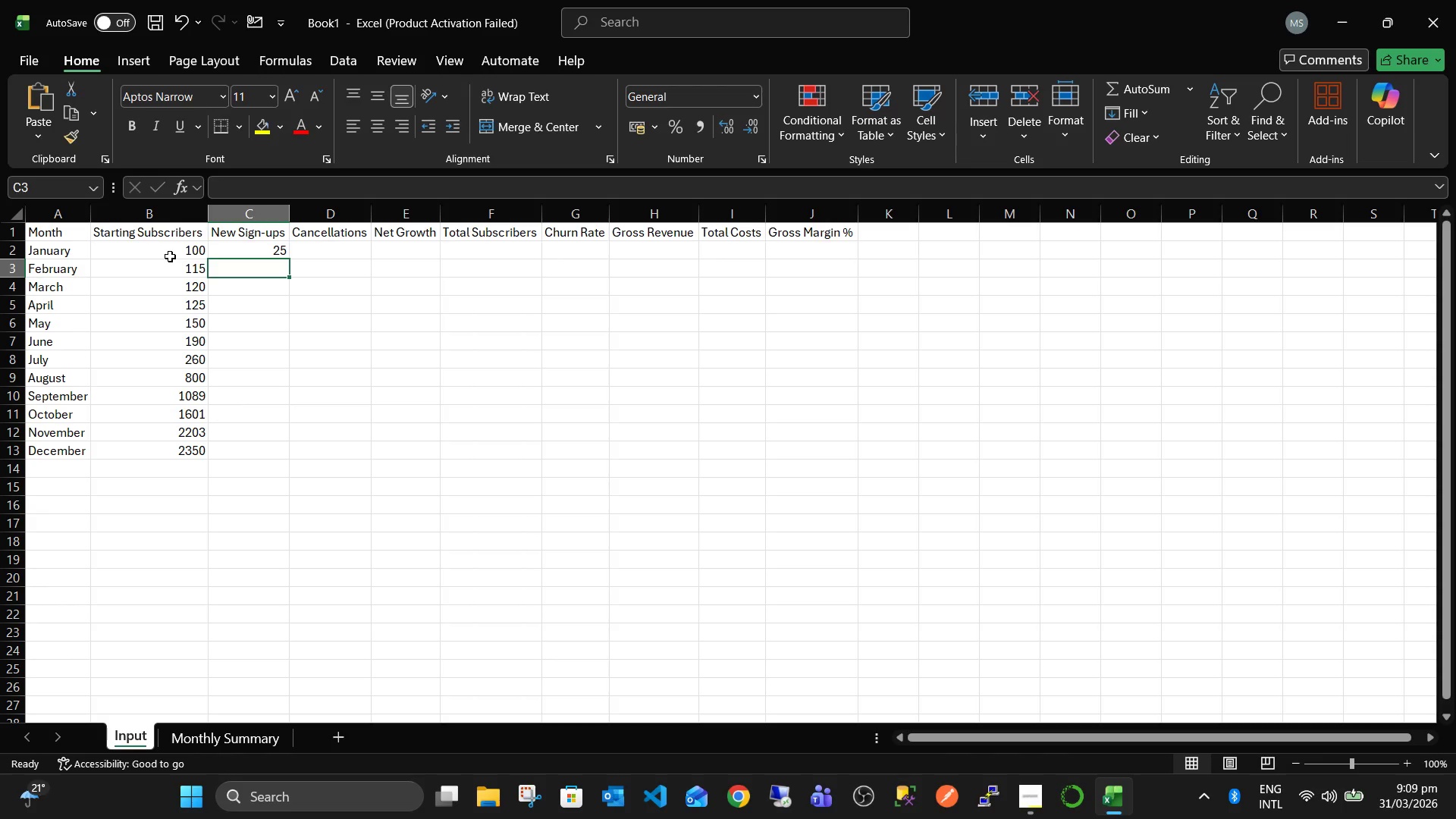 
key(Numpad2)
 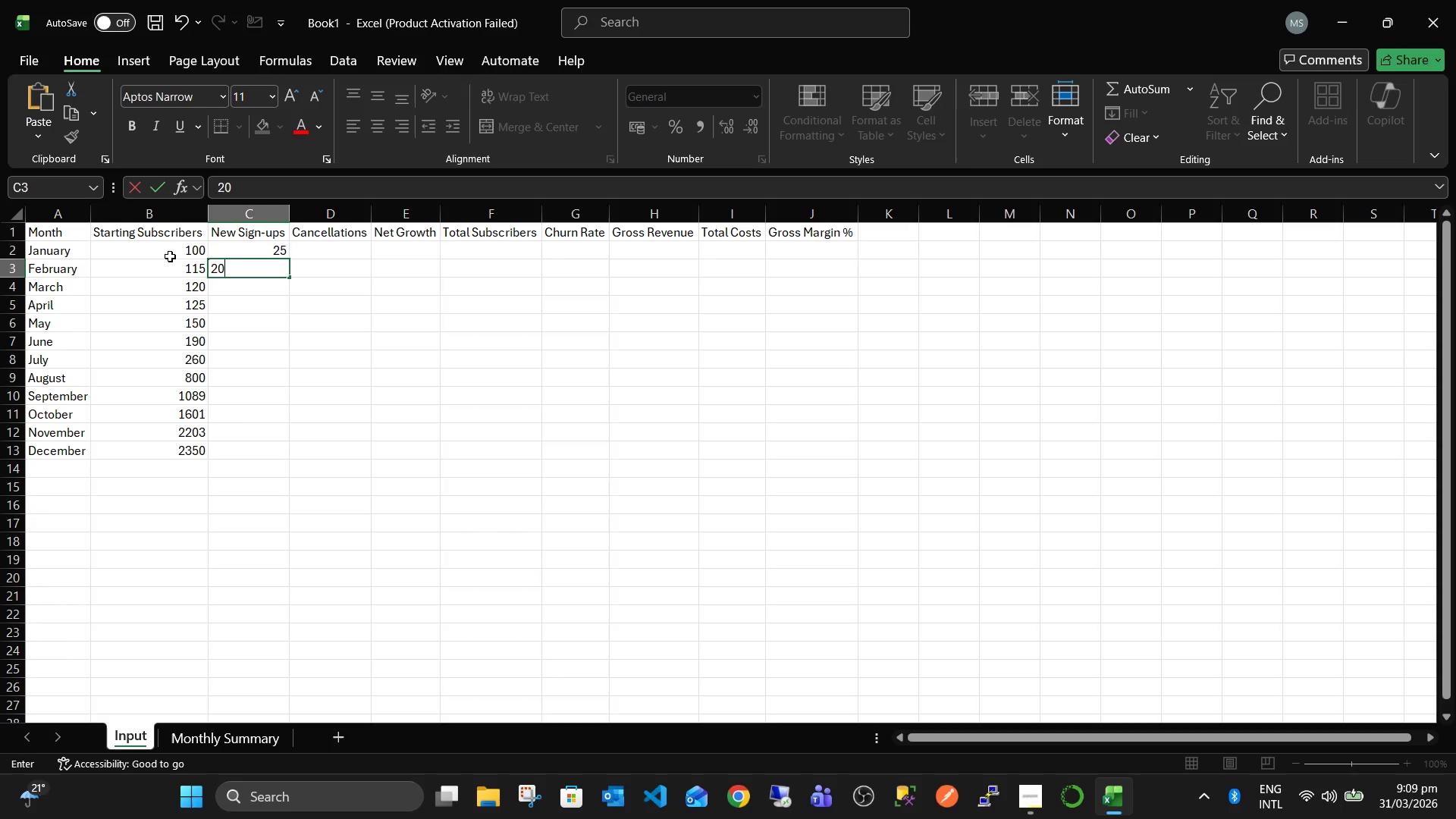 
key(Numpad0)
 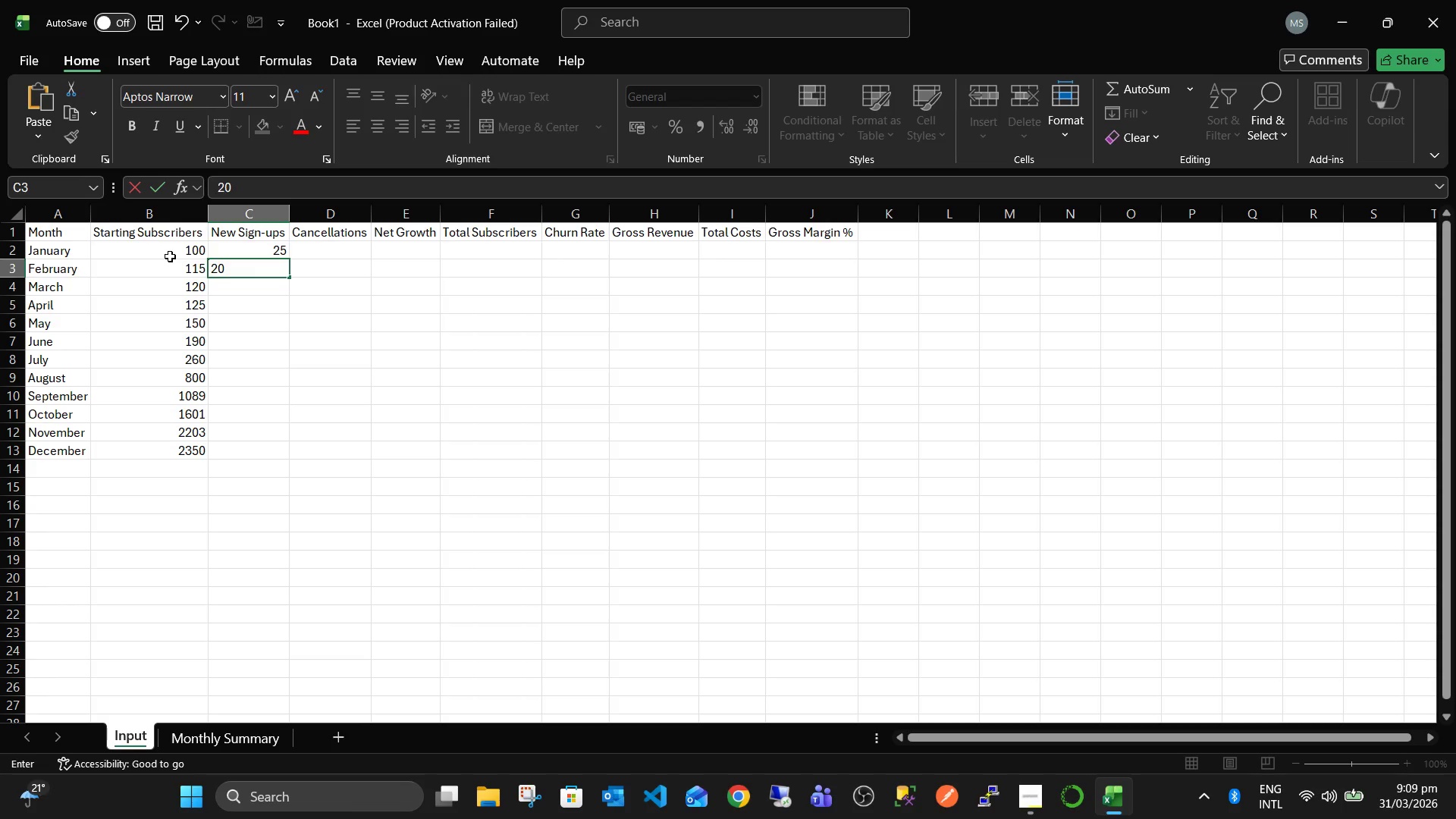 
key(ArrowDown)
 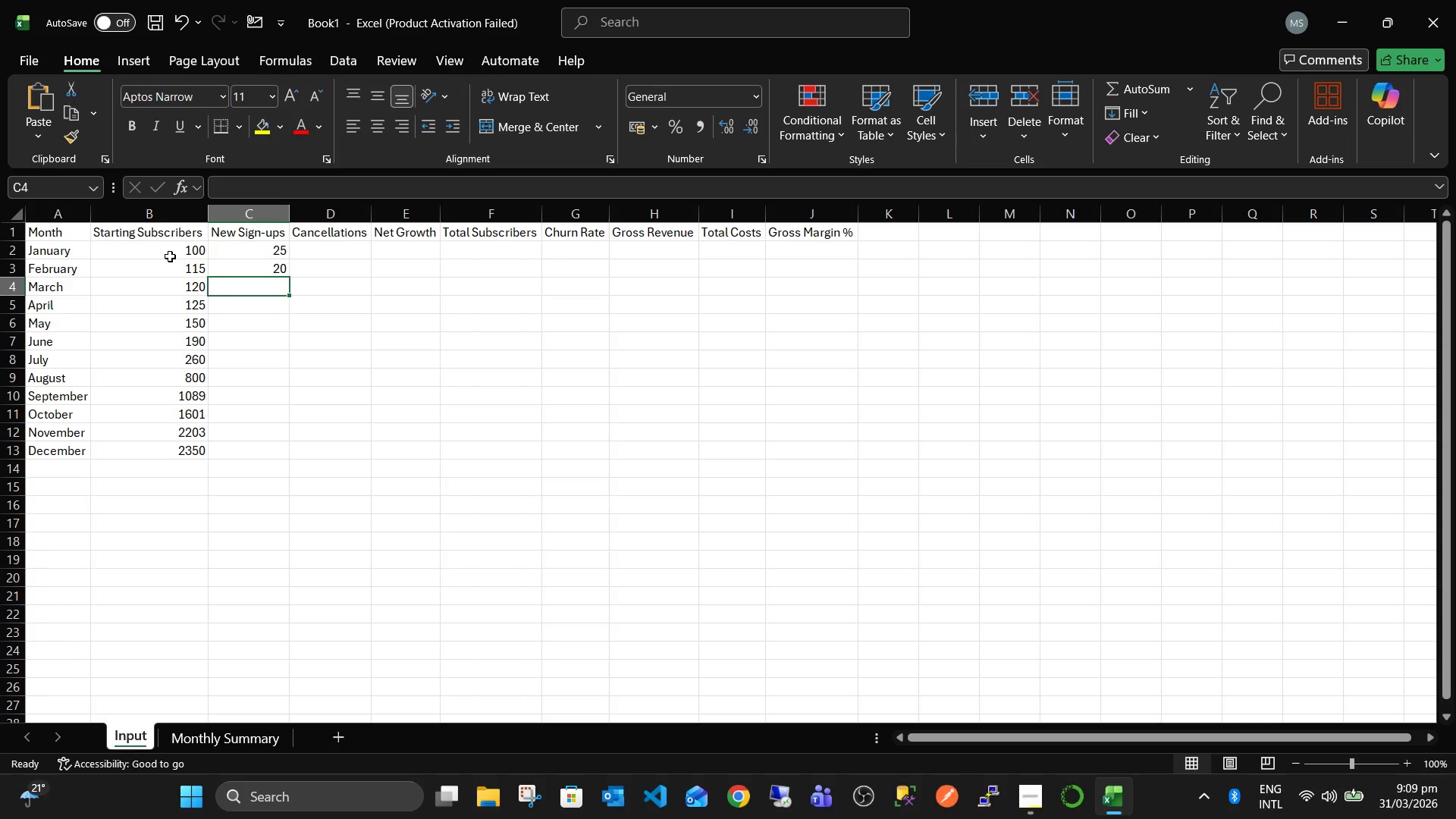 
key(Numpad3)
 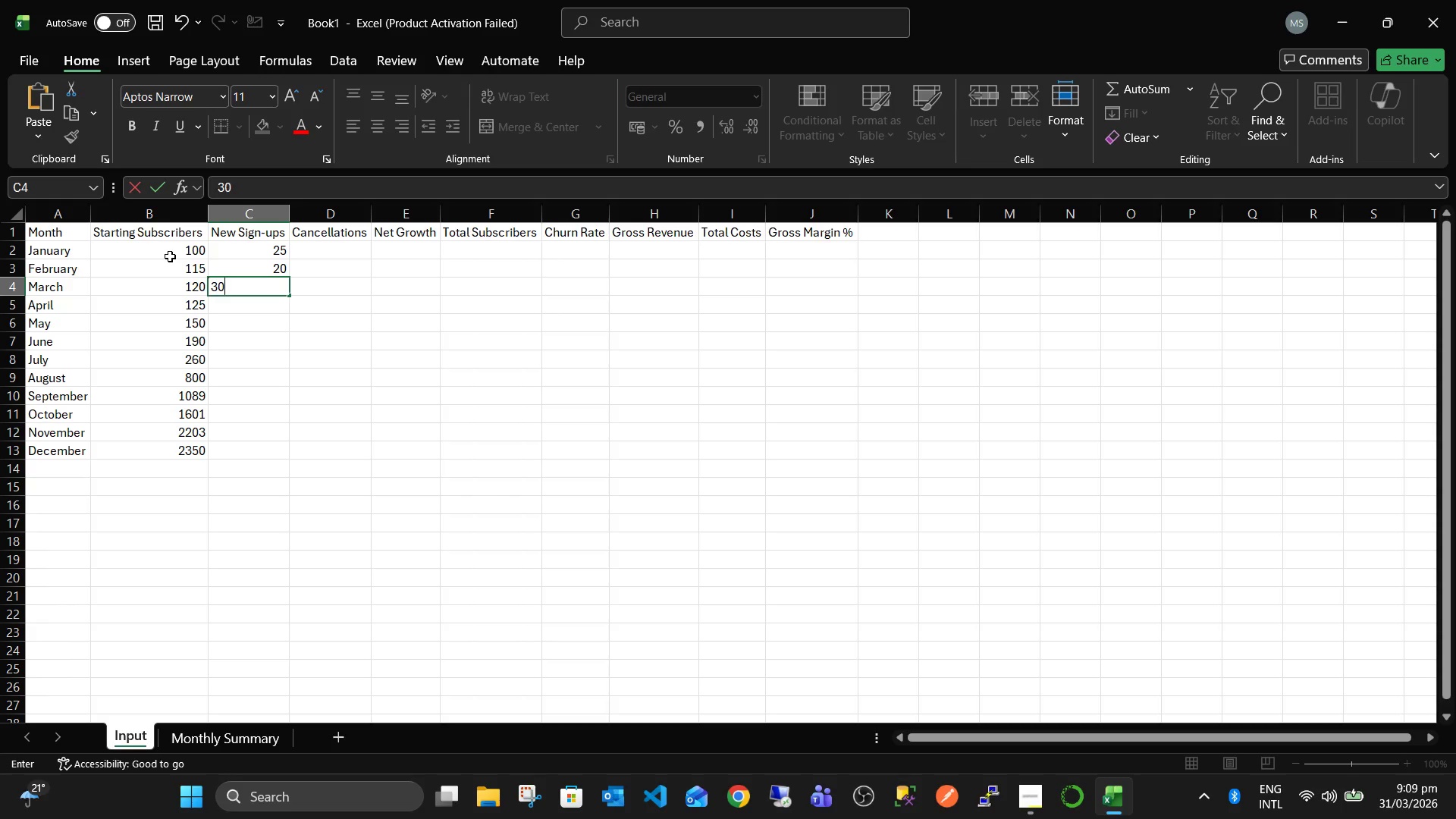 
key(Numpad0)
 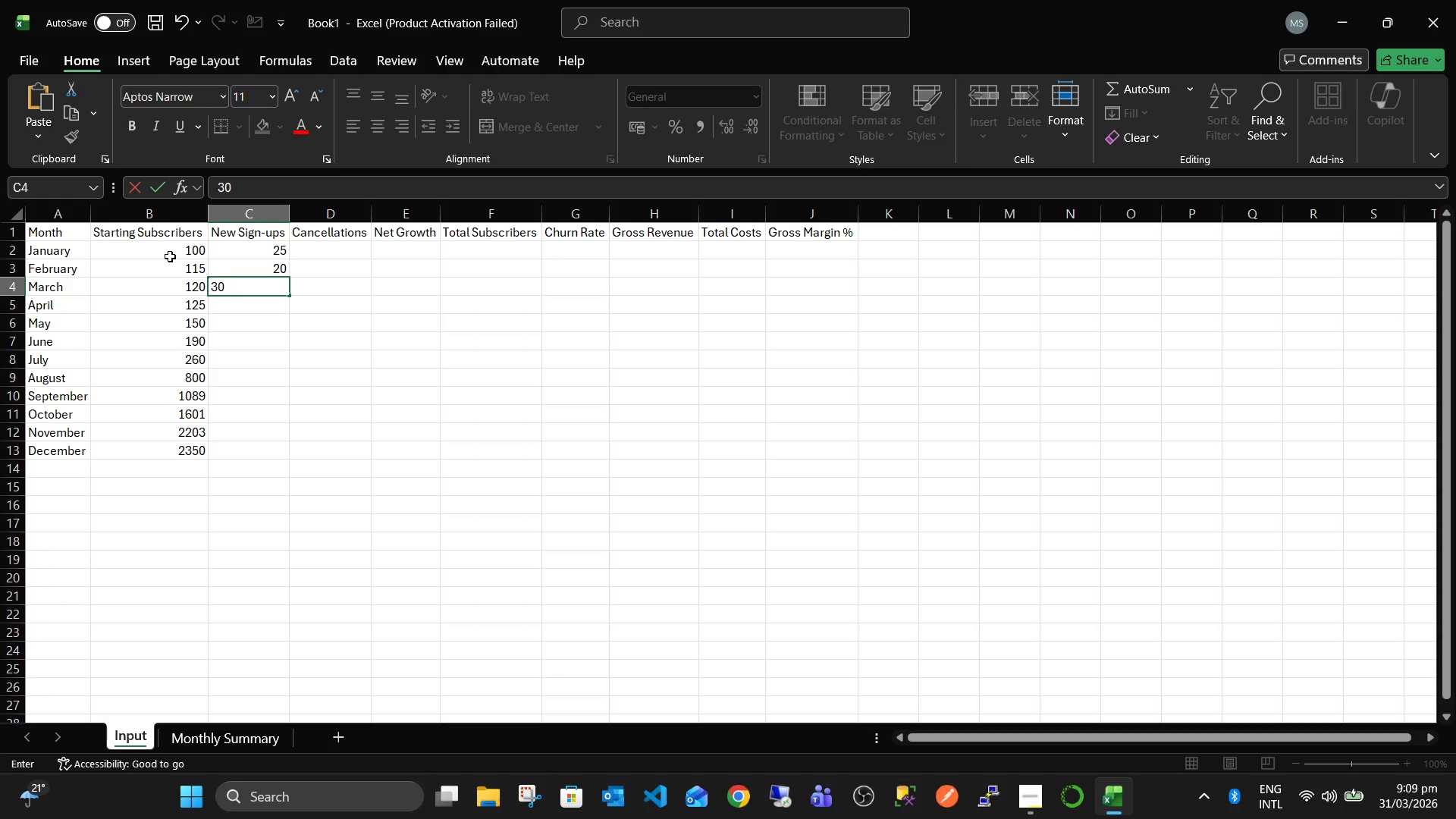 
key(ArrowDown)
 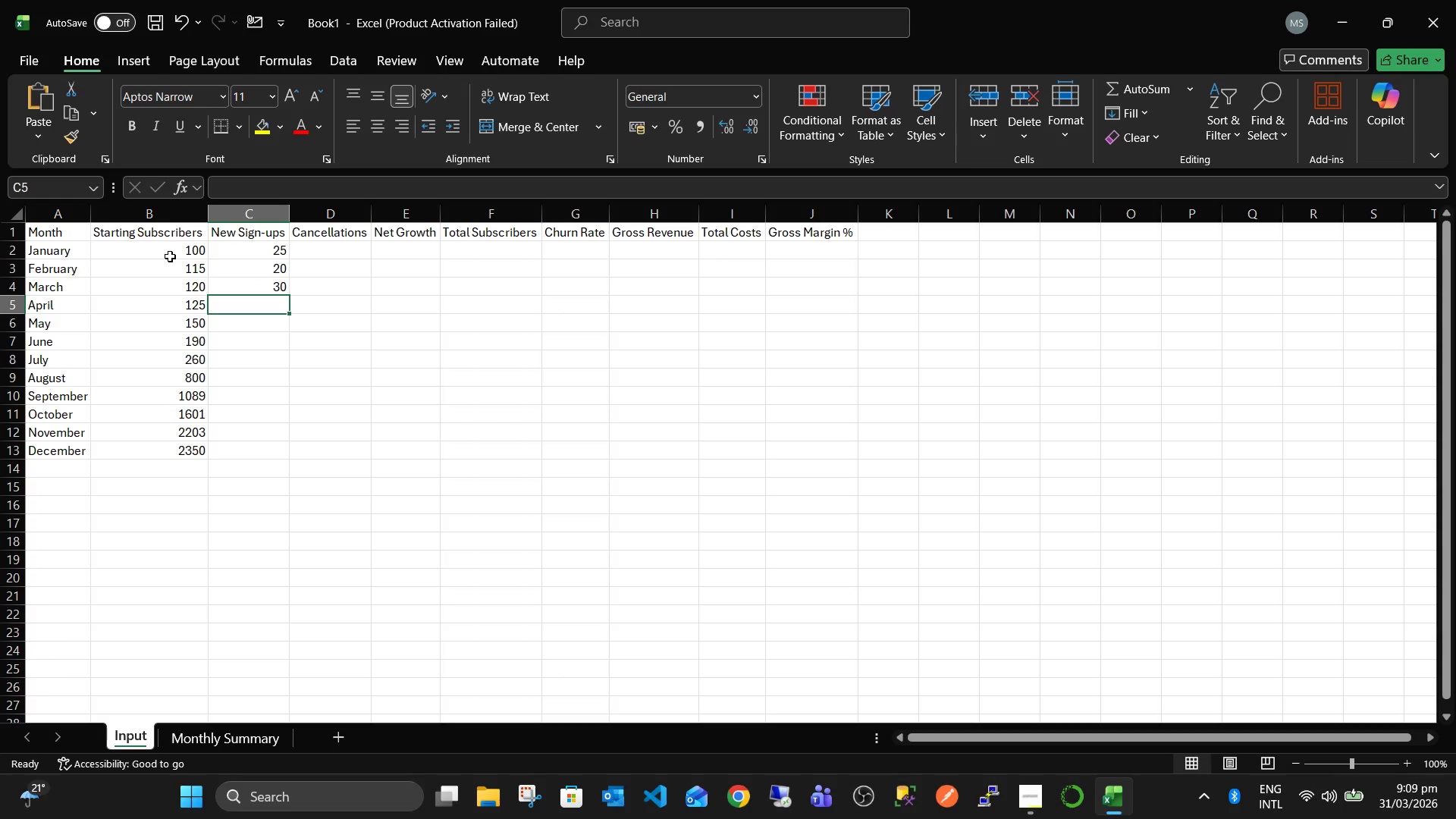 
key(Numpad4)
 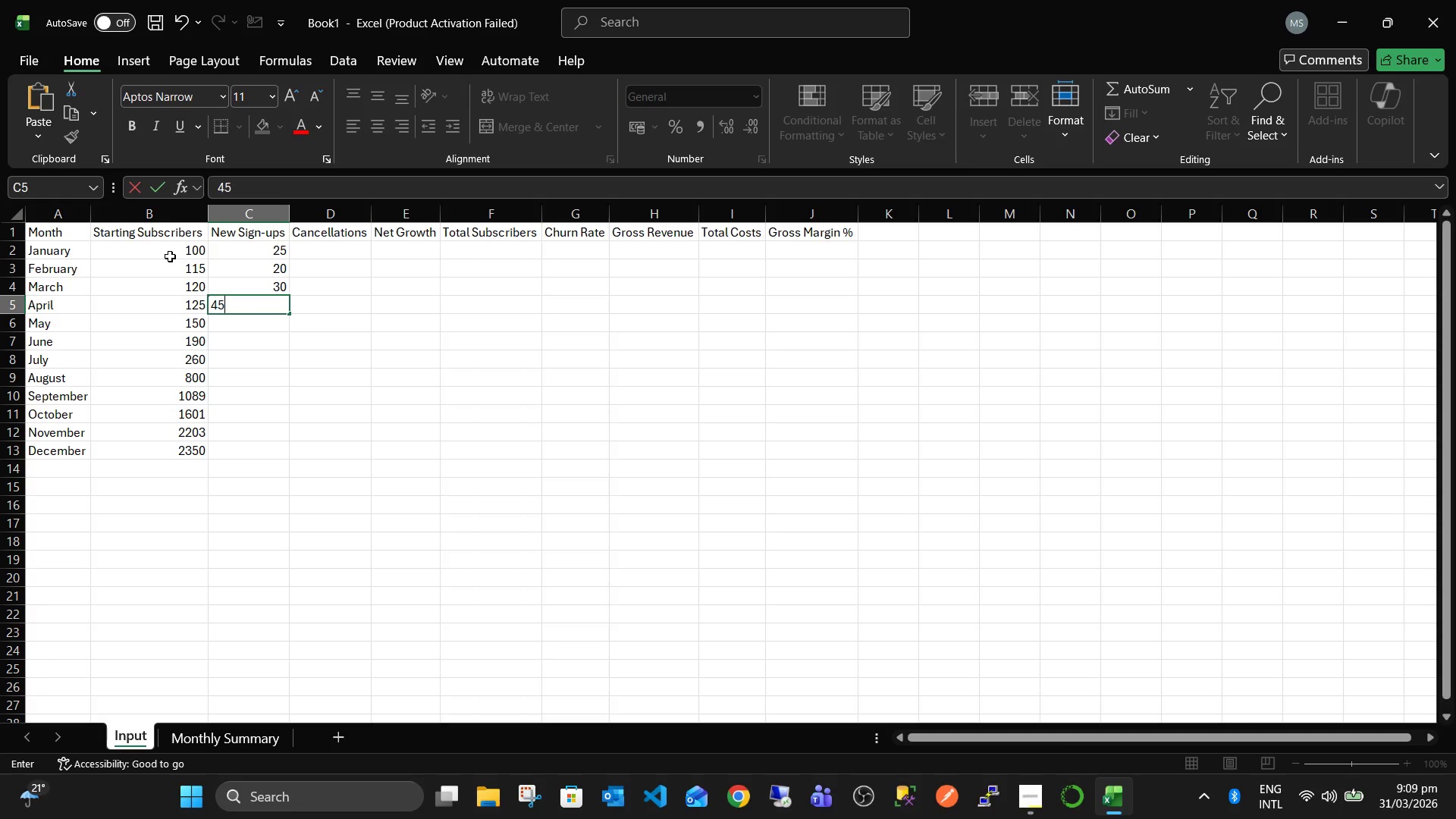 
key(Numpad5)
 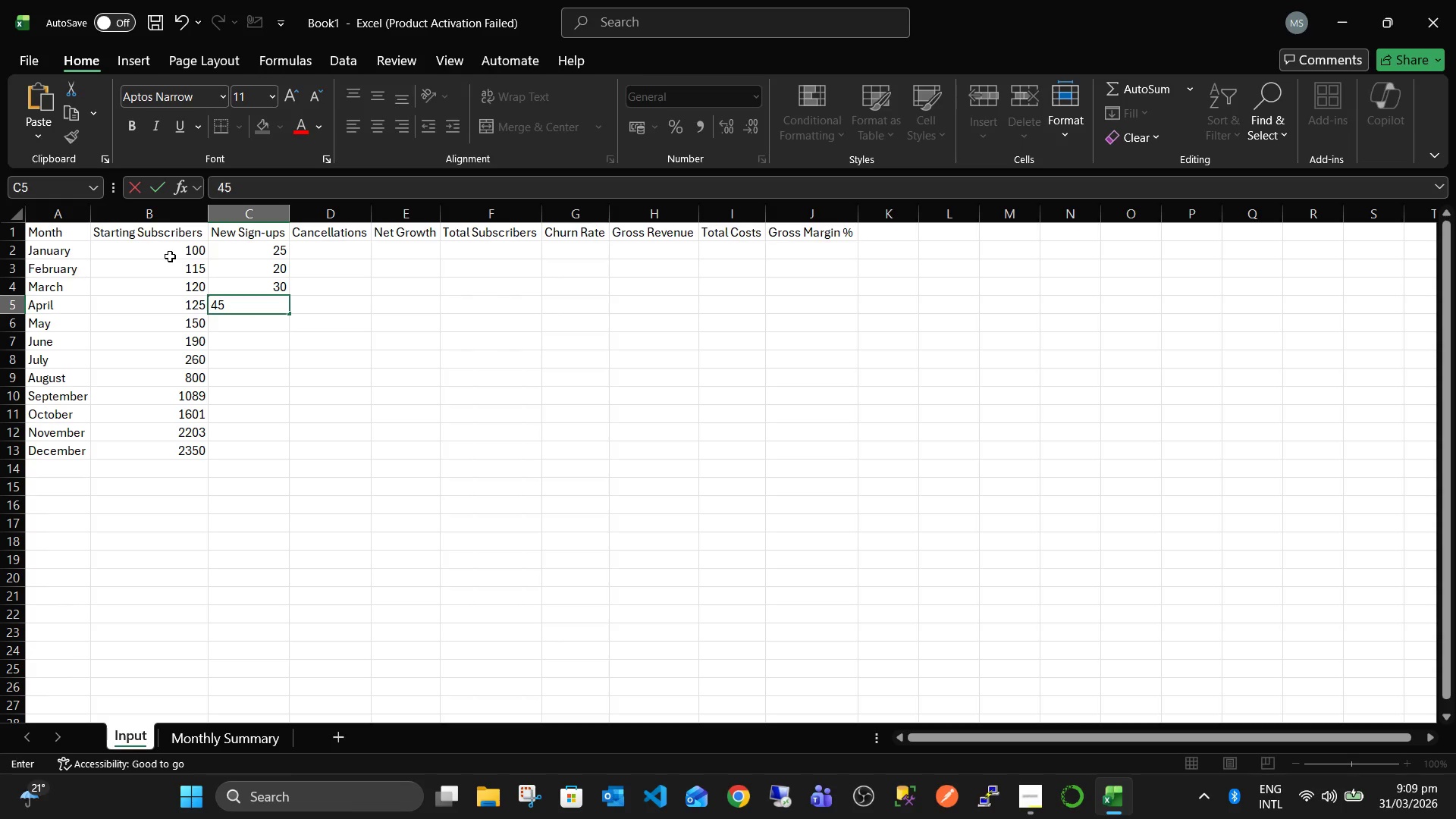 
key(ArrowDown)
 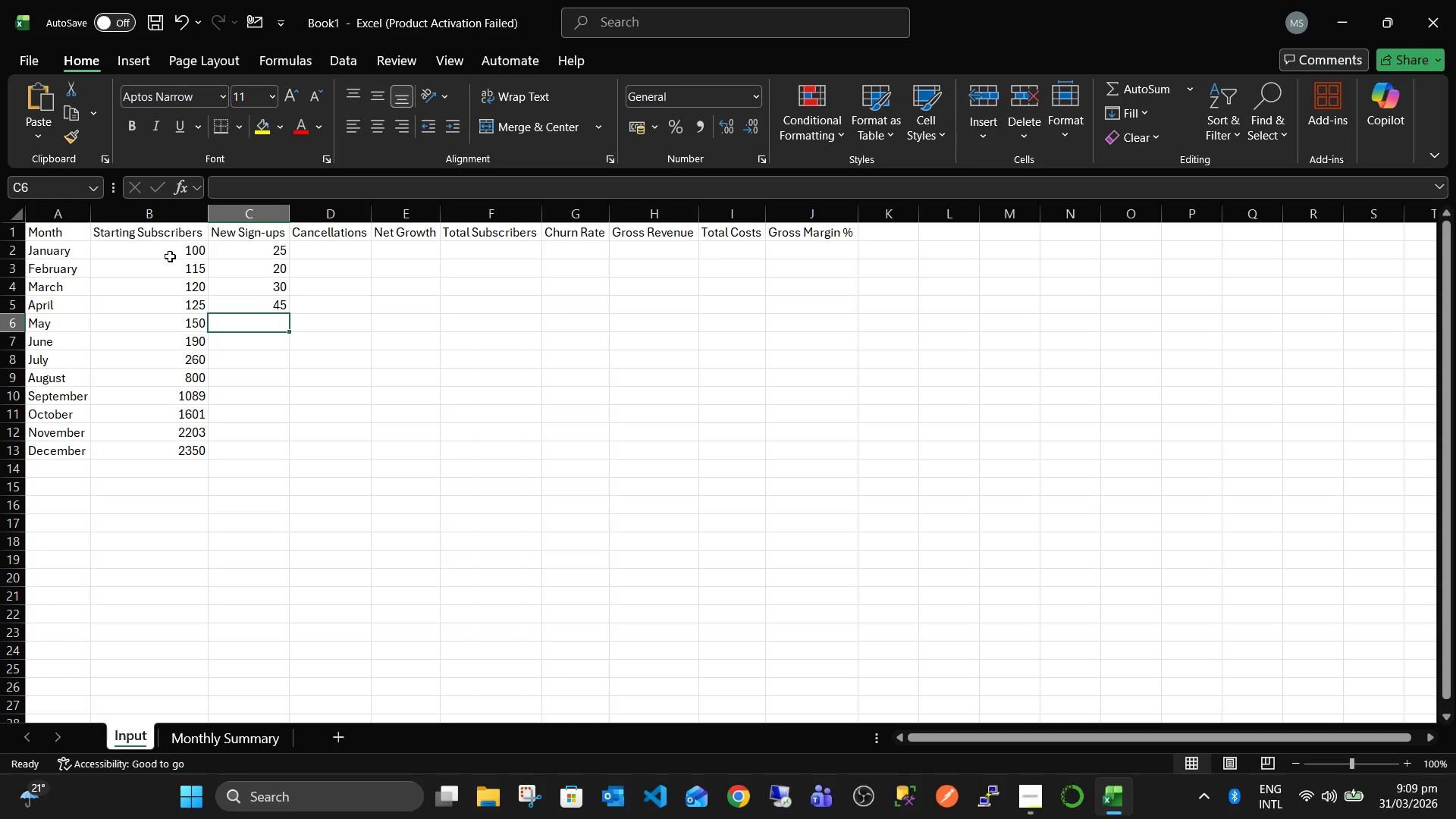 
key(Numpad8)
 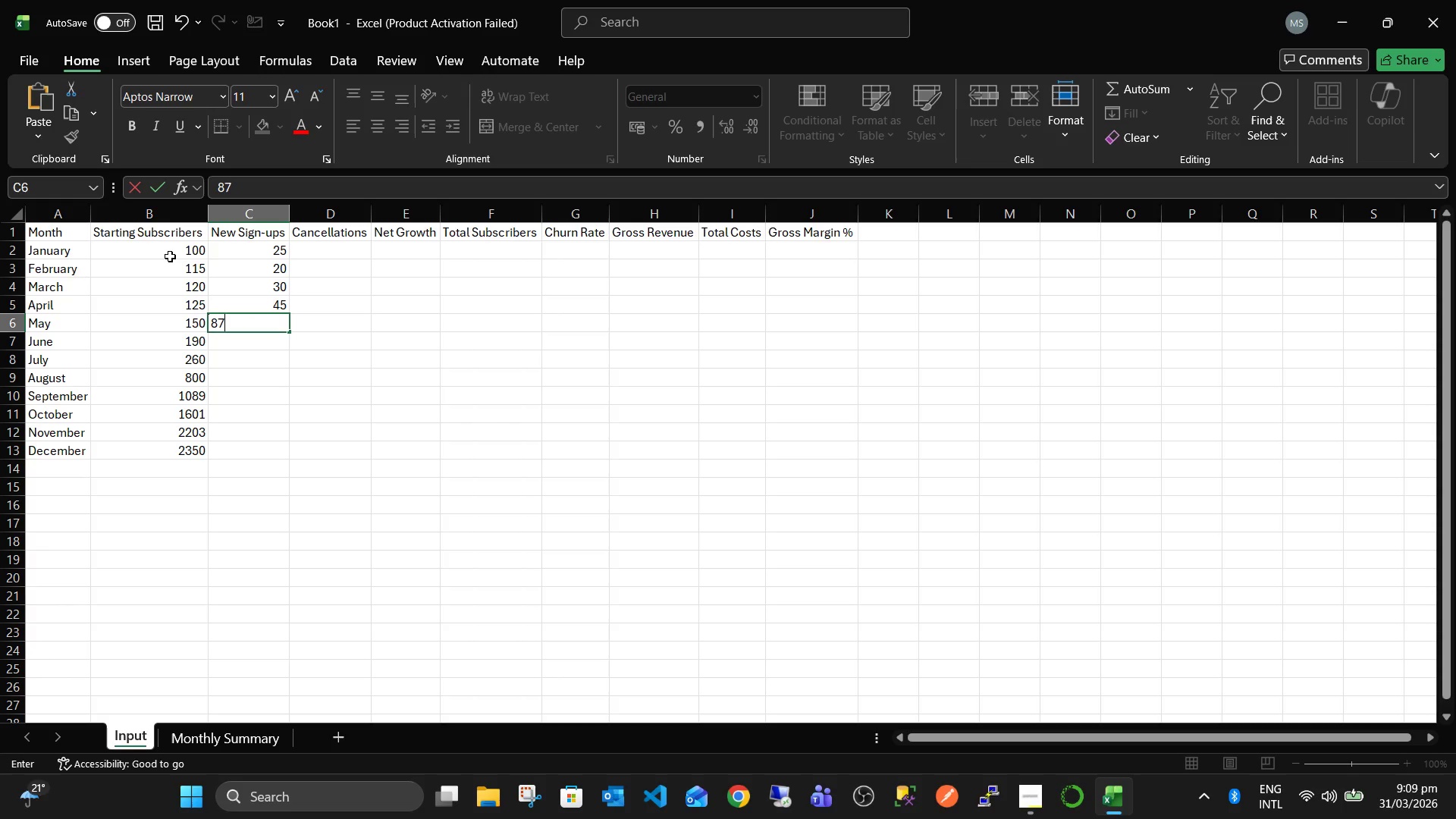 
key(Numpad7)
 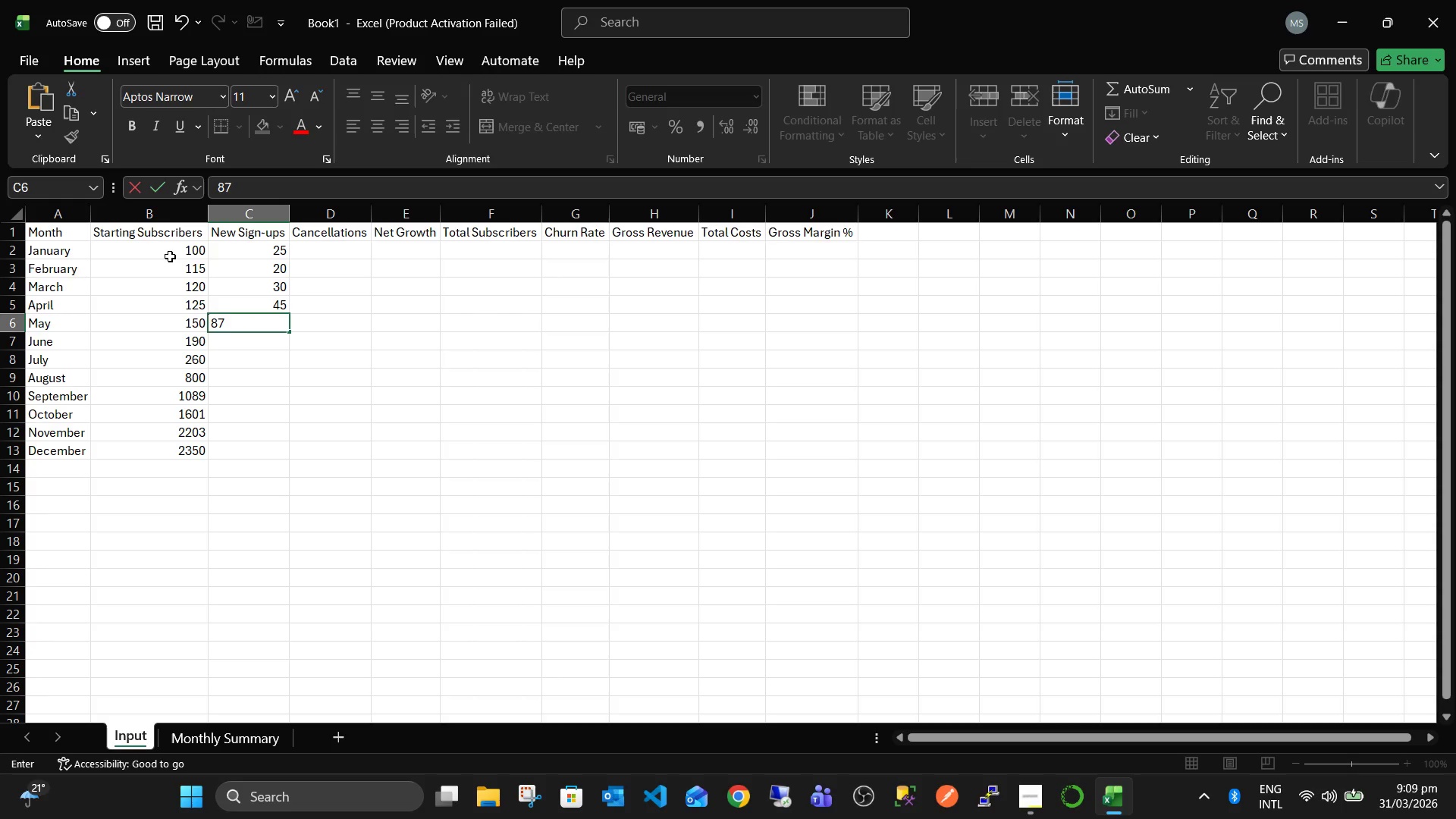 
key(ArrowDown)
 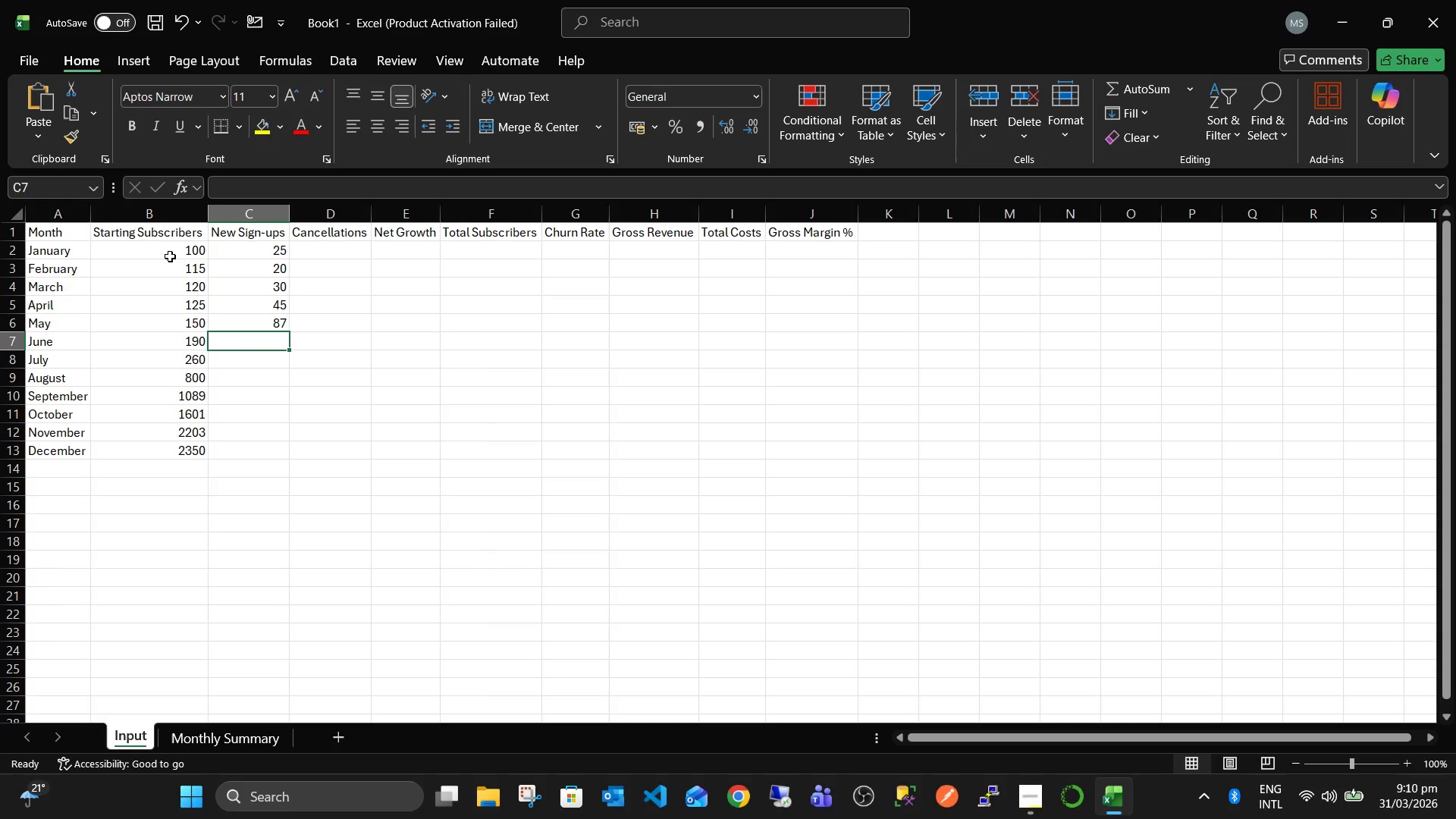 
wait(10.27)
 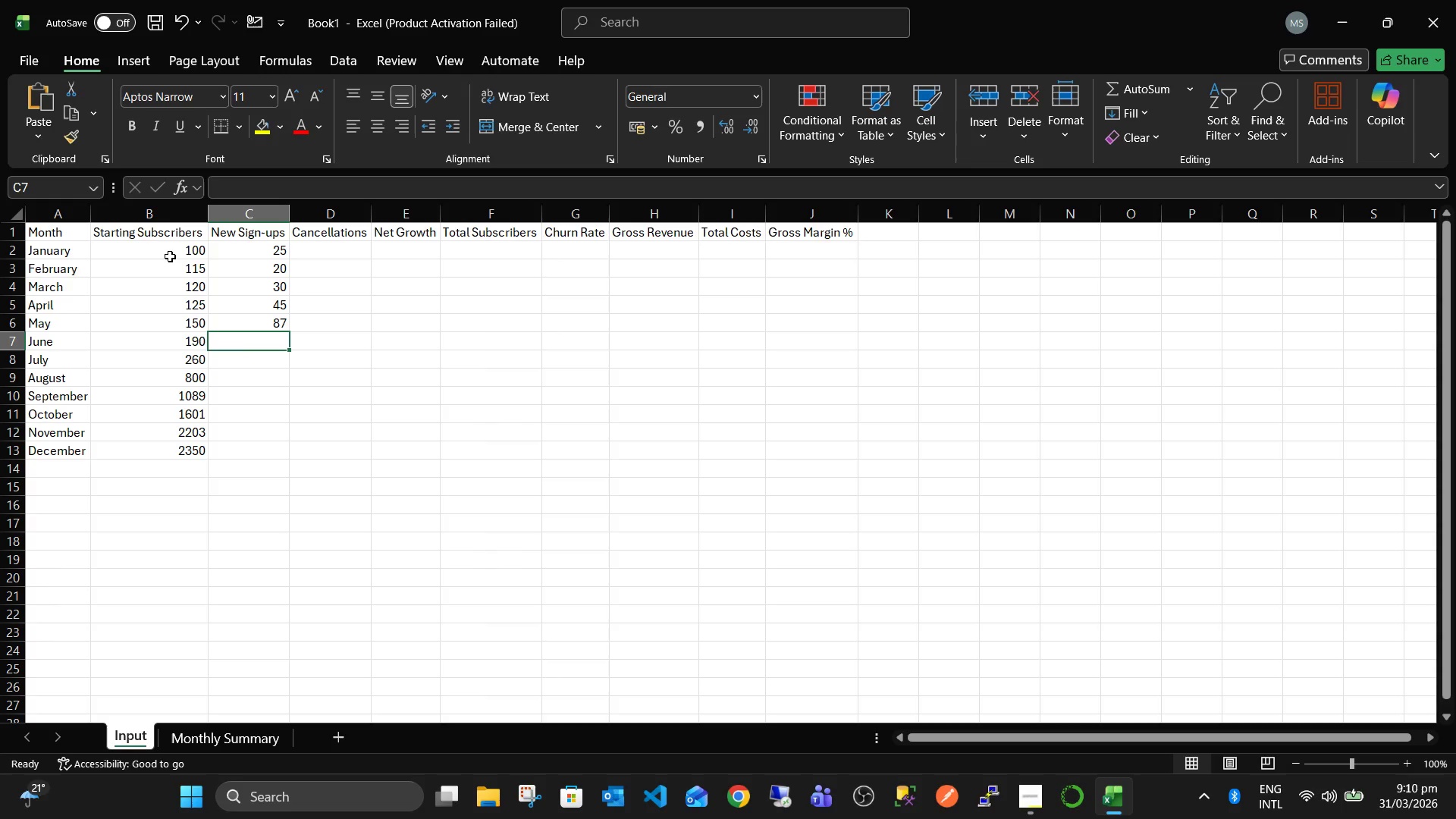 
key(Numpad1)
 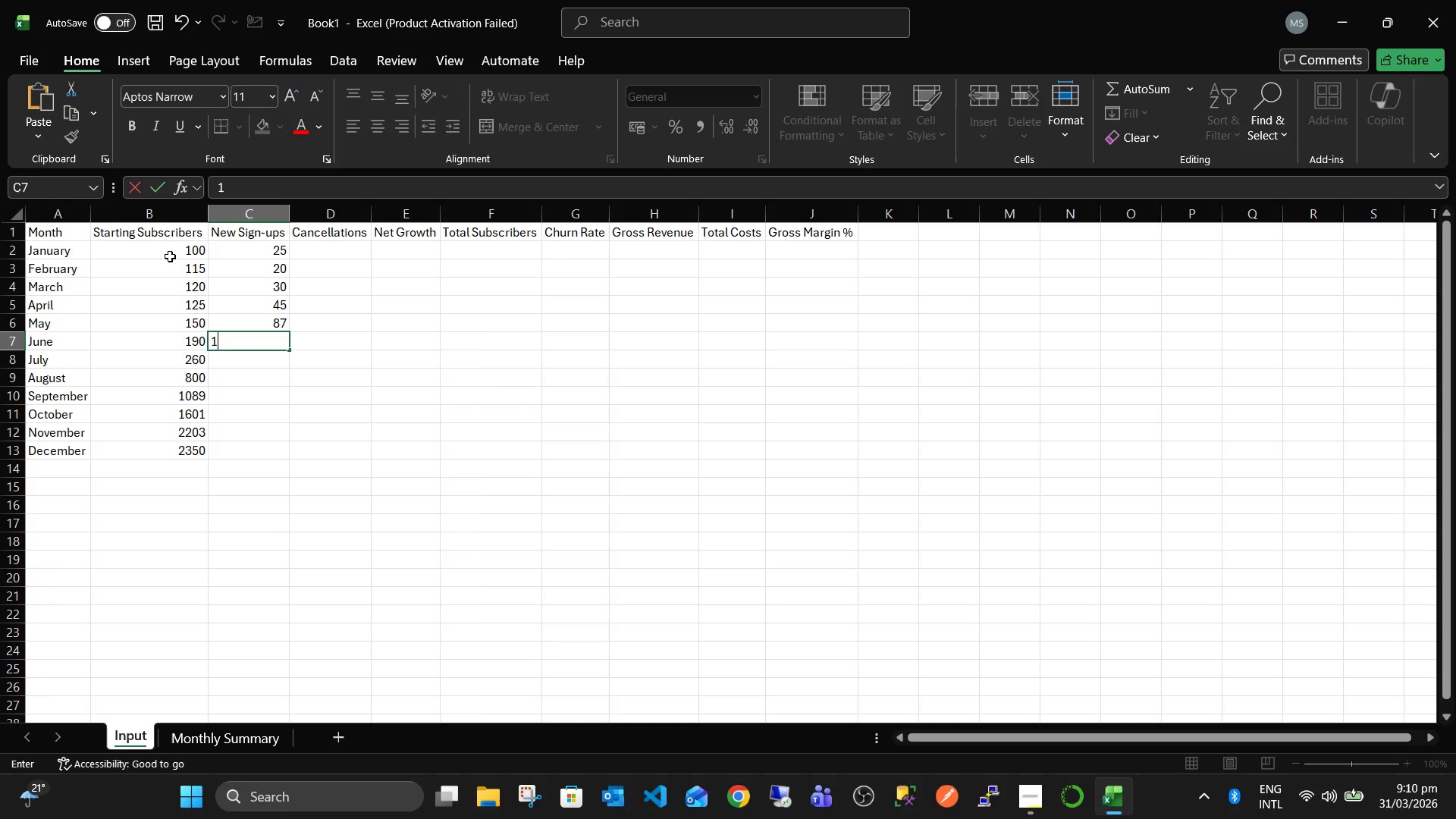 
key(Numpad1)
 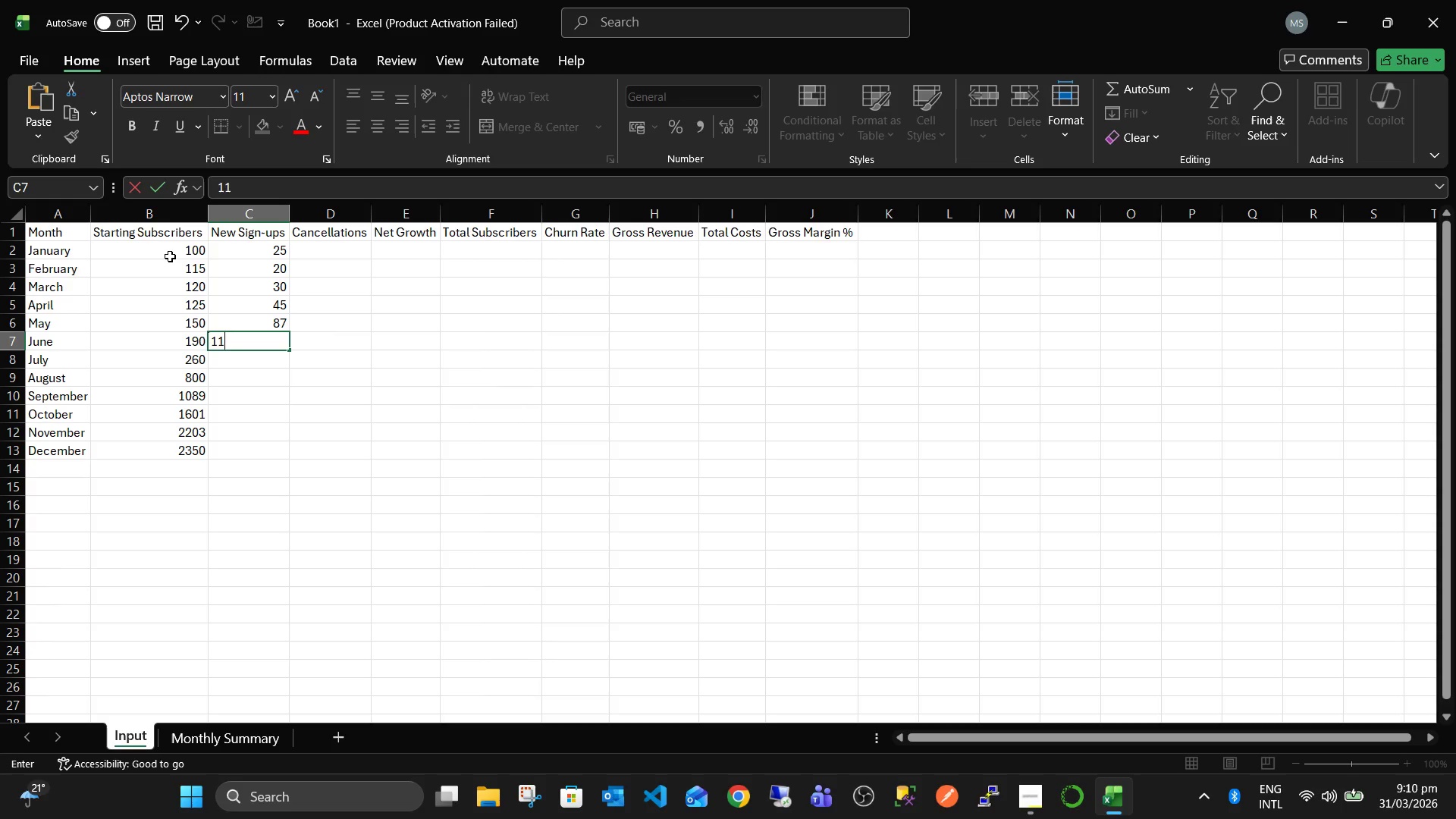 
key(Numpad0)
 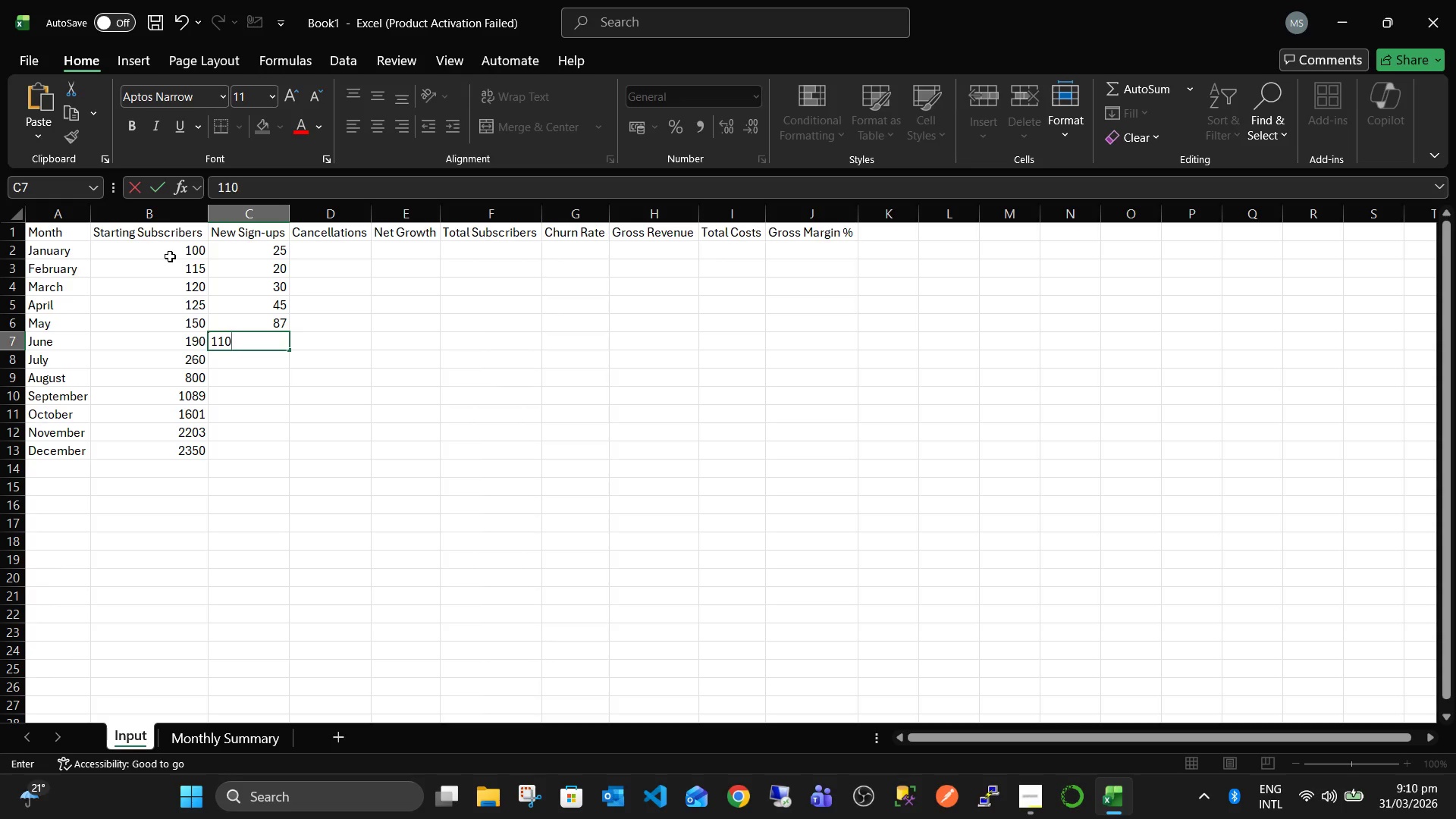 
key(ArrowDown)
 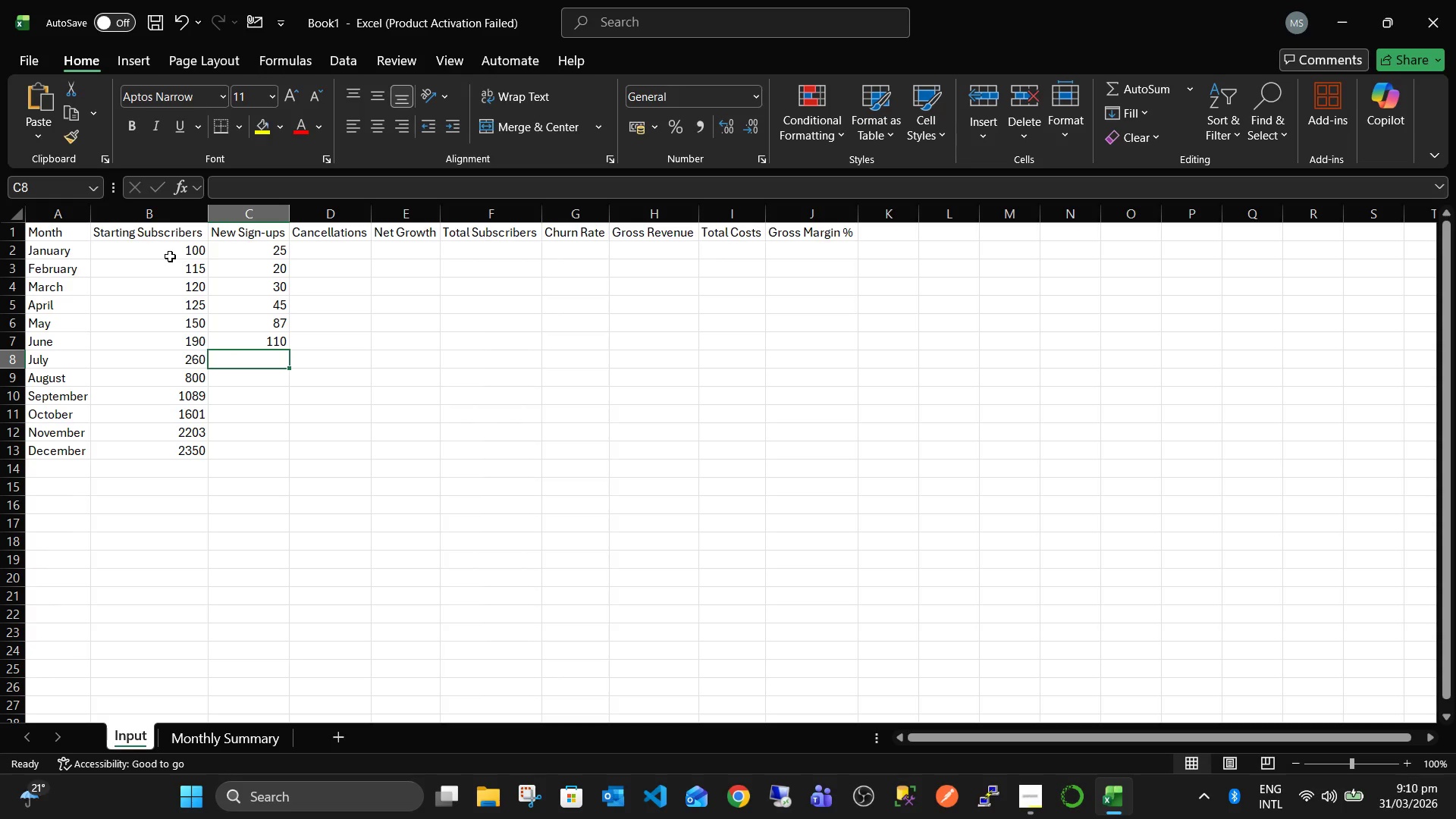 
key(Numpad2)
 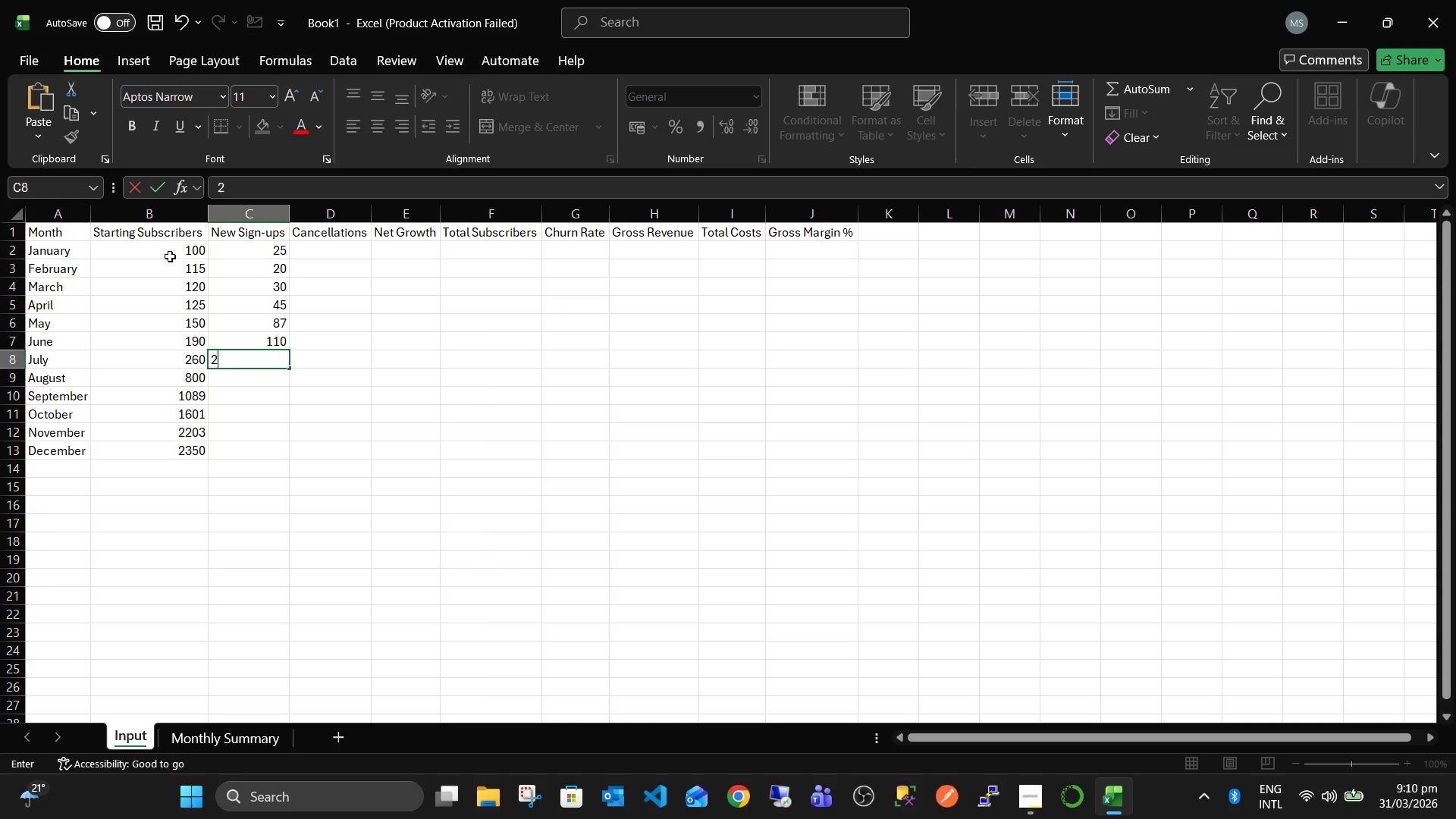 
key(Backspace)
 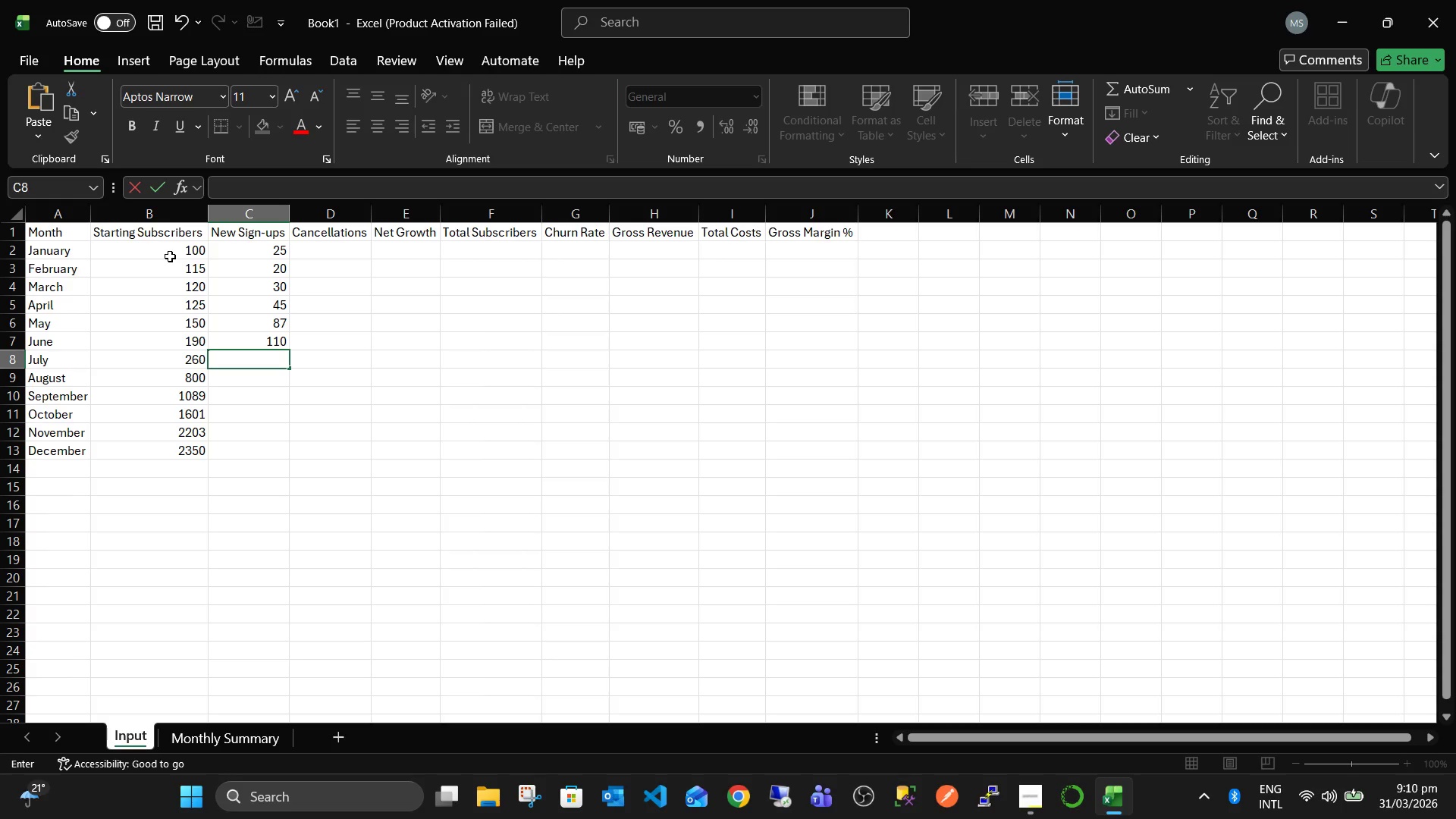 
key(Numpad1)
 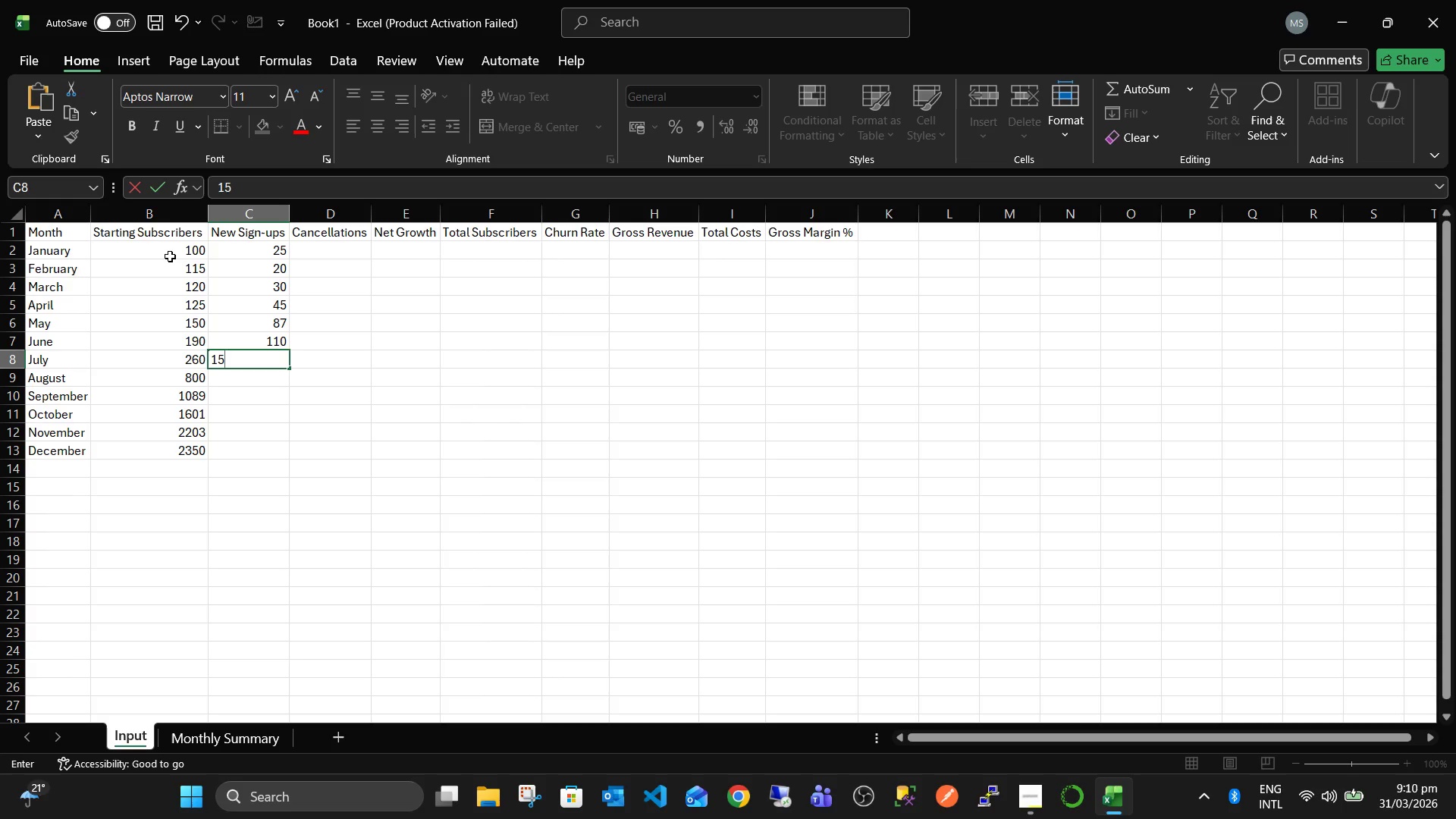 
key(Numpad5)
 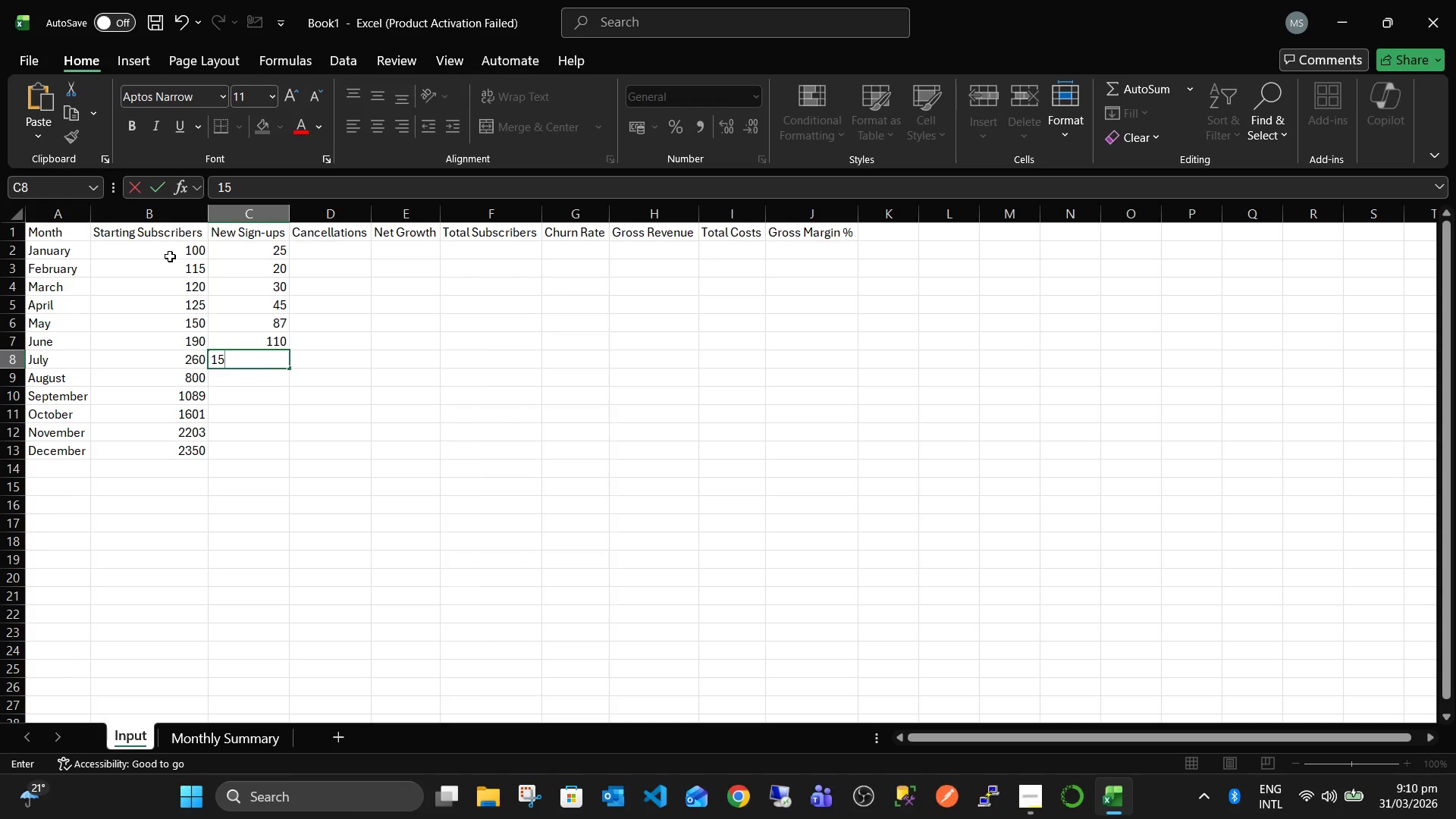 
key(ArrowRight)
 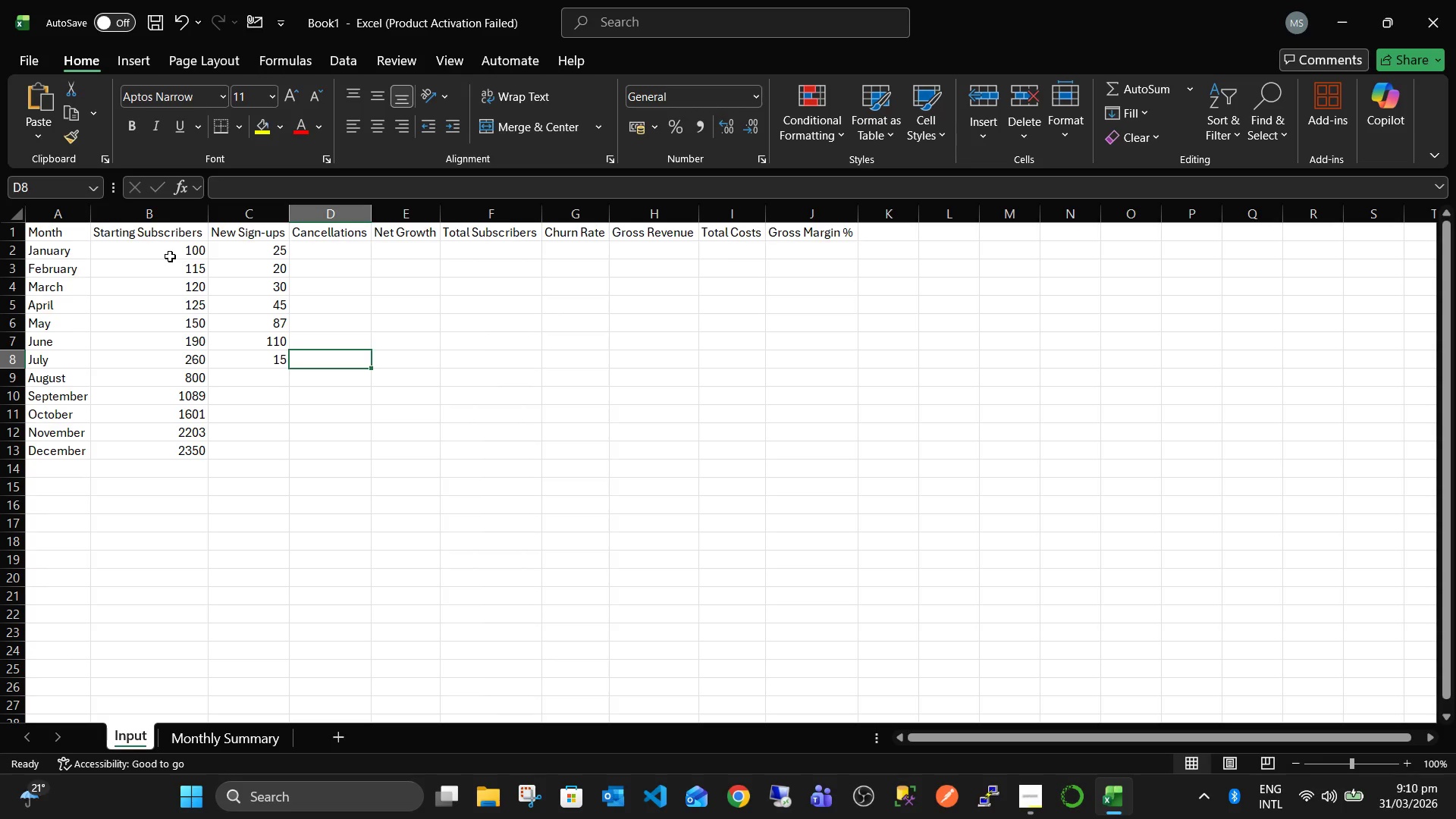 
key(ArrowDown)
 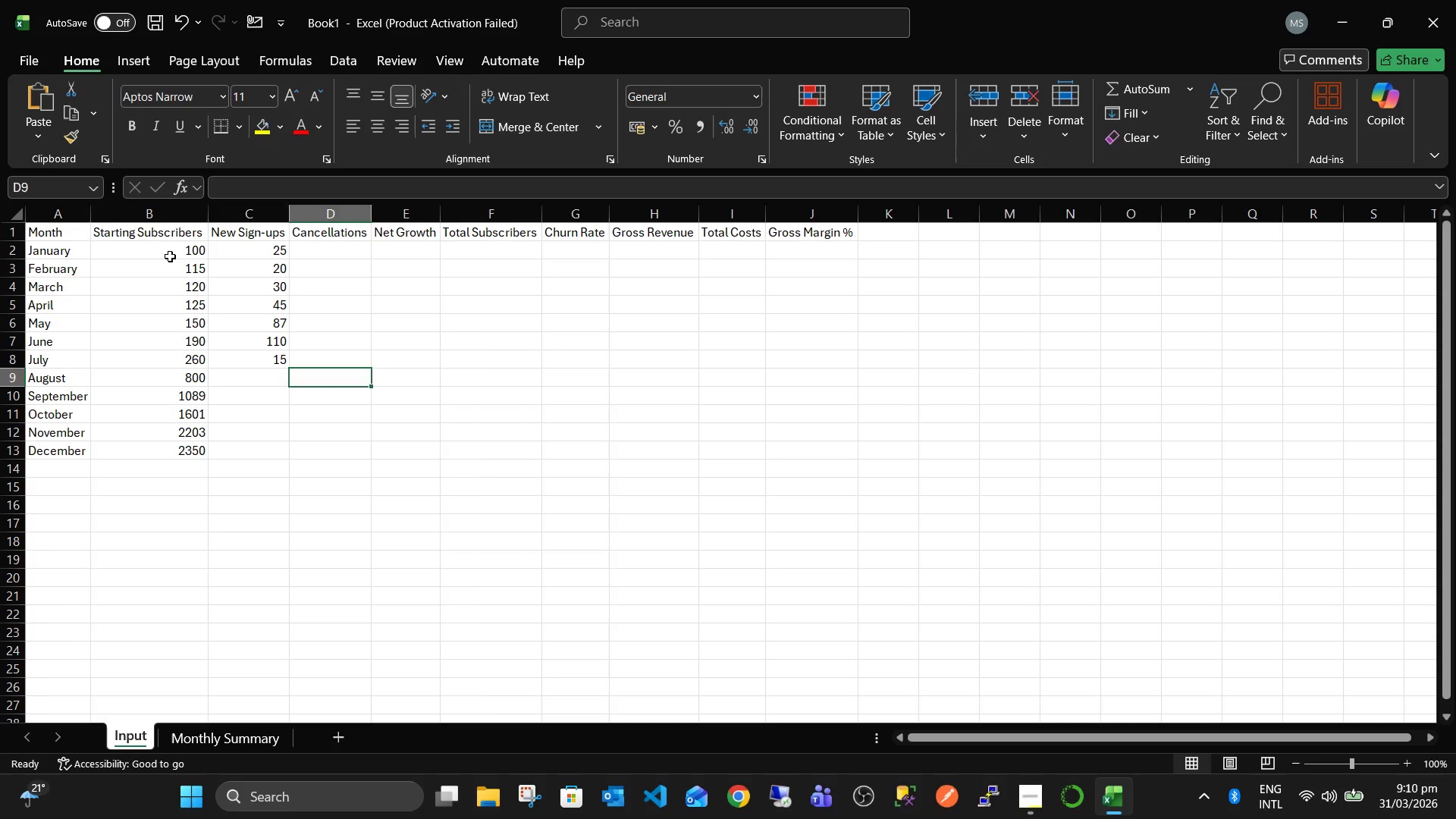 
key(ArrowLeft)
 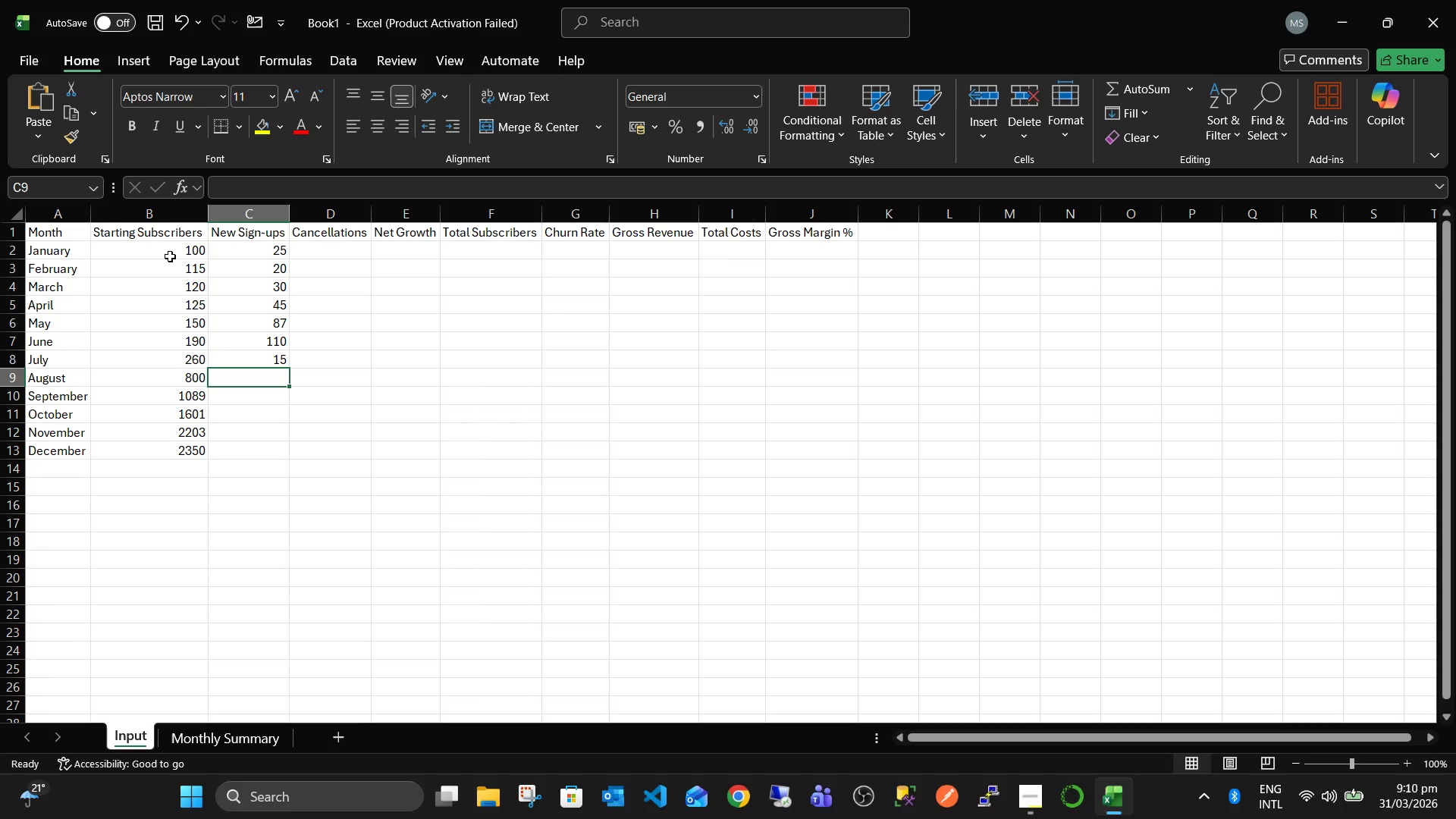 
key(Numpad3)
 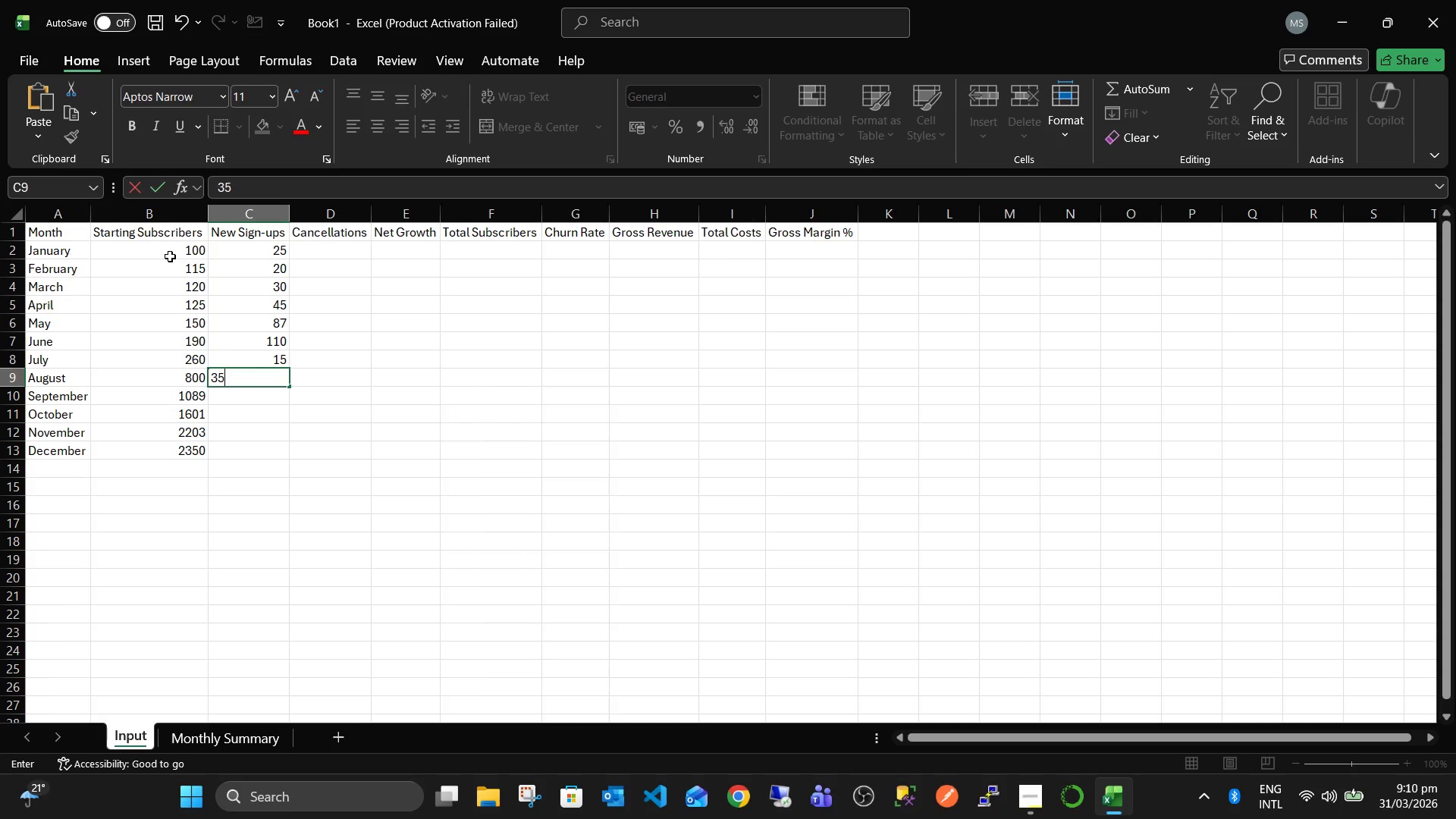 
key(Numpad5)
 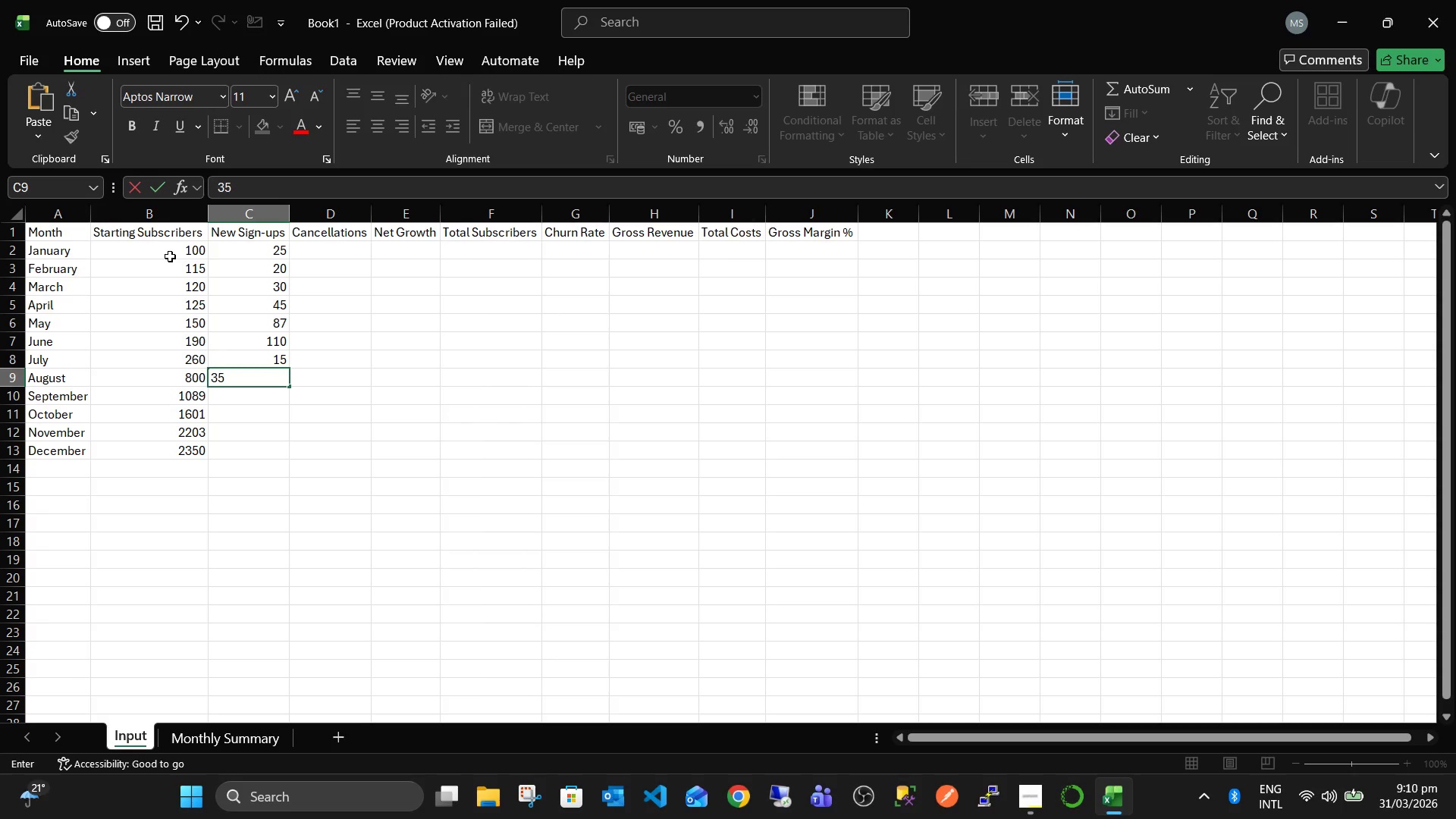 
key(ArrowDown)
 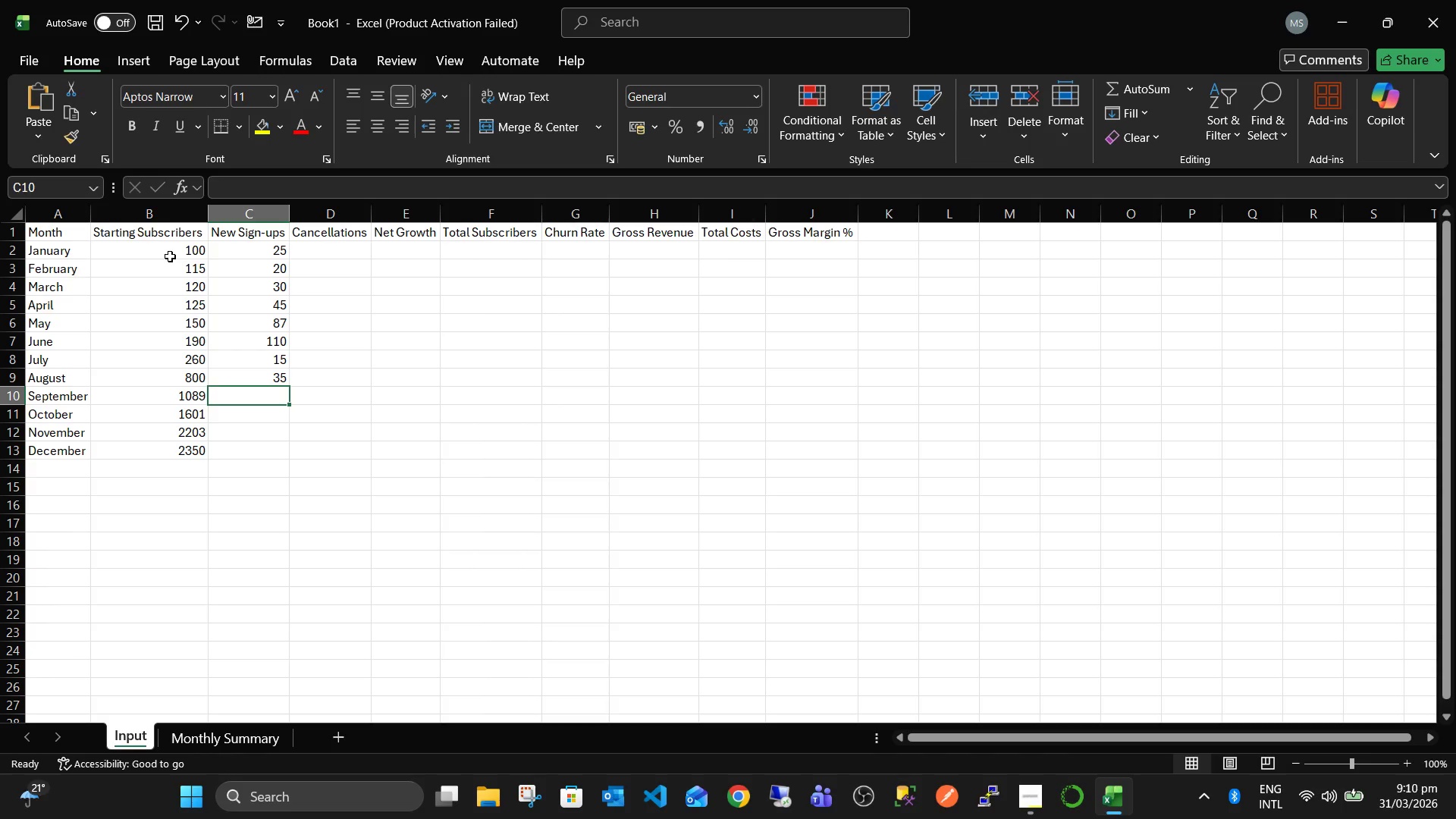 
key(Numpad4)
 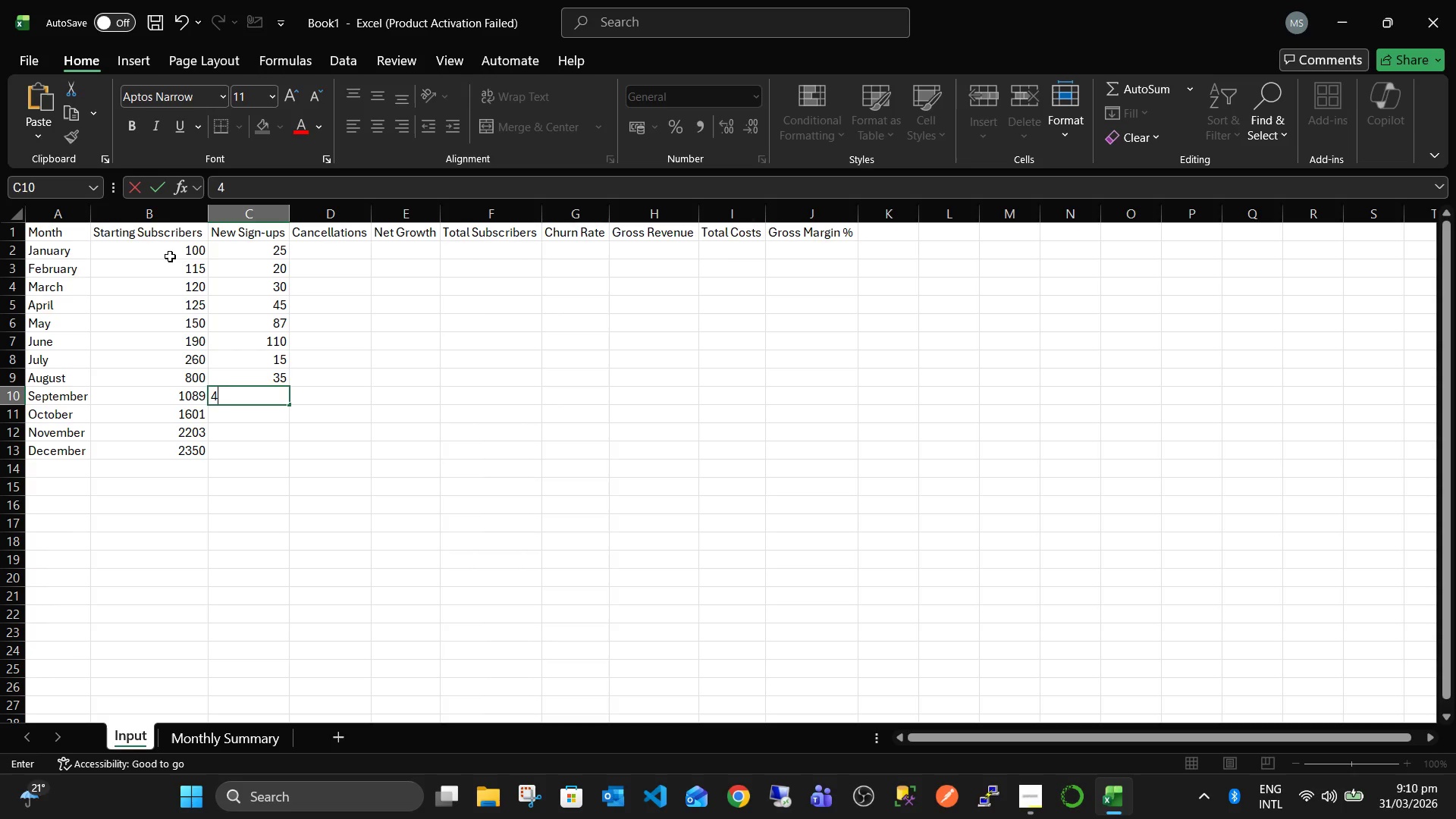 
key(Numpad5)
 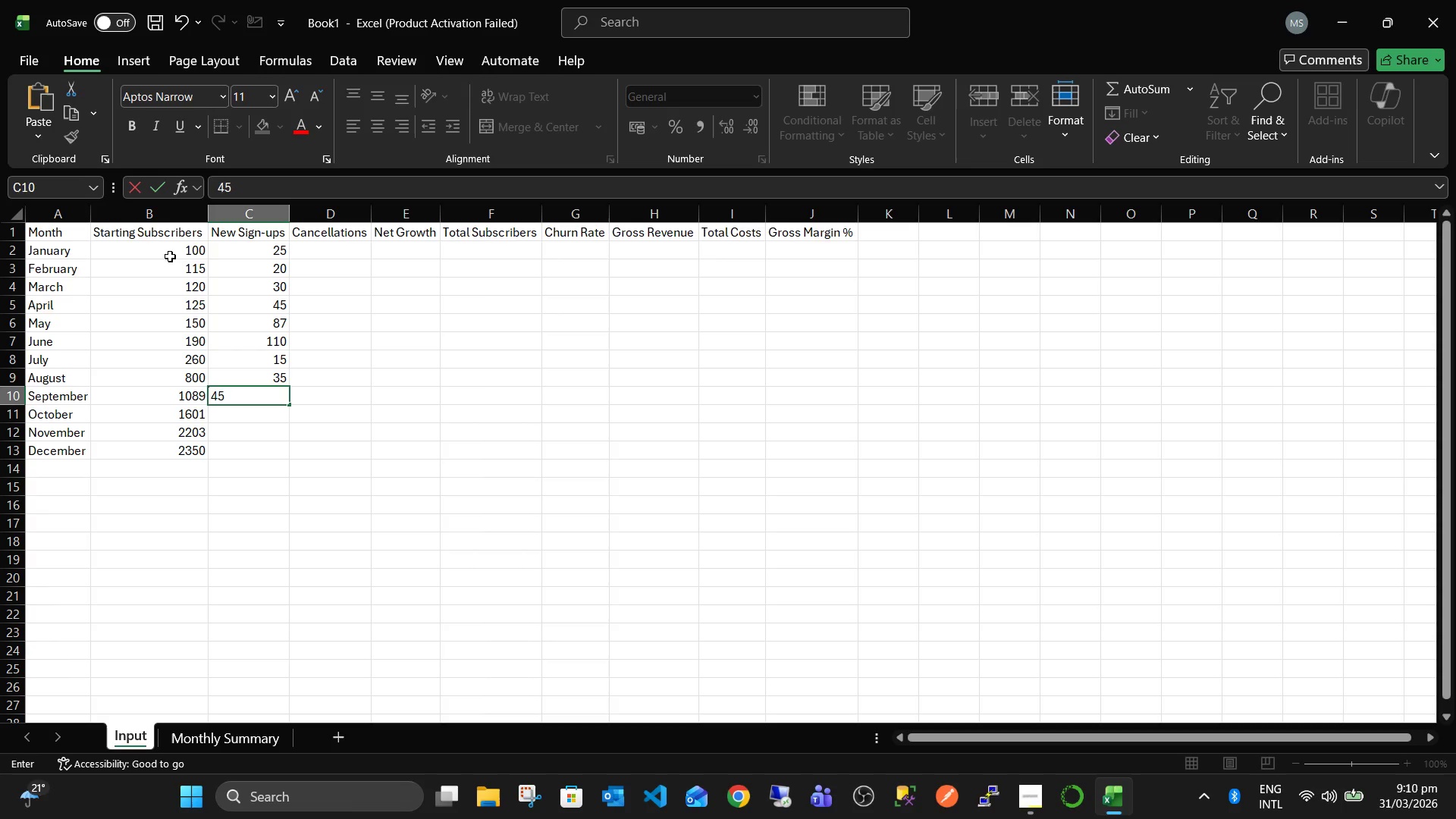 
key(ArrowDown)
 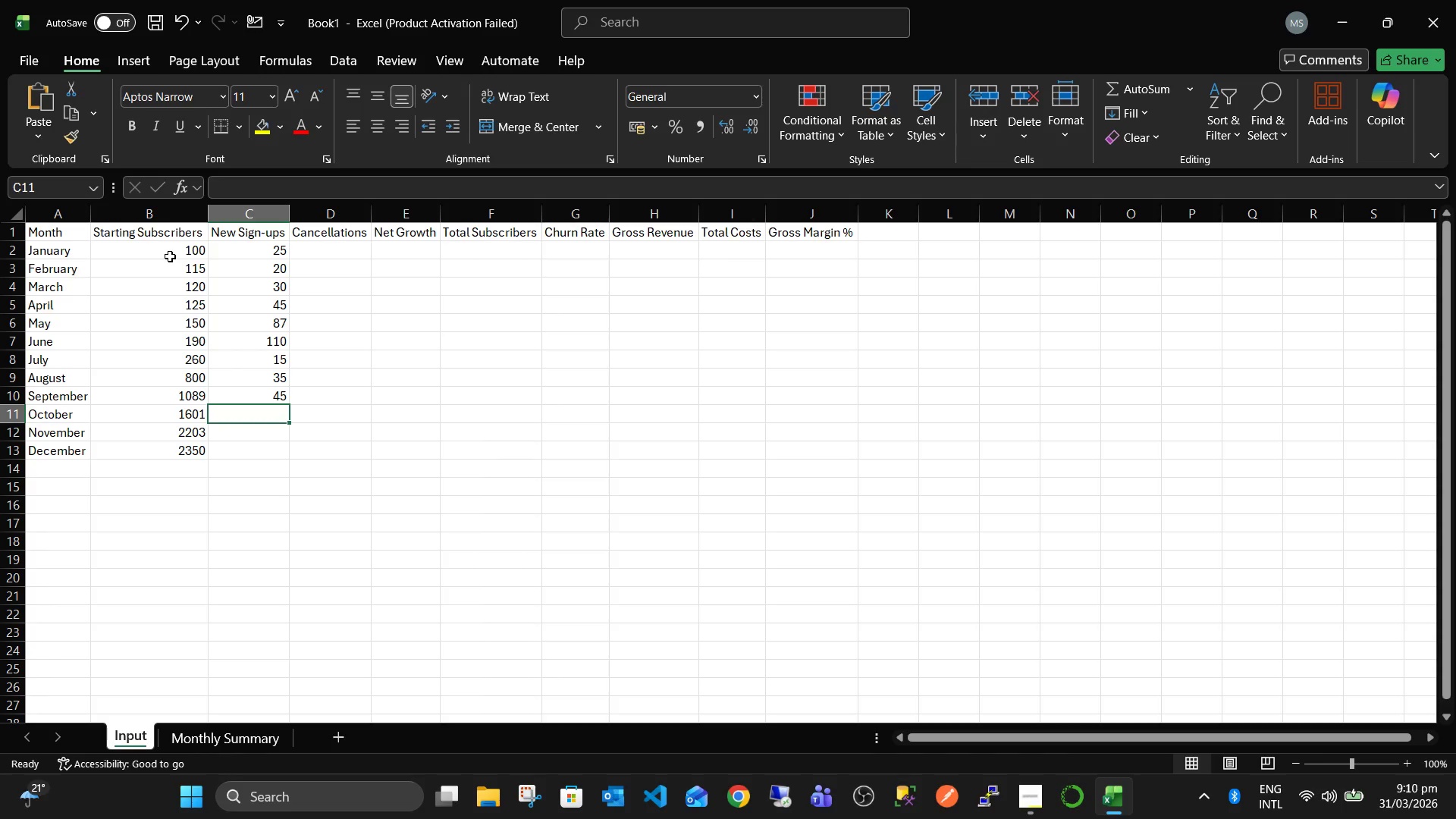 
key(Numpad8)
 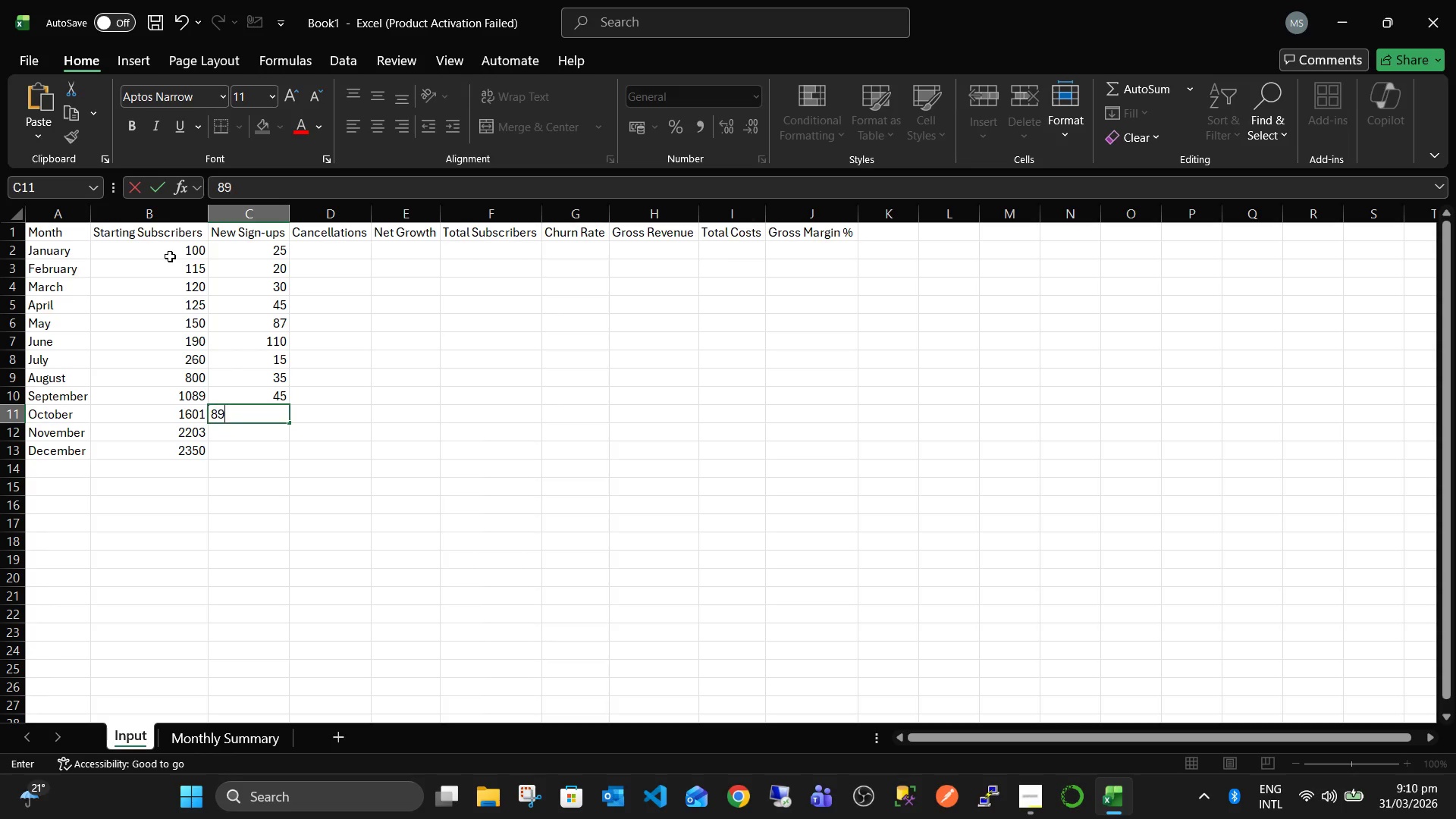 
key(Numpad9)
 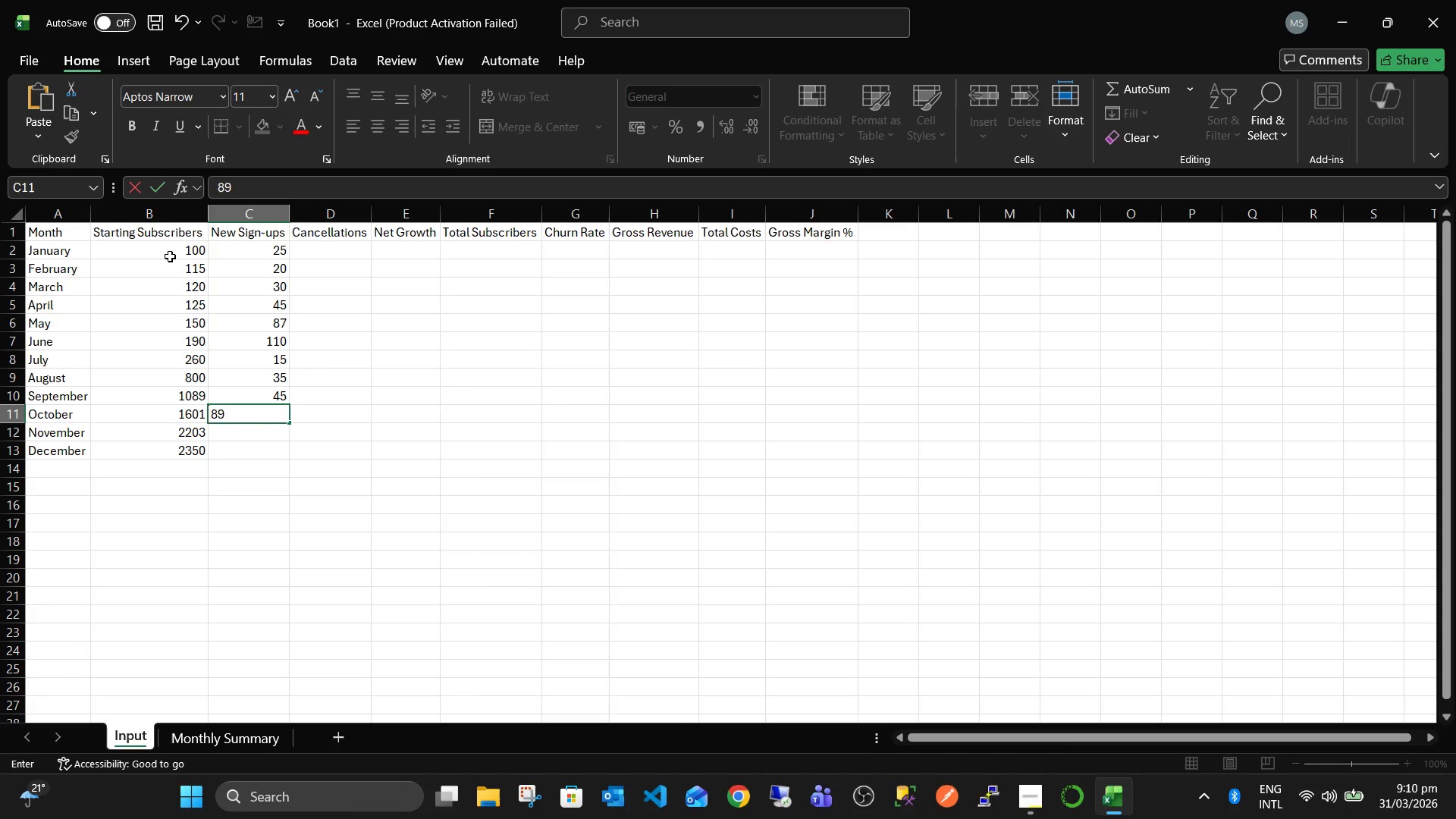 
key(ArrowDown)
 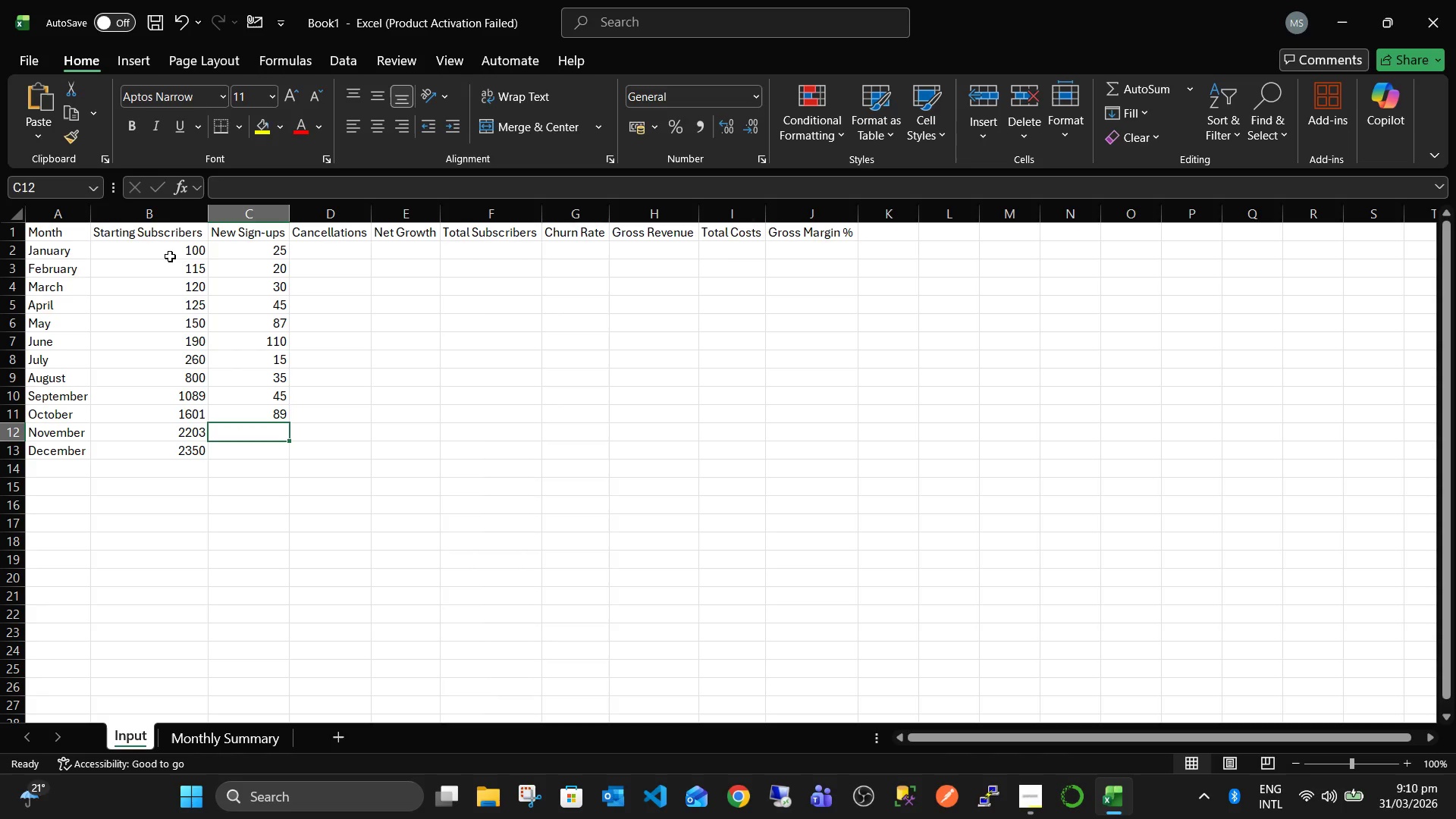 
key(Numpad1)
 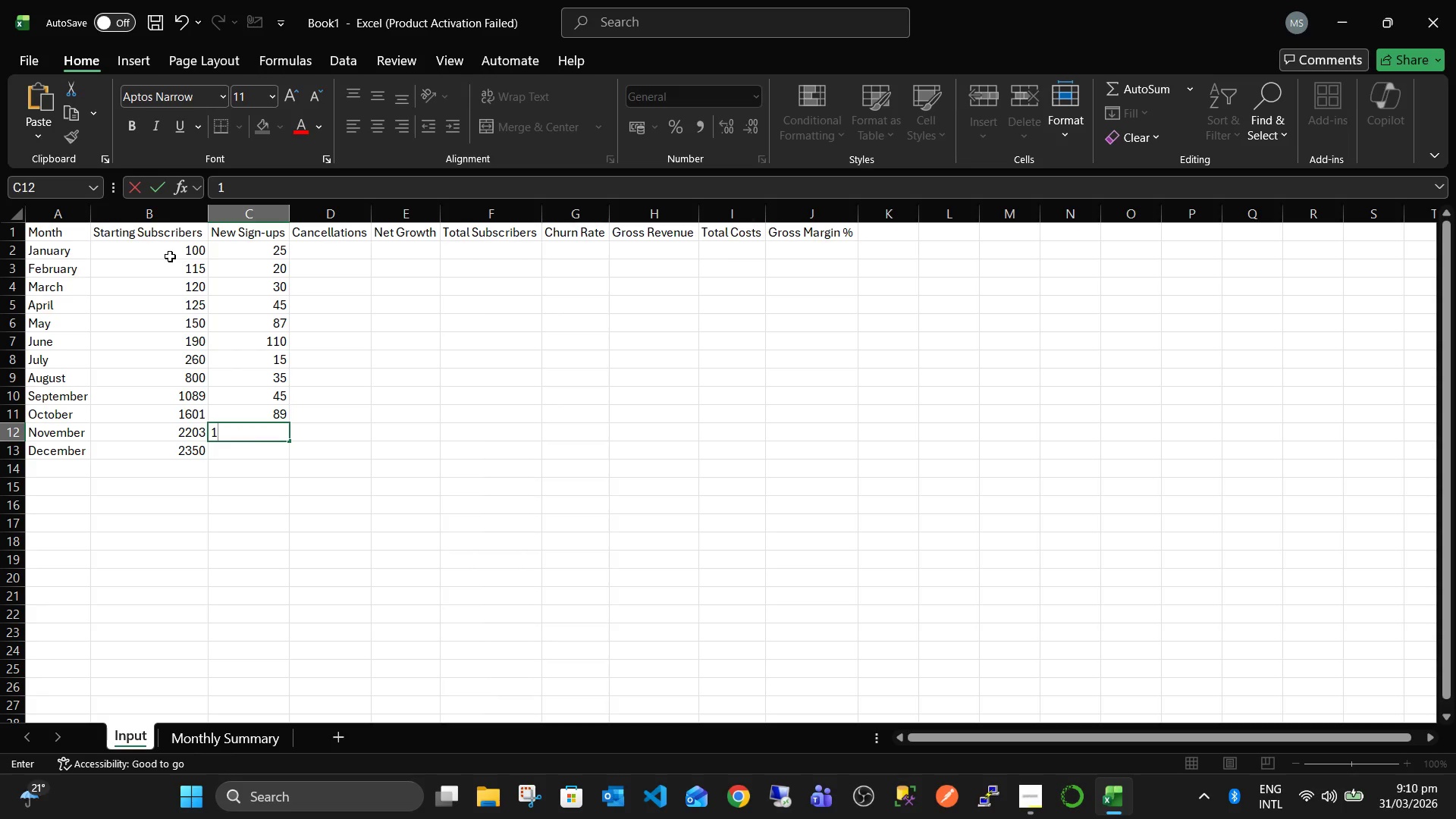 
key(Numpad8)
 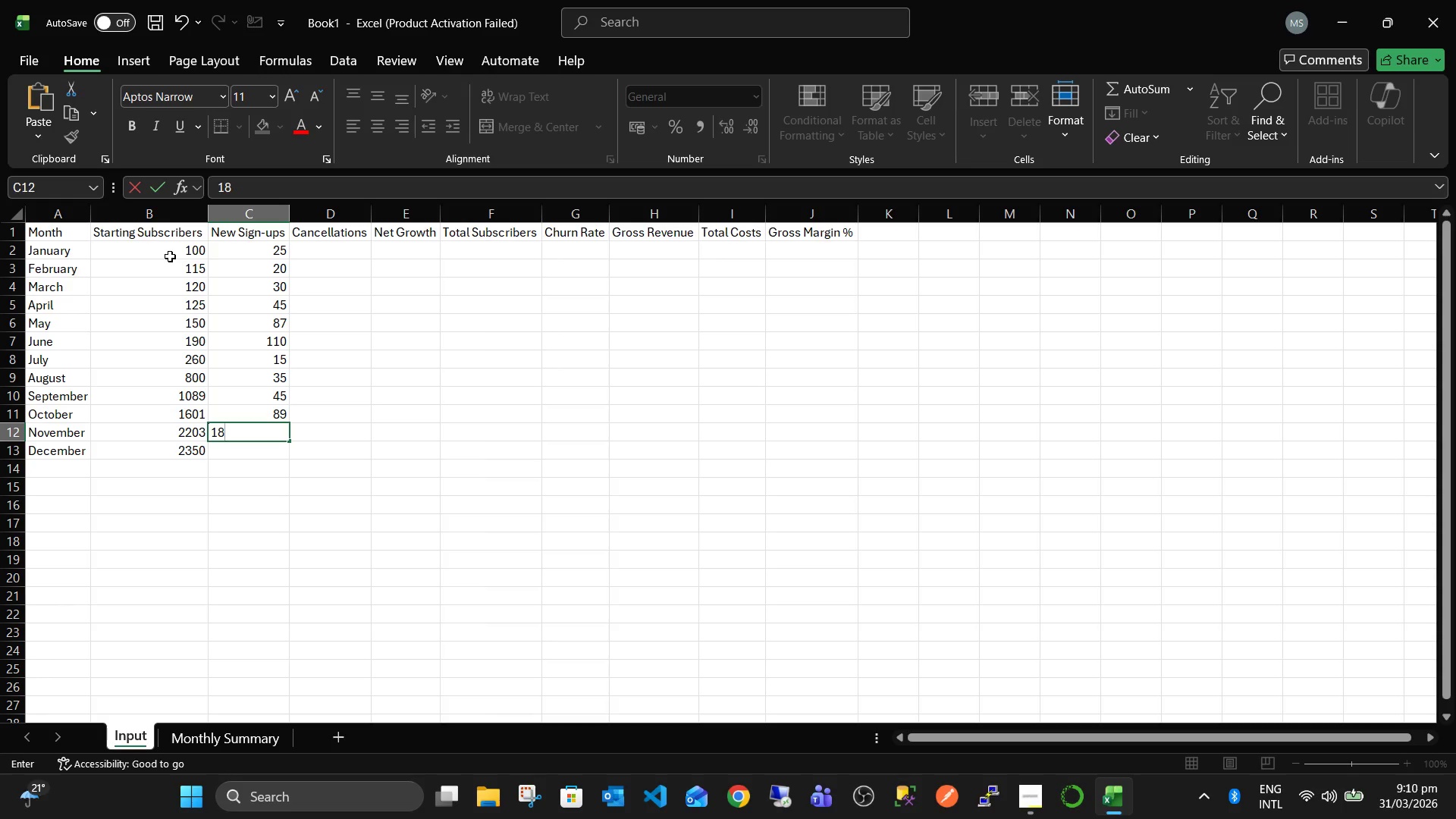 
key(Numpad6)
 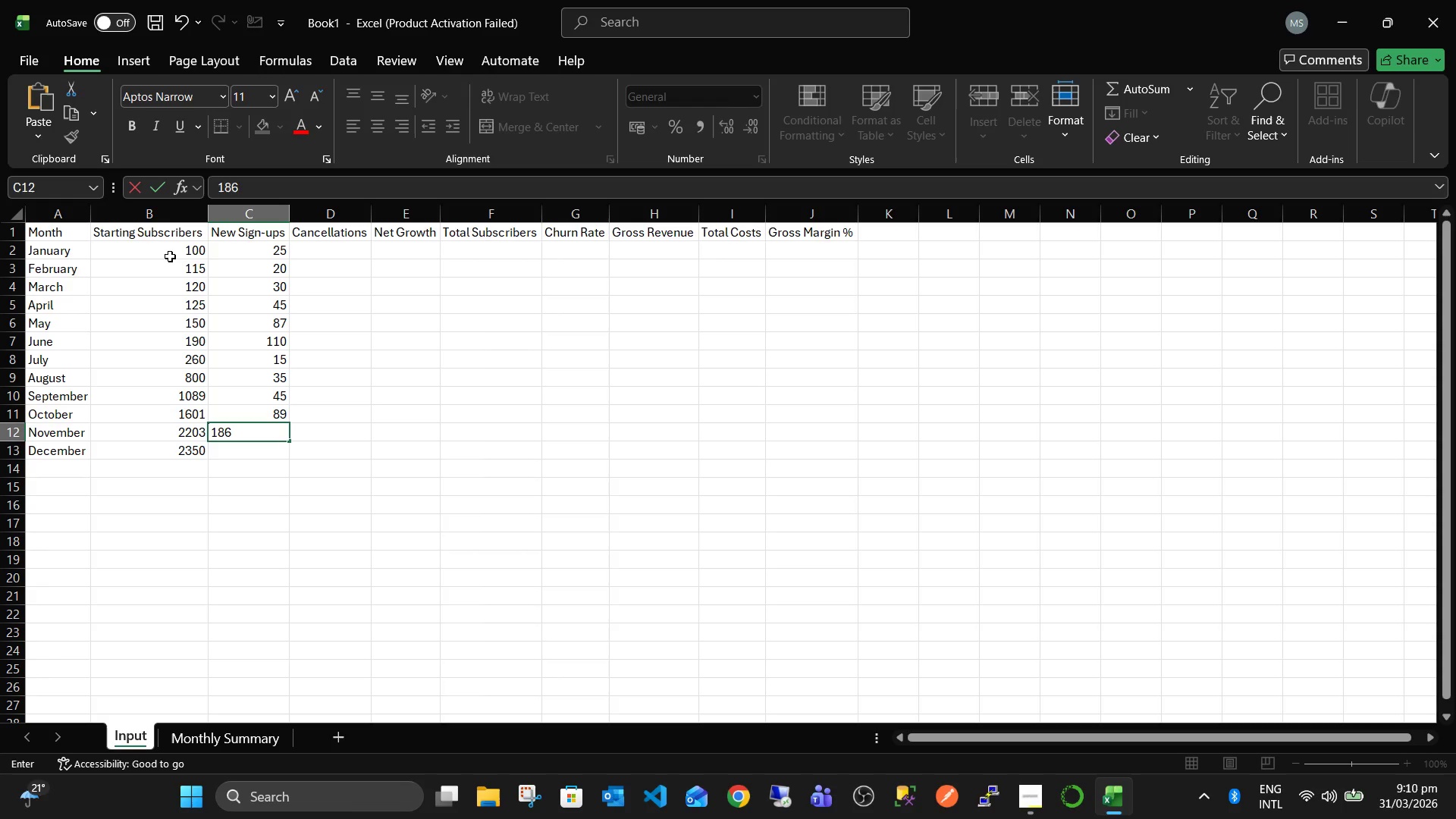 
key(ArrowDown)
 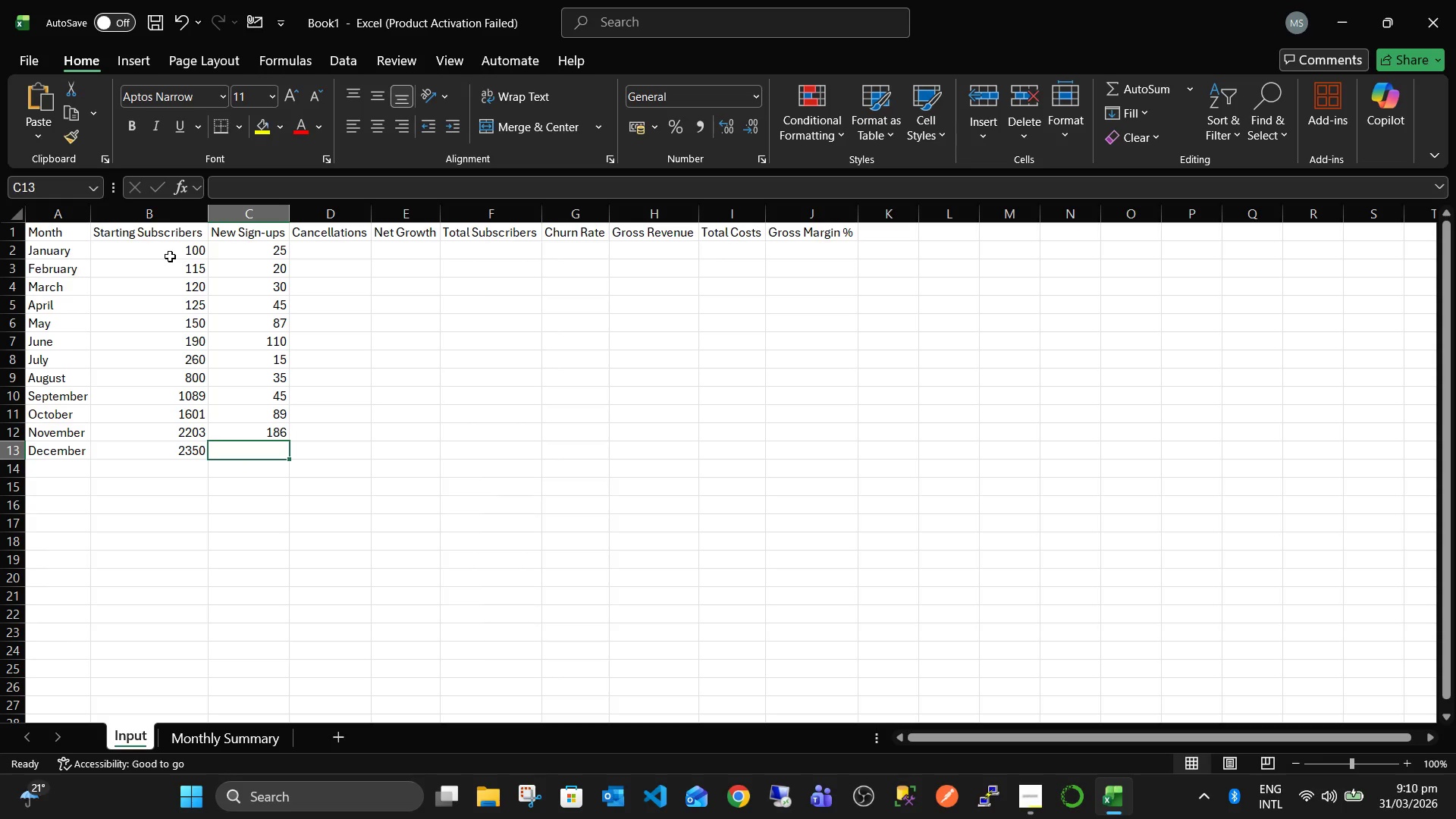 
key(Numpad2)
 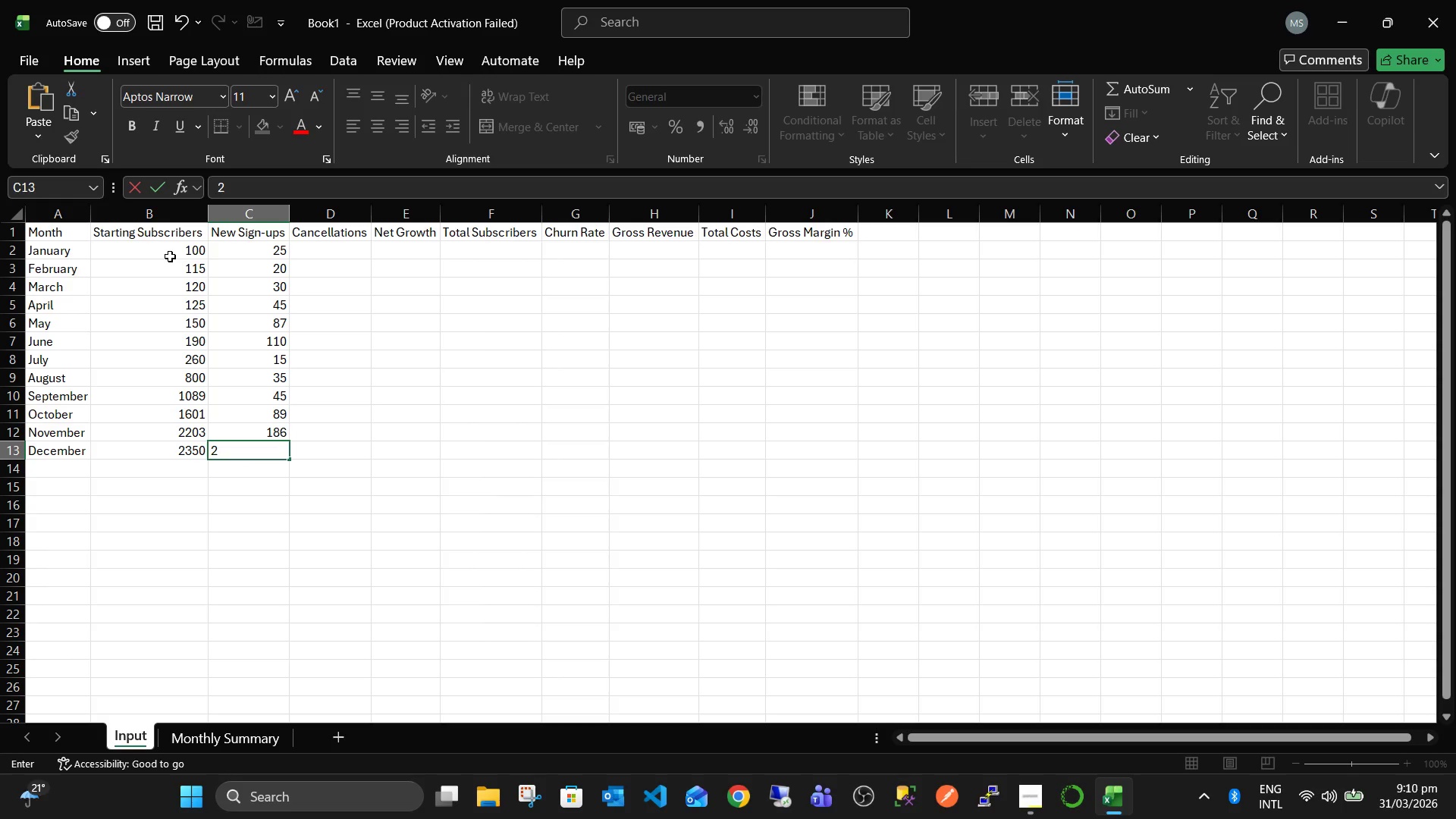 
key(Numpad0)
 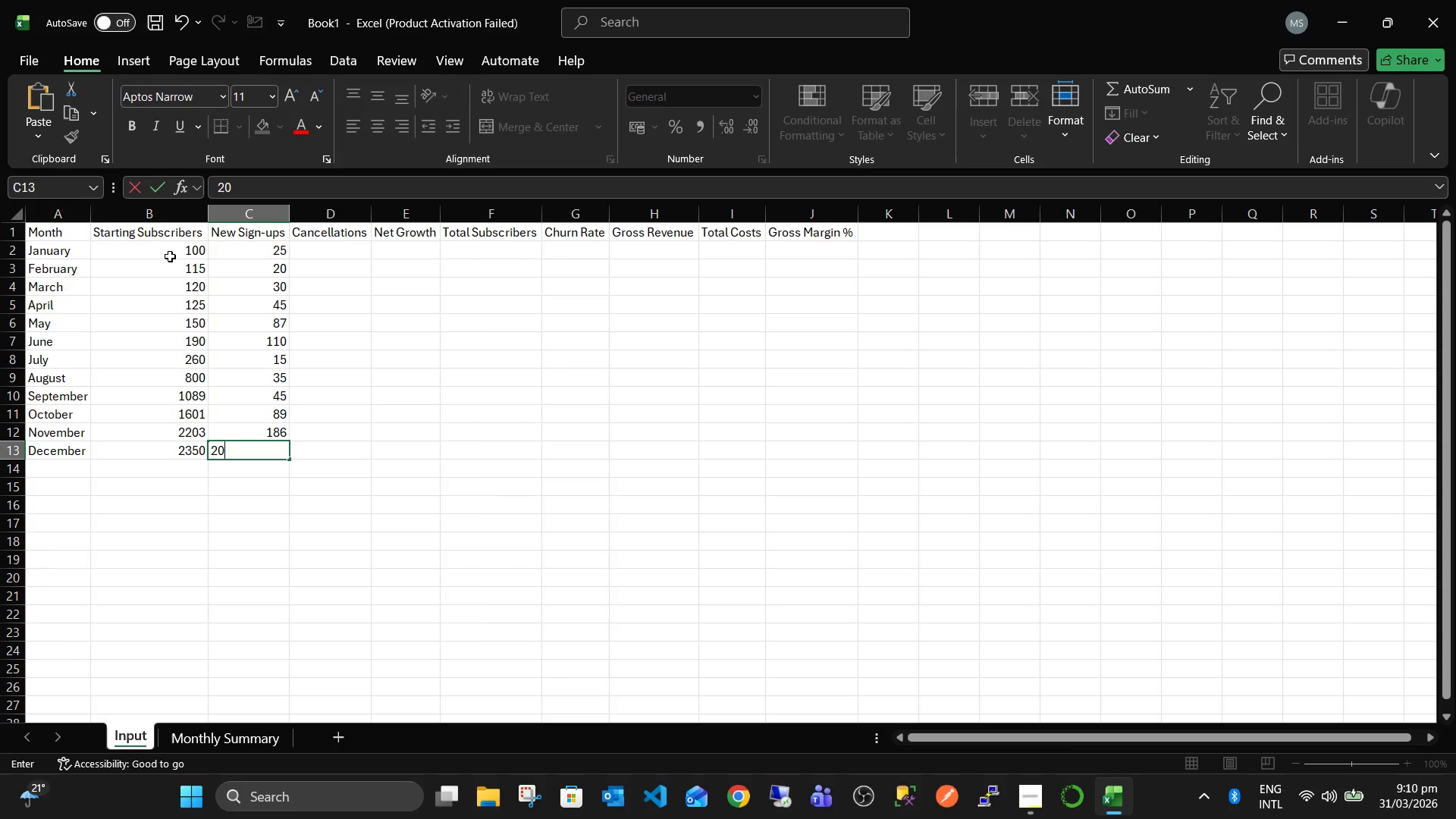 
key(Backspace)
 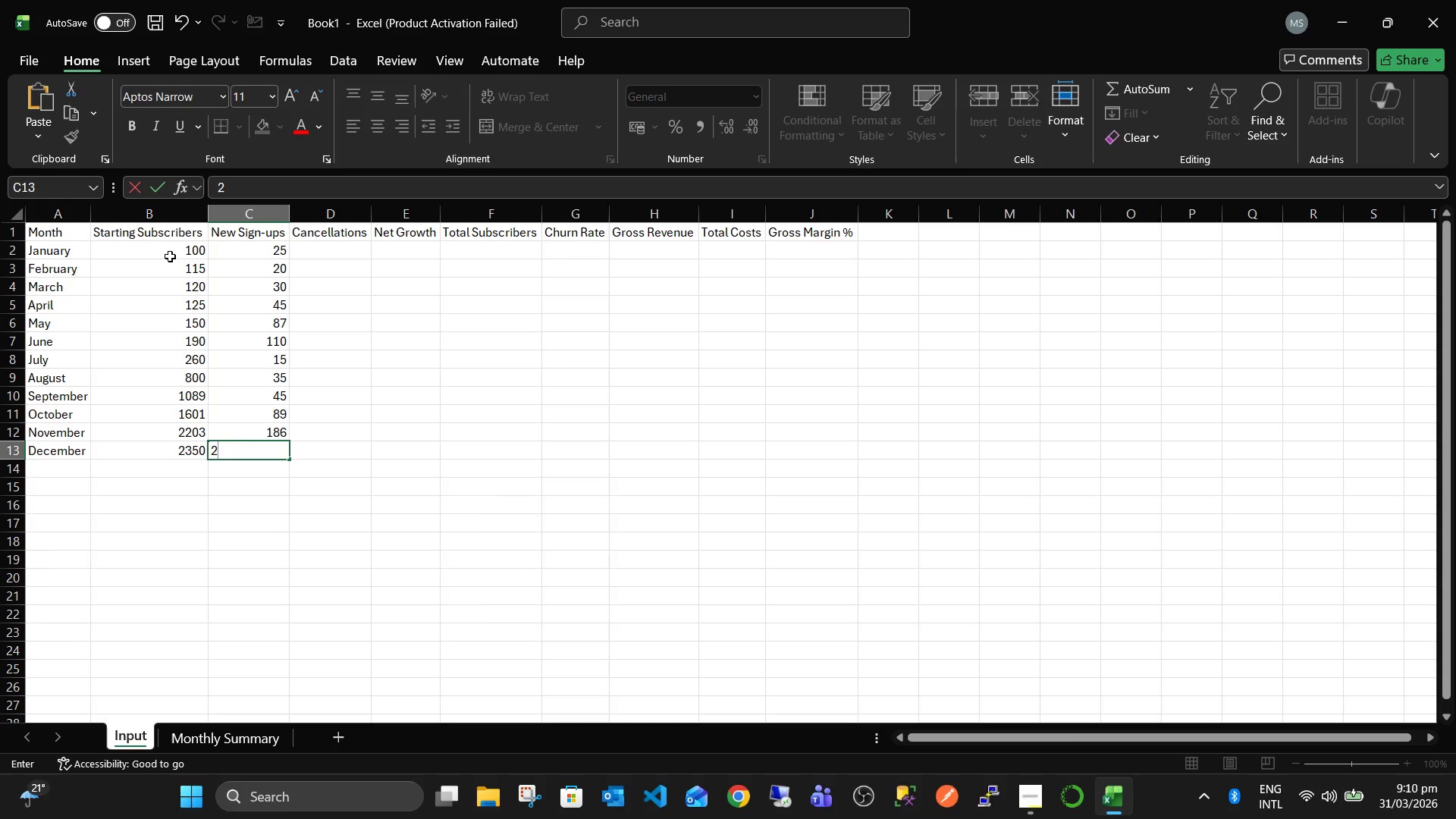 
key(Backspace)
 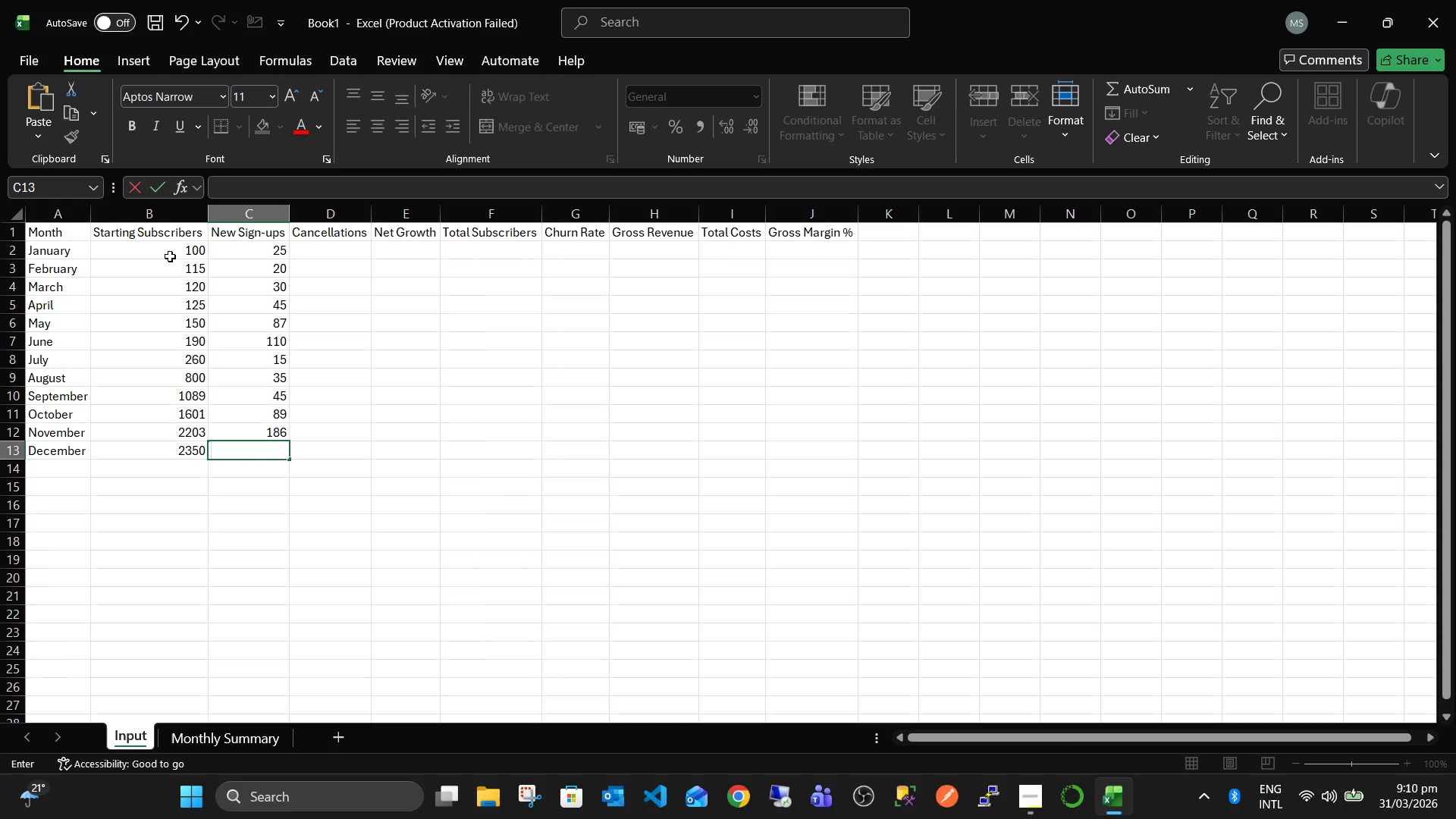 
key(Numpad1)
 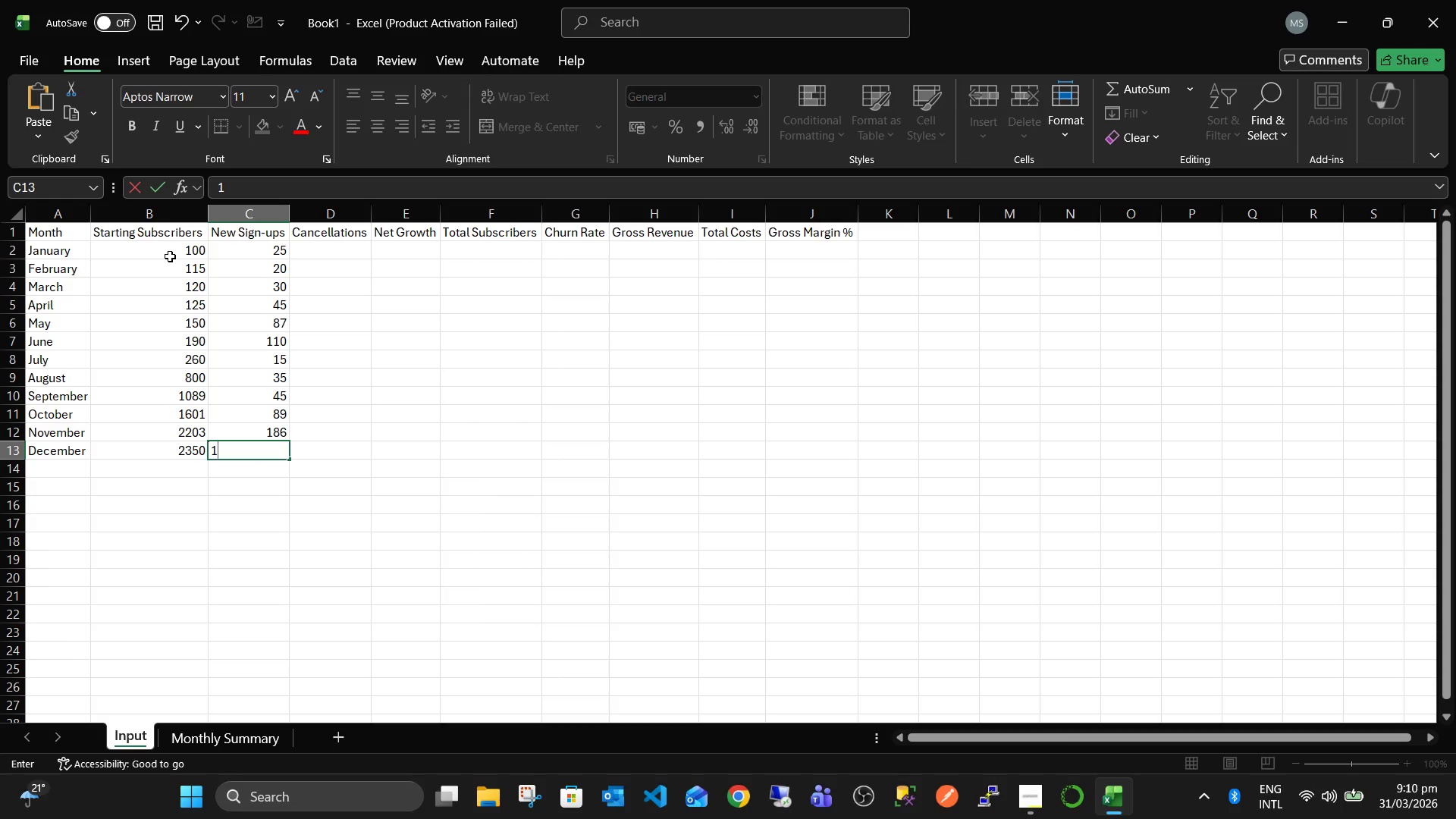 
key(Numpad1)
 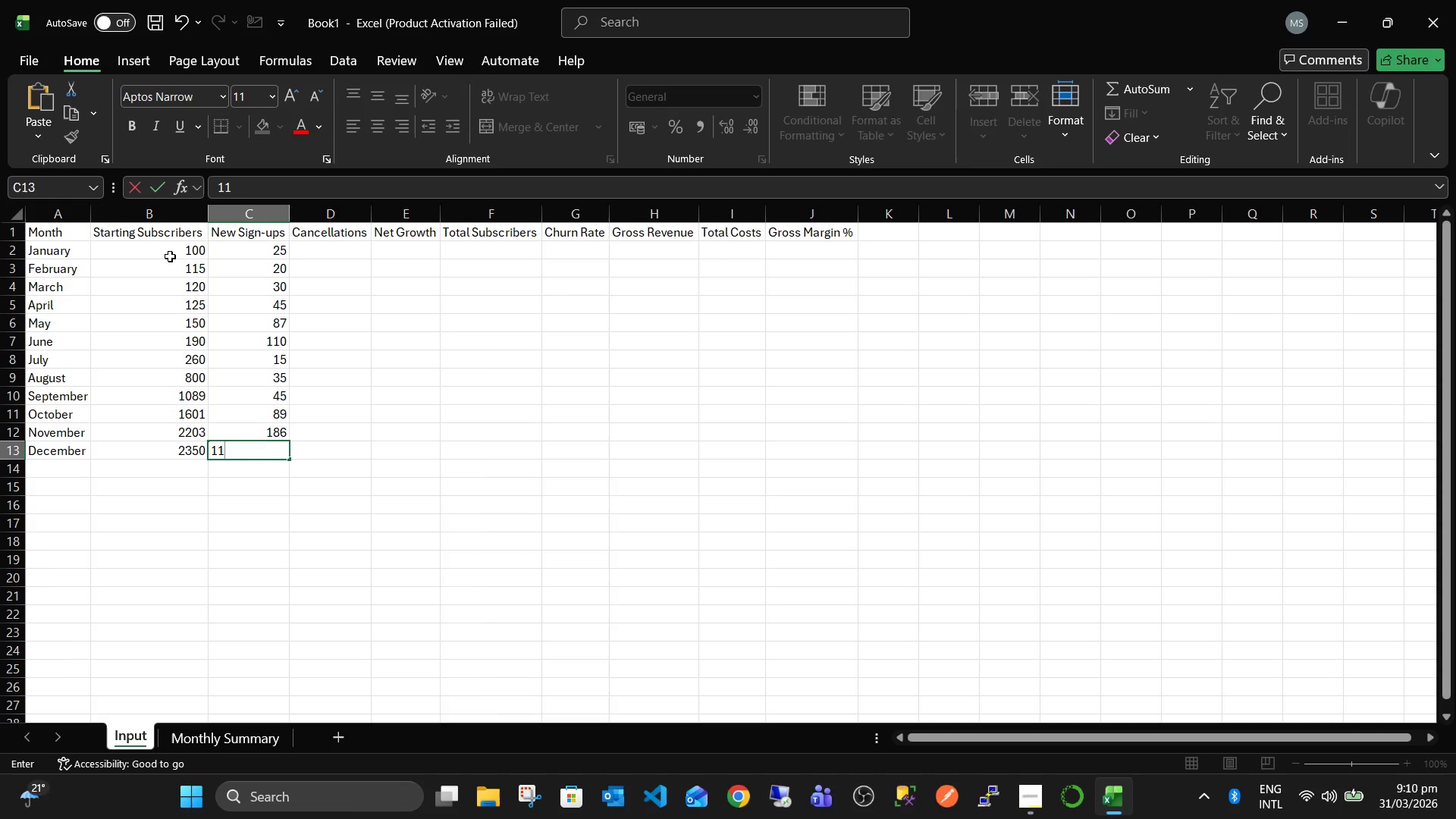 
key(ArrowRight)
 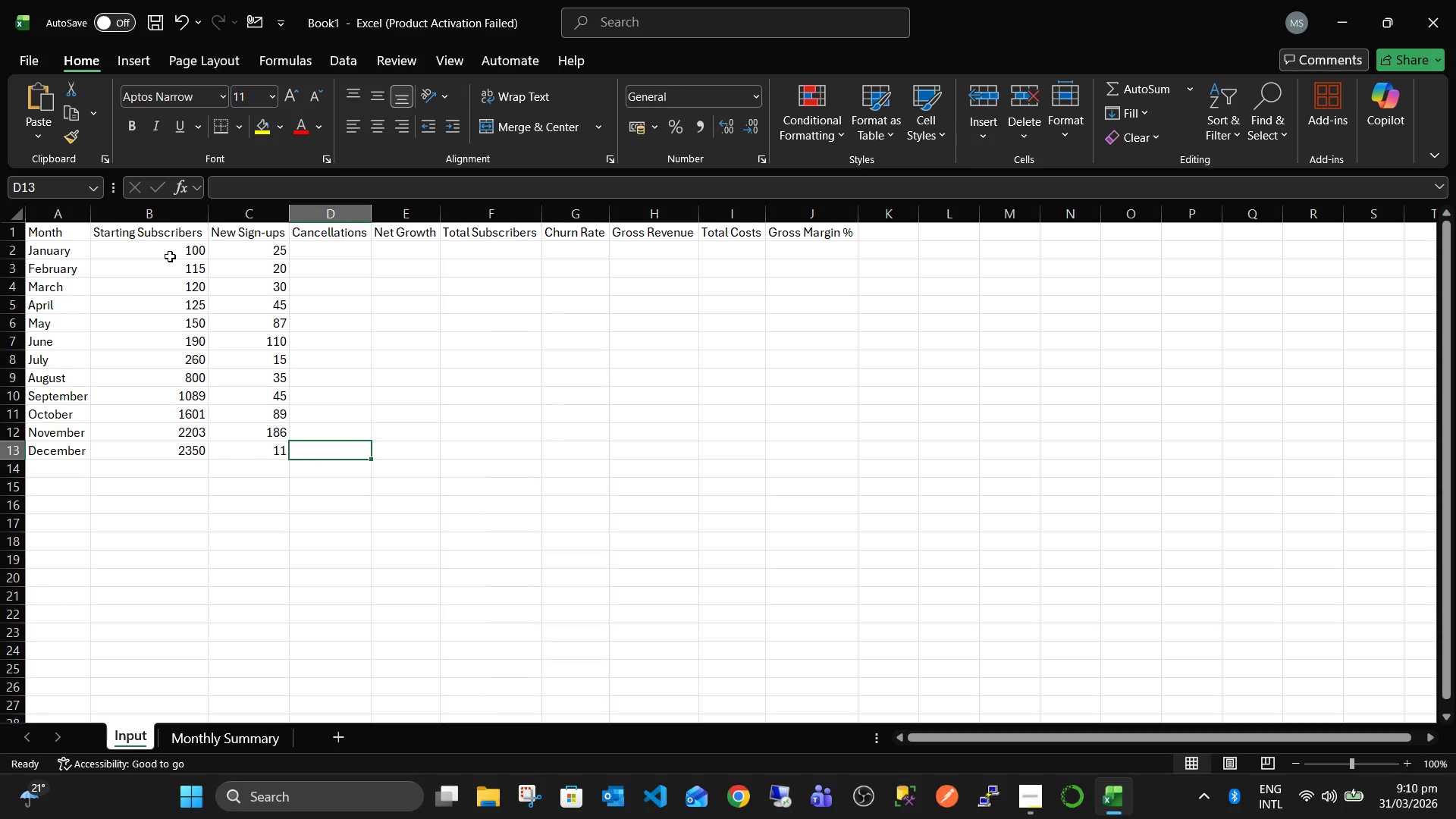 
key(ArrowUp)
 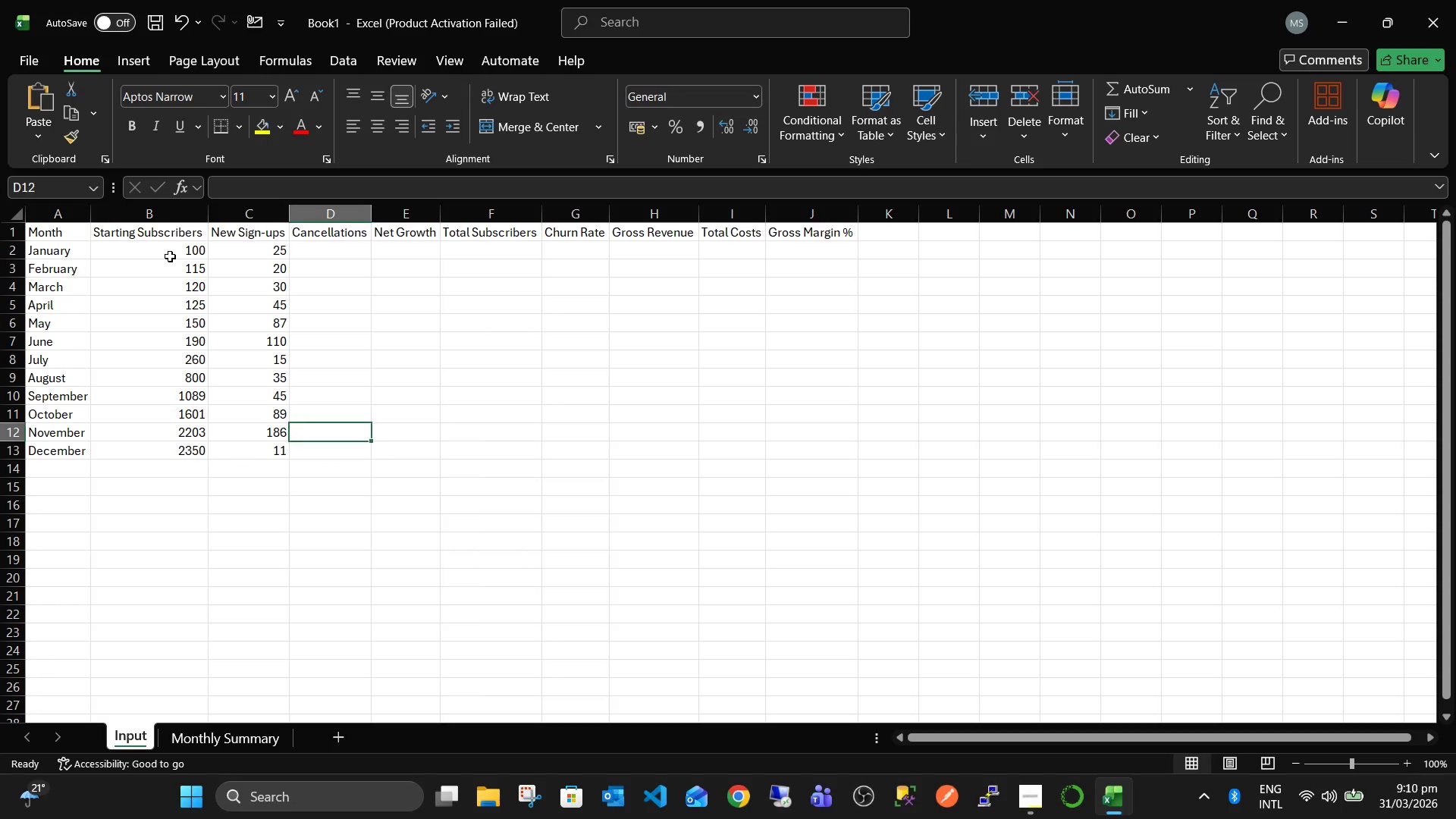 
key(ArrowUp)
 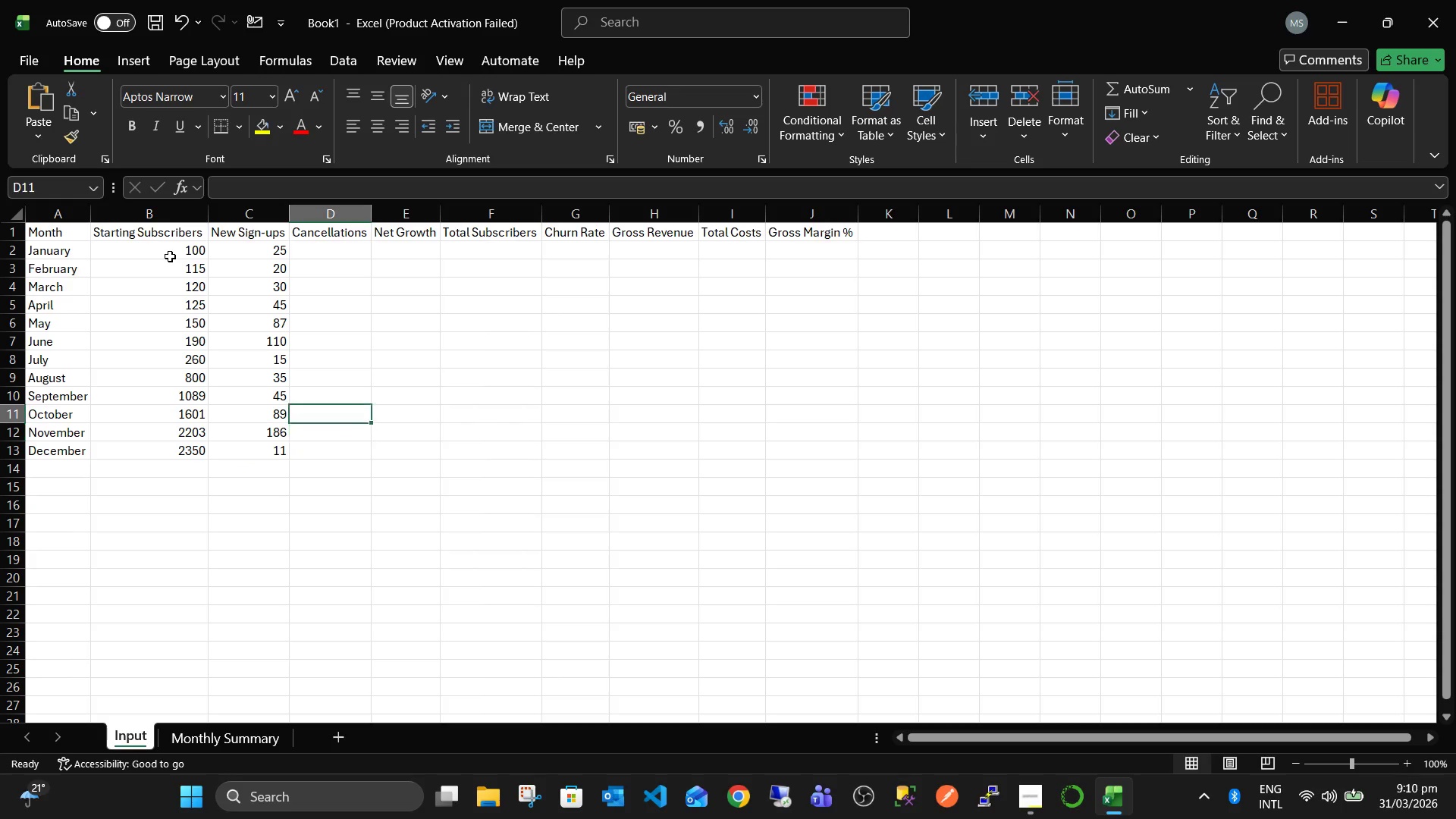 
hold_key(key=ArrowUp, duration=0.48)
 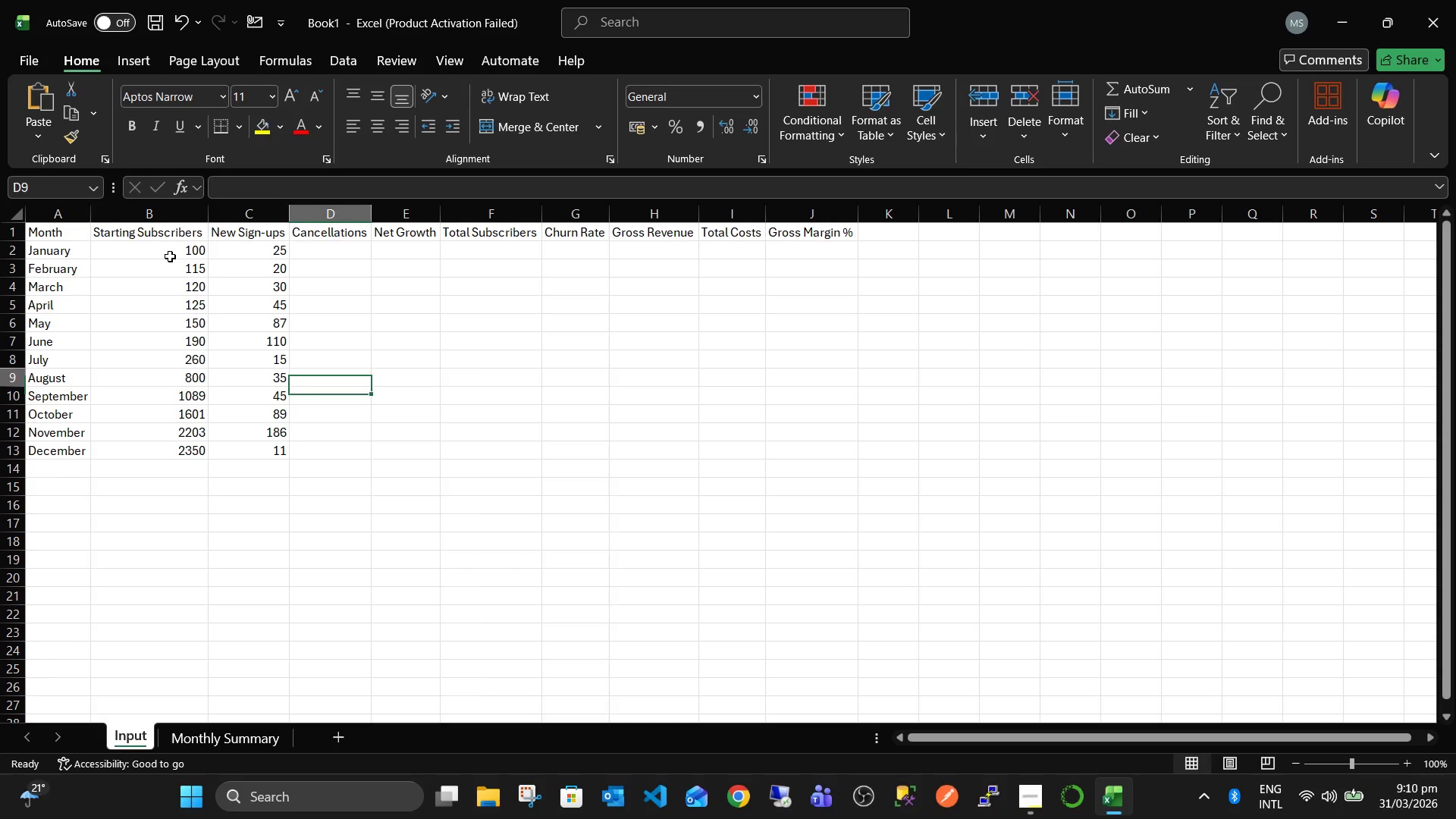 
hold_key(key=ArrowUp, duration=0.59)
 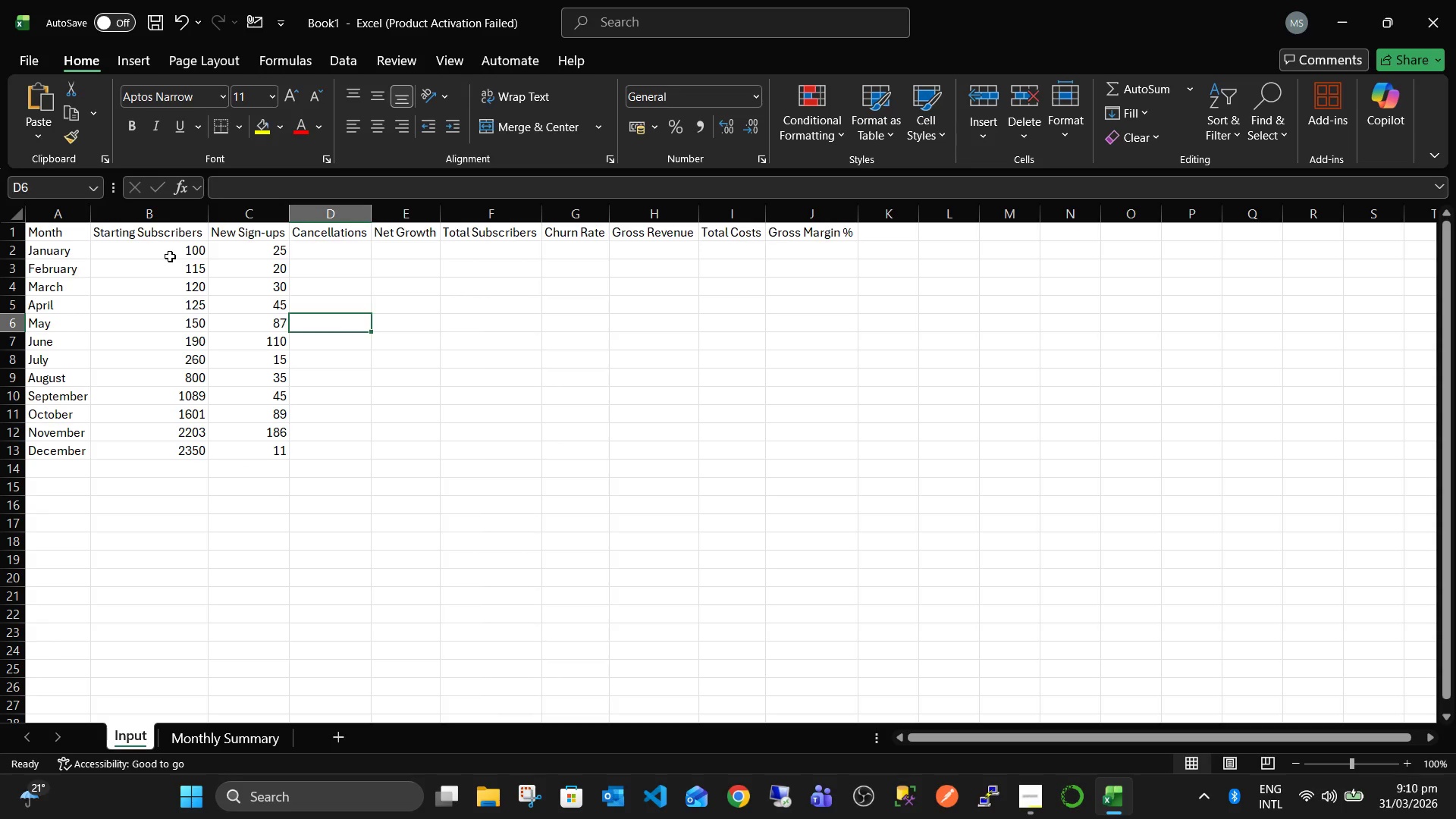 
key(ArrowUp)
 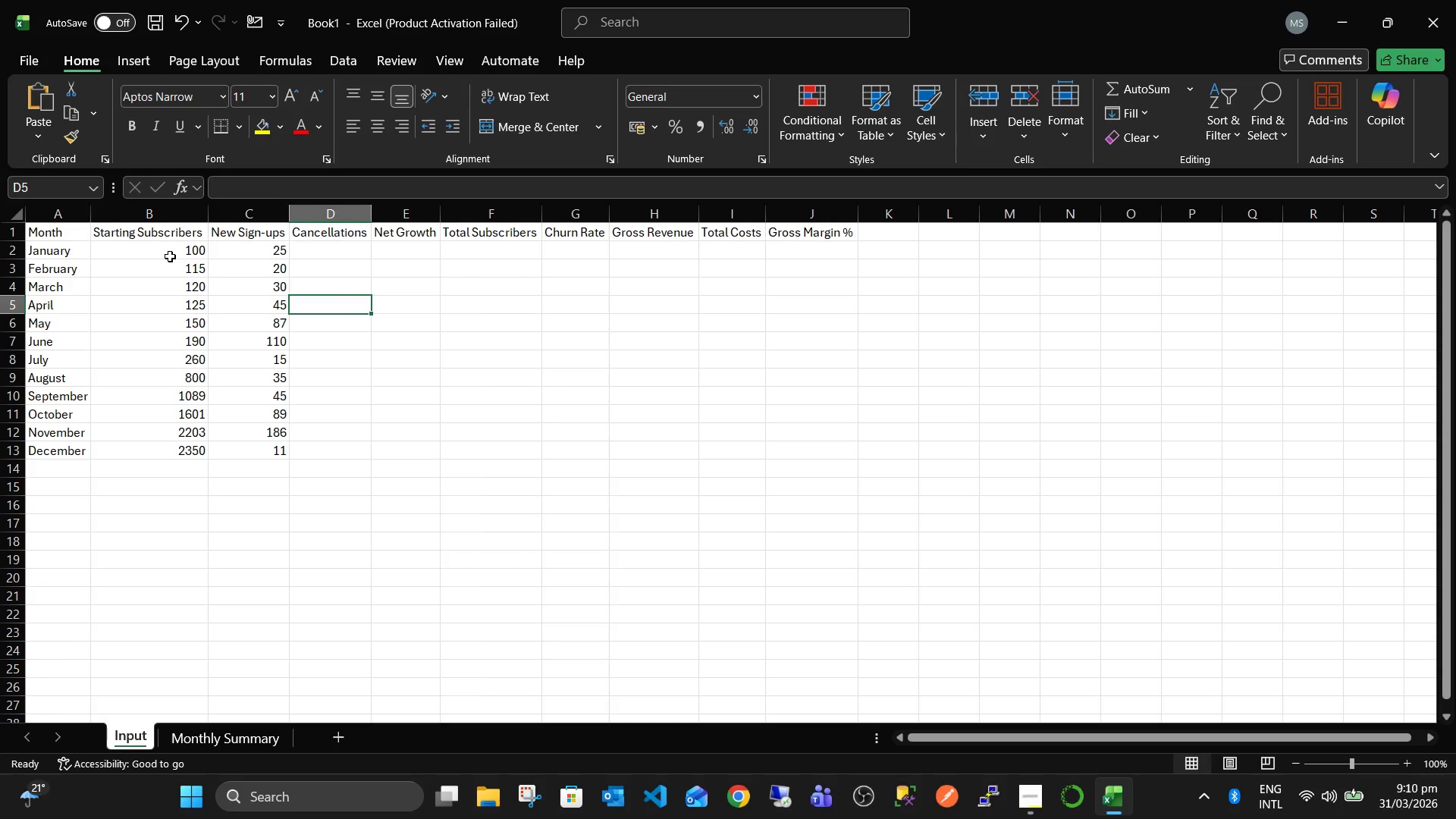 
key(ArrowUp)
 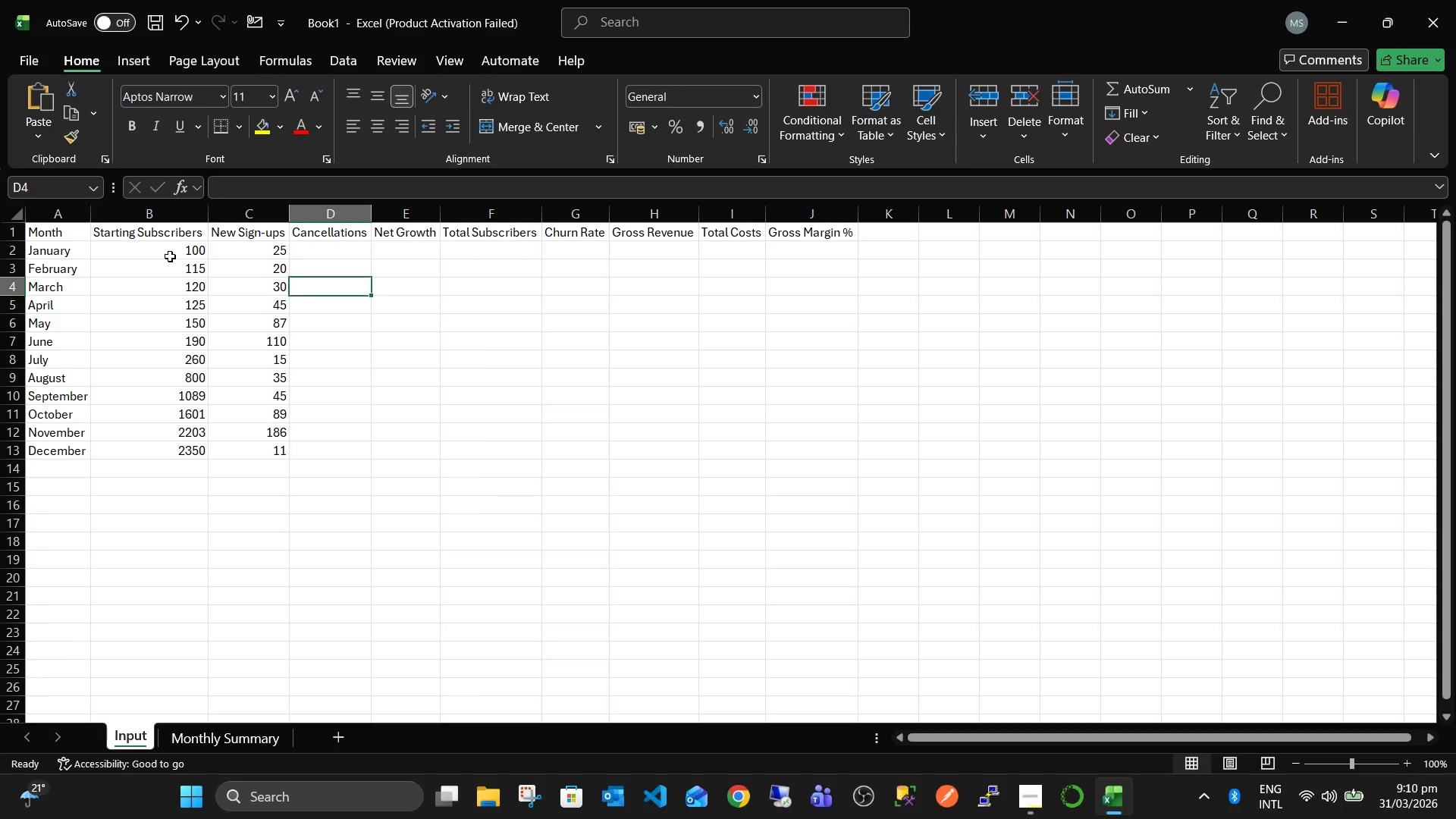 
key(ArrowUp)
 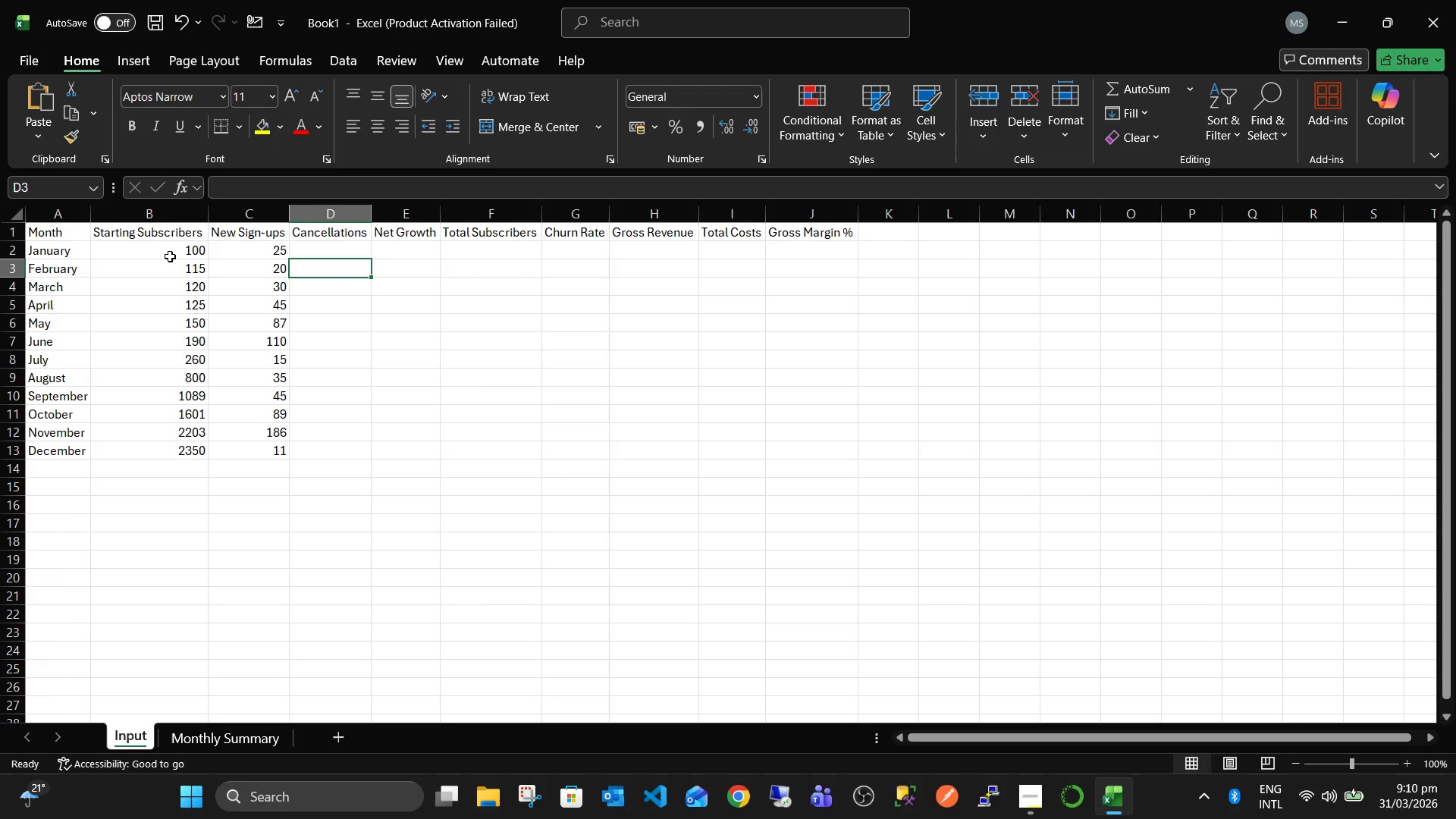 
key(ArrowUp)
 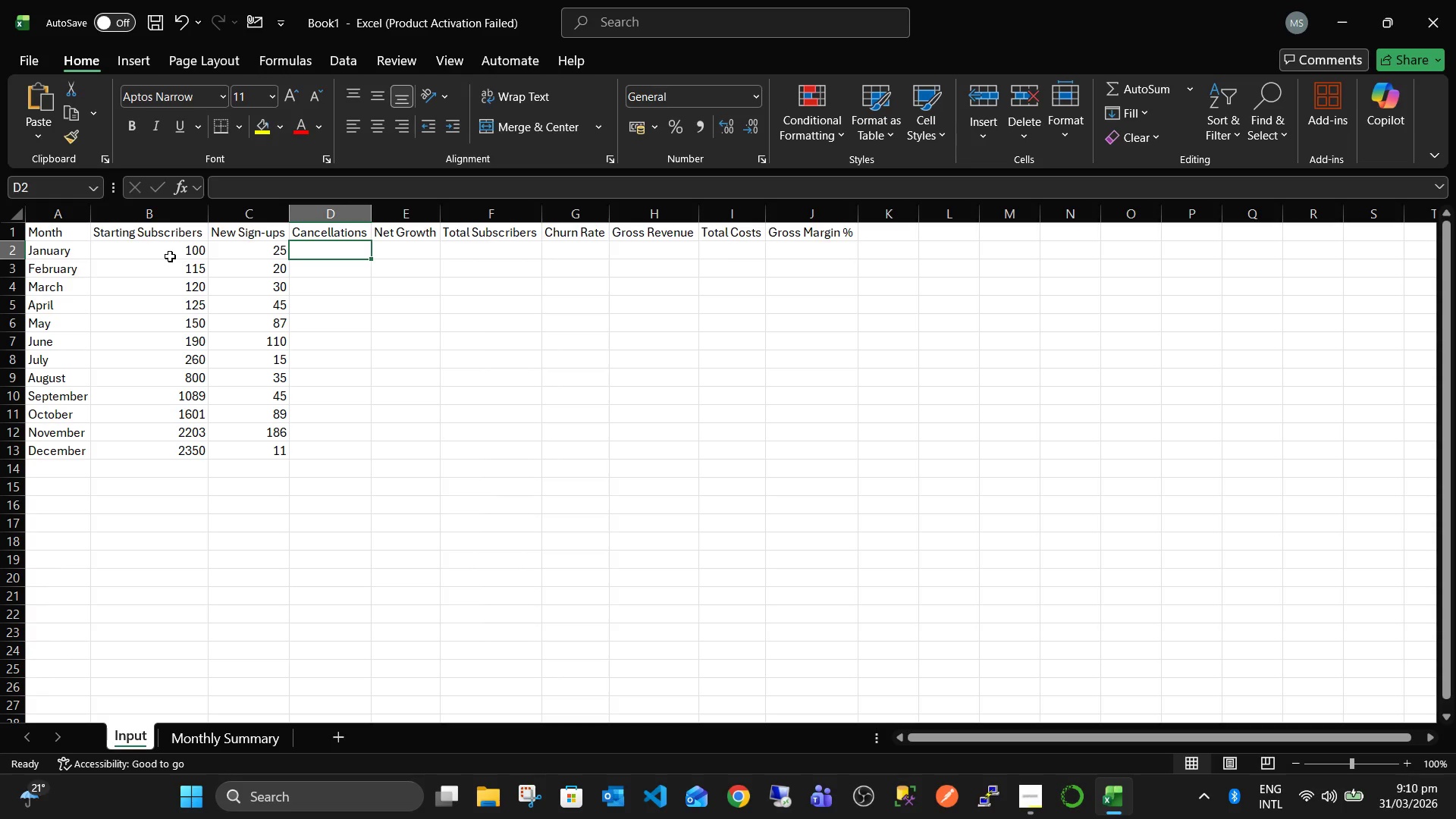 
key(Numpad1)
 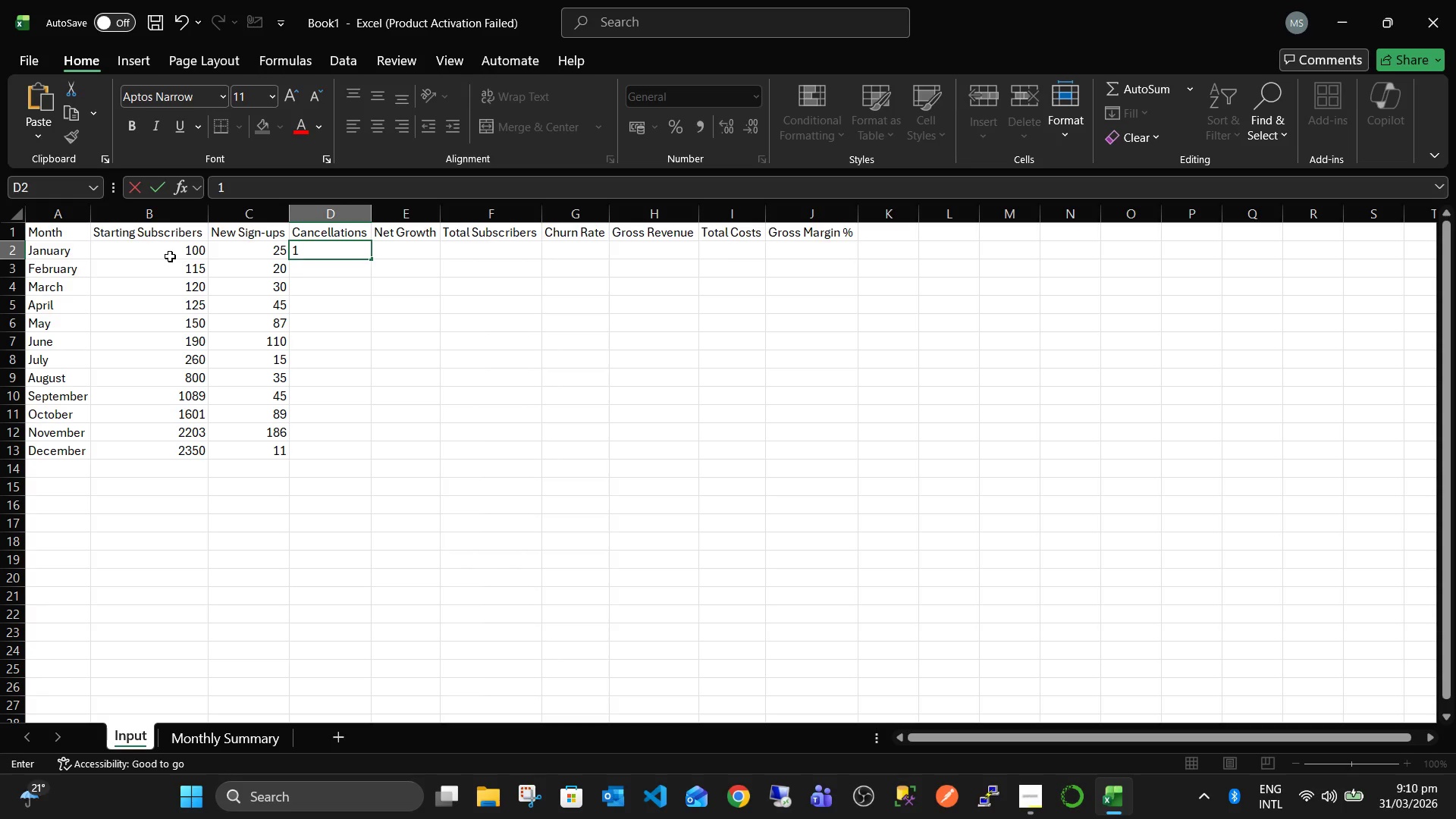 
key(Numpad0)
 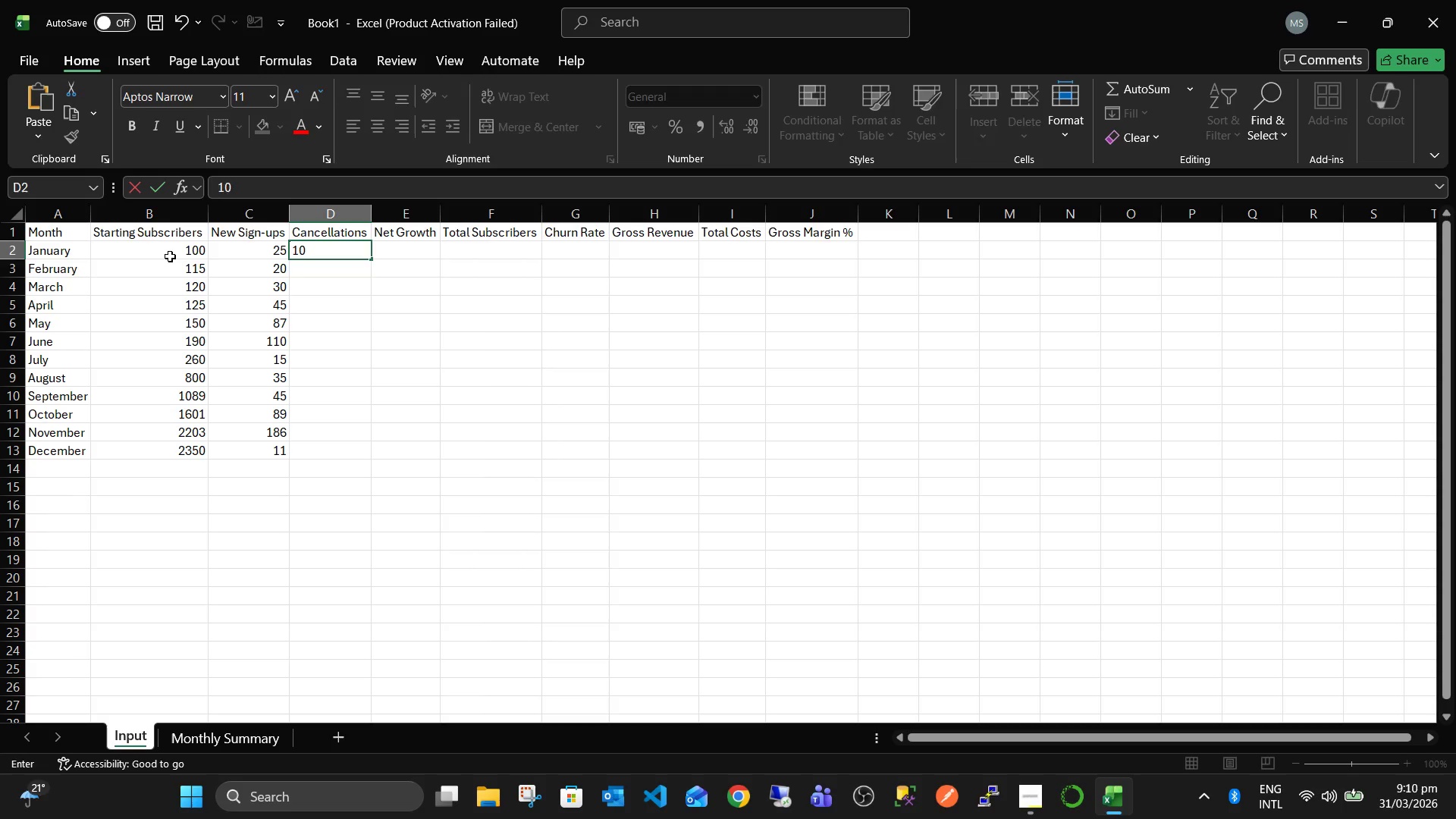 
key(ArrowDown)
 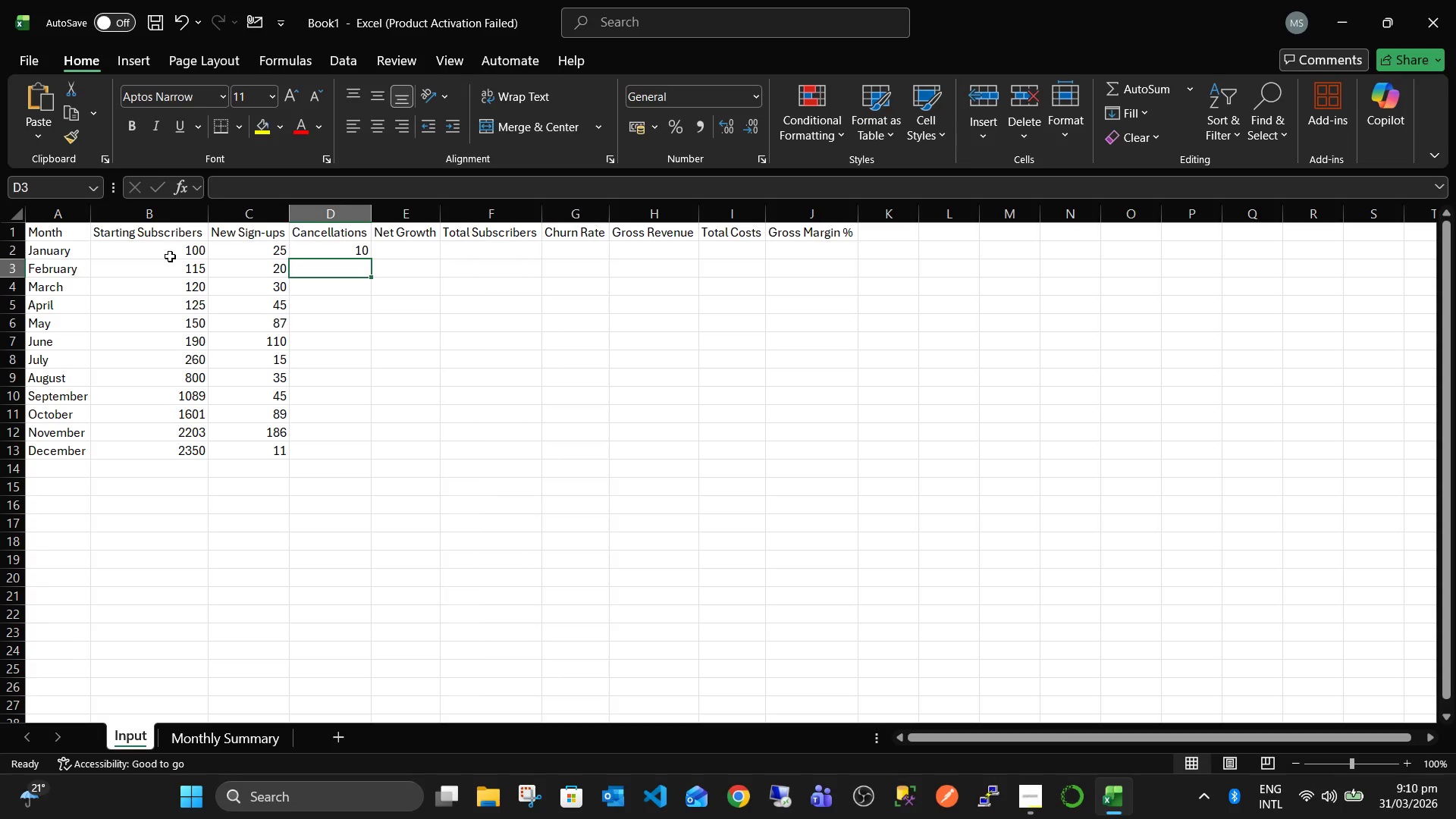 
key(Numpad1)
 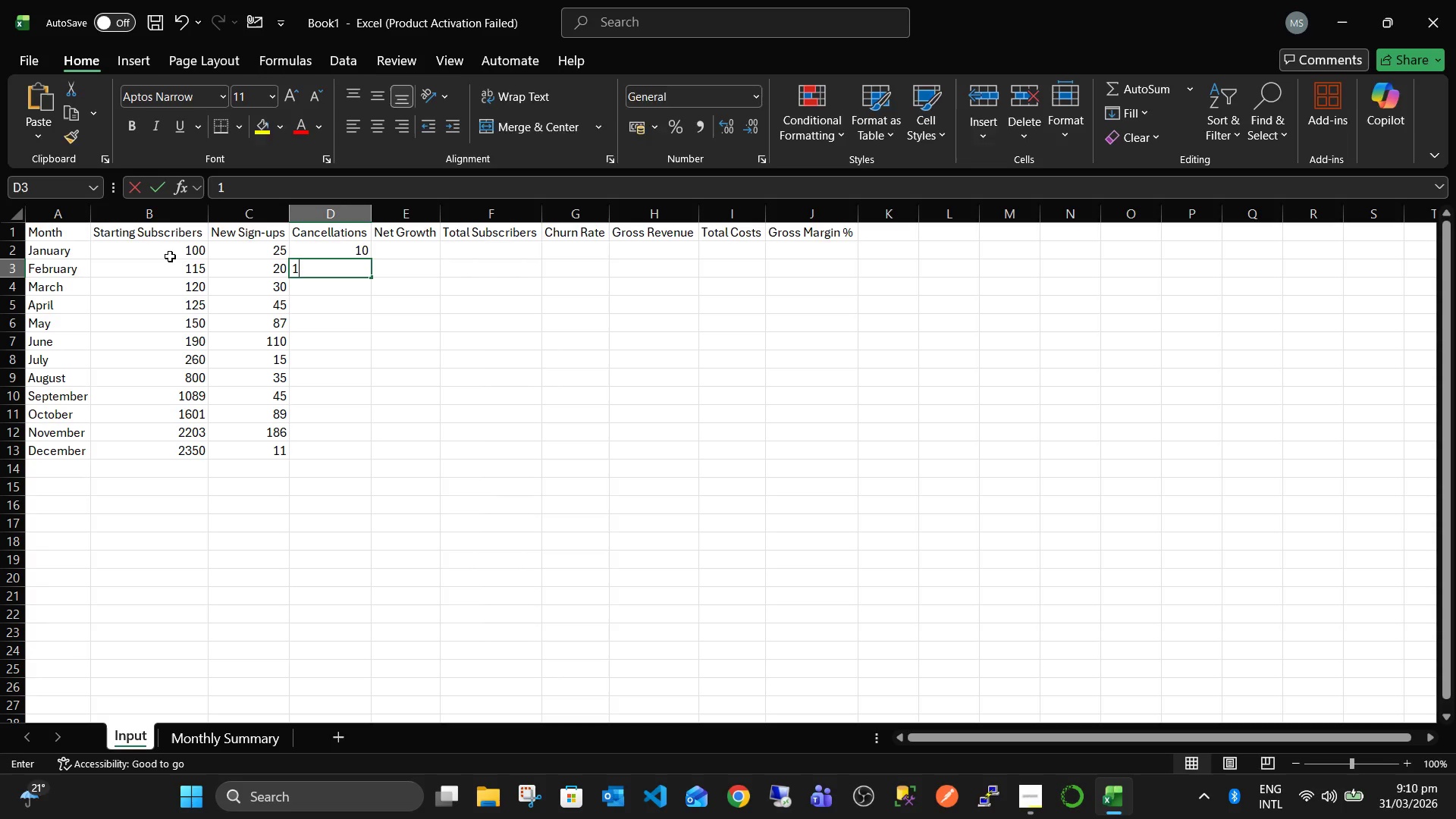 
key(Numpad5)
 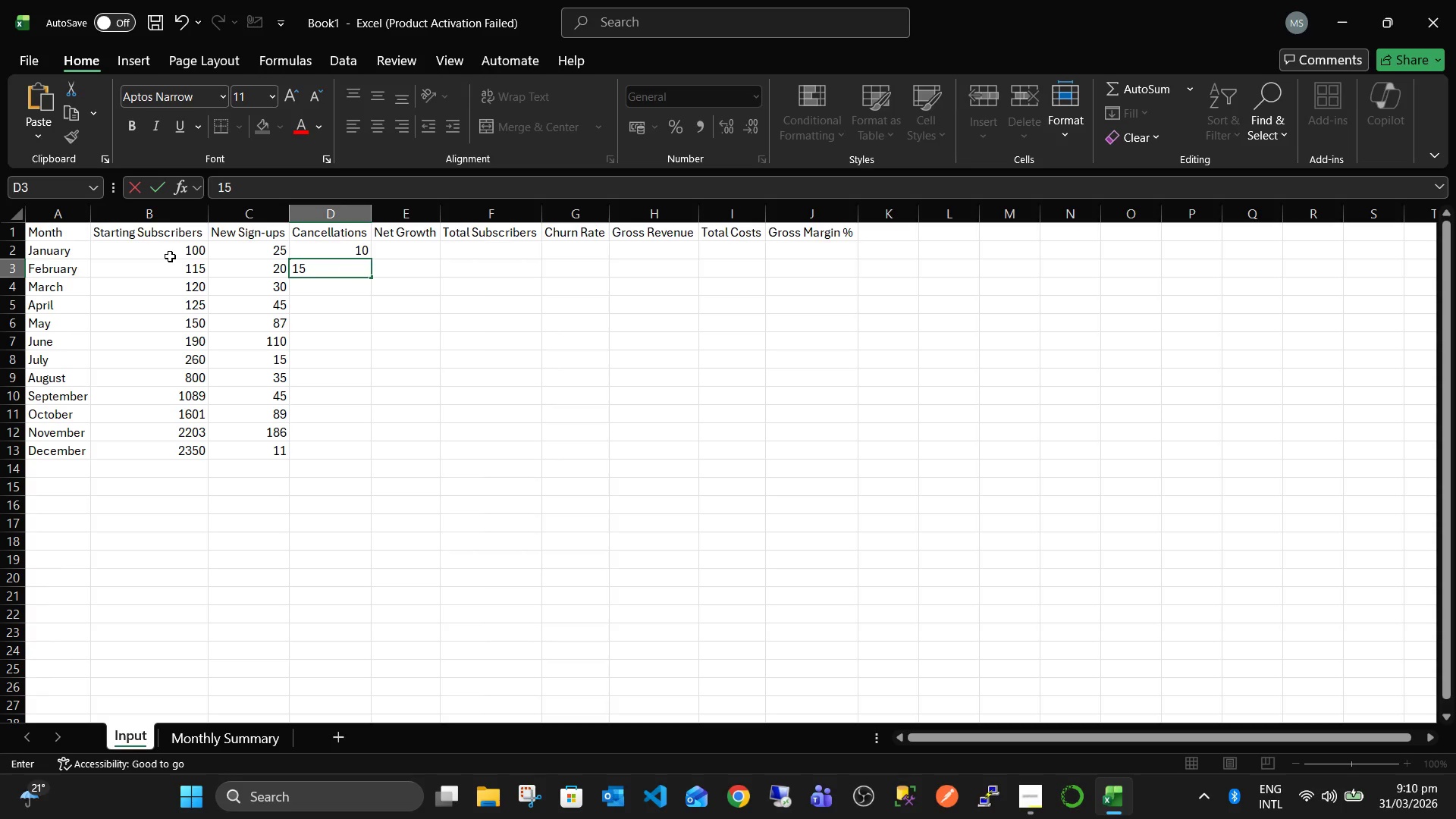 
key(ArrowDown)
 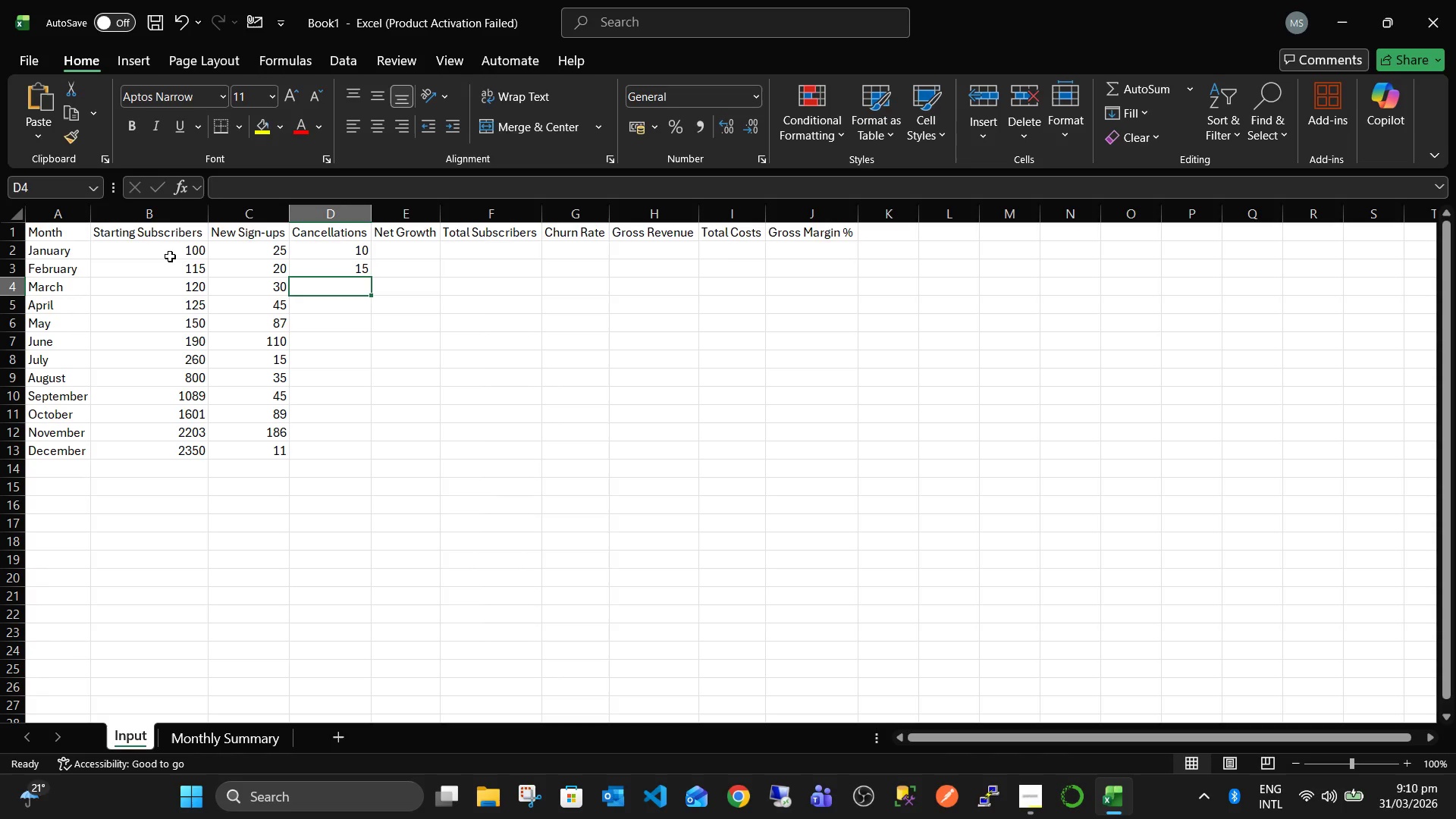 
key(Numpad1)
 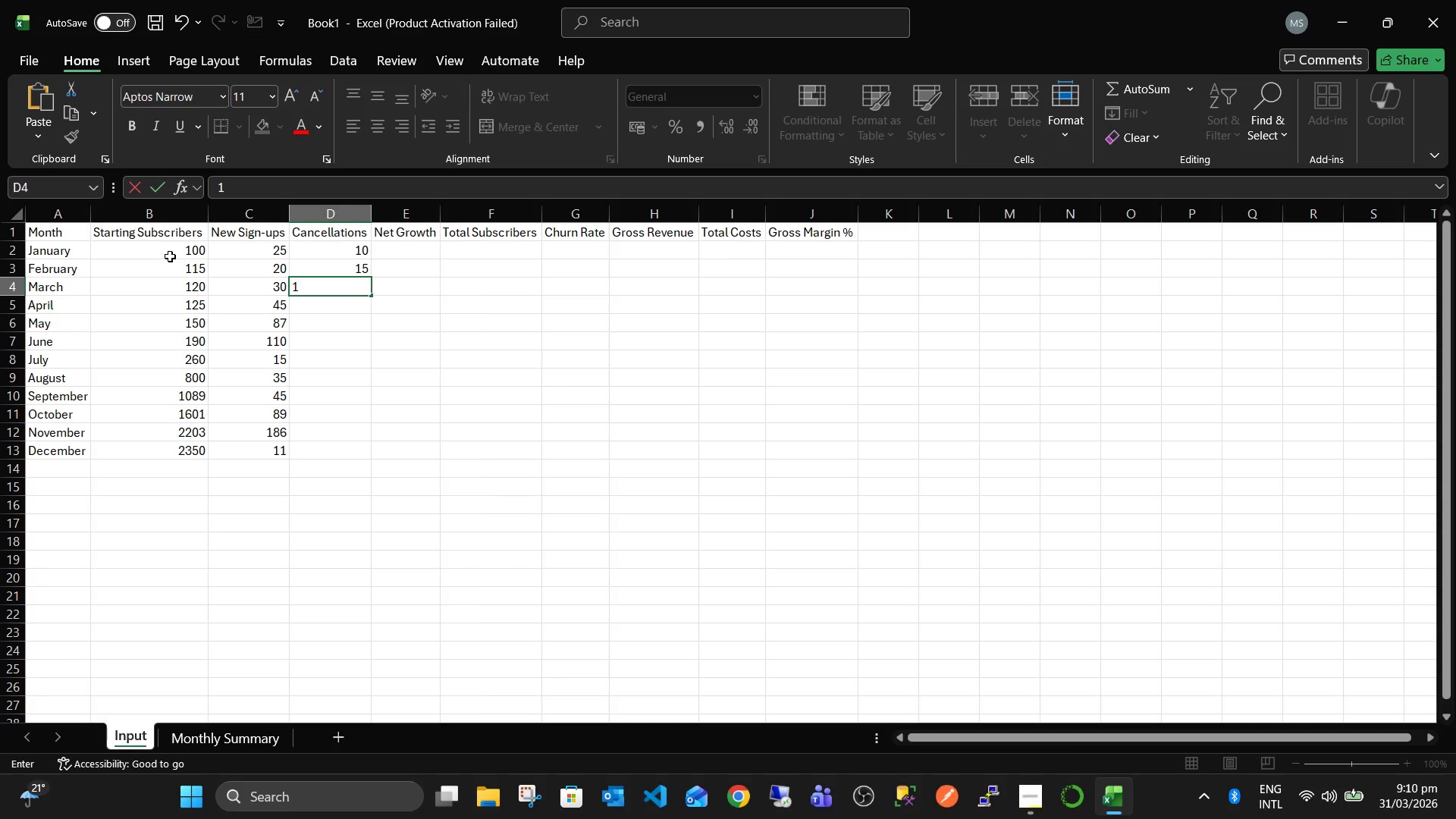 
key(Backspace)
 